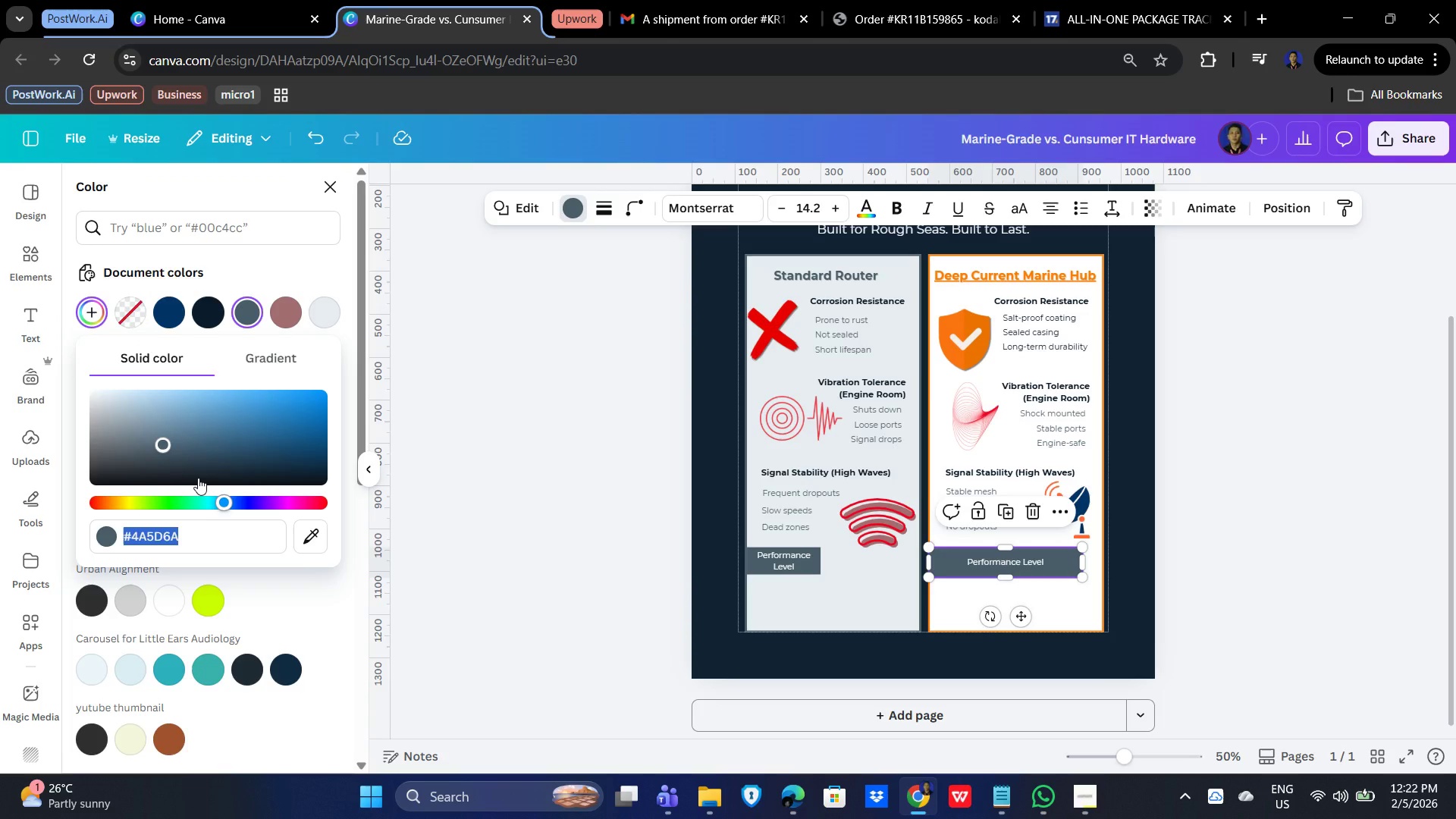 
type(ff7a00)
key(NumpadEnter)
 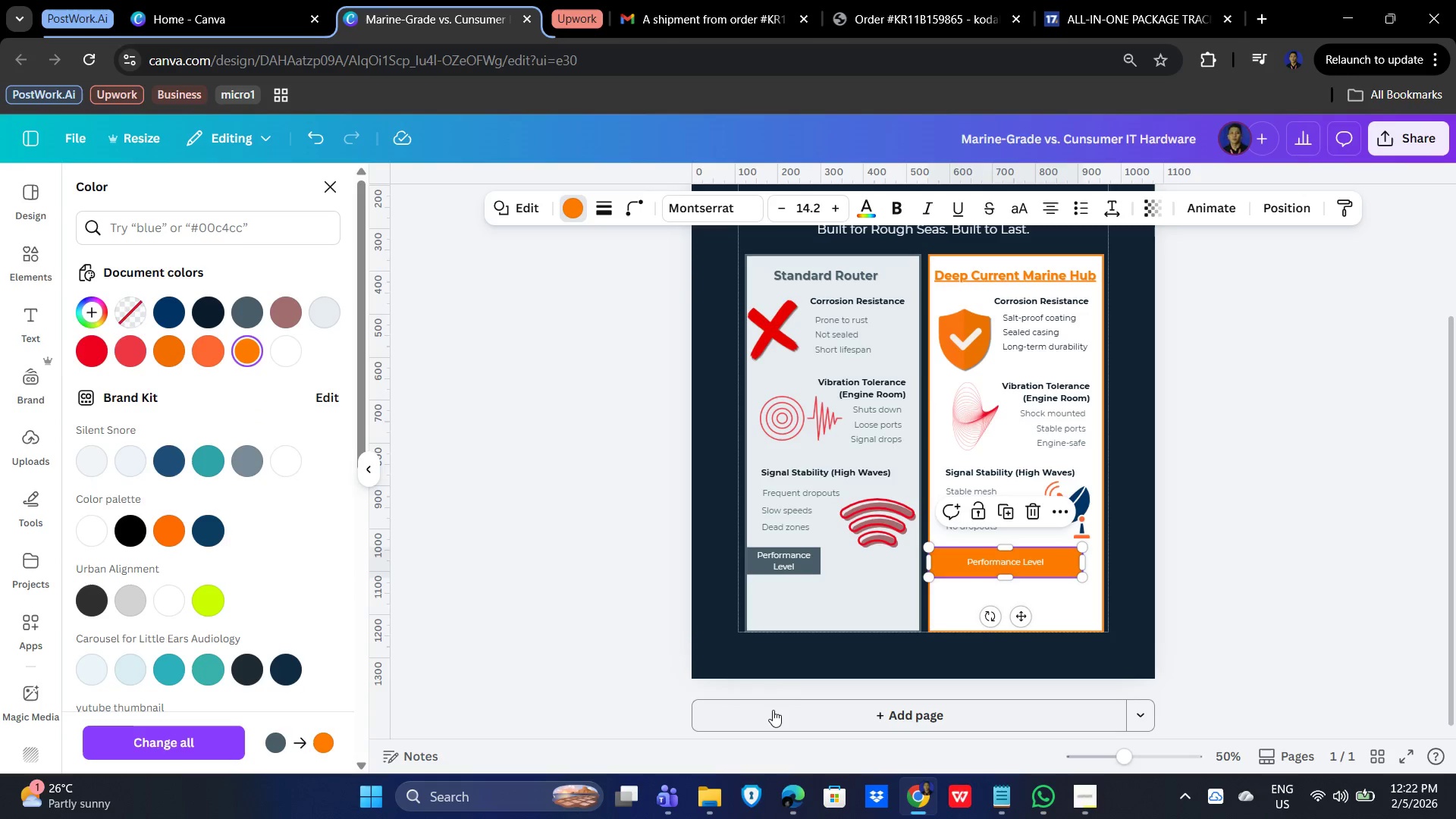 
left_click([1279, 555])
 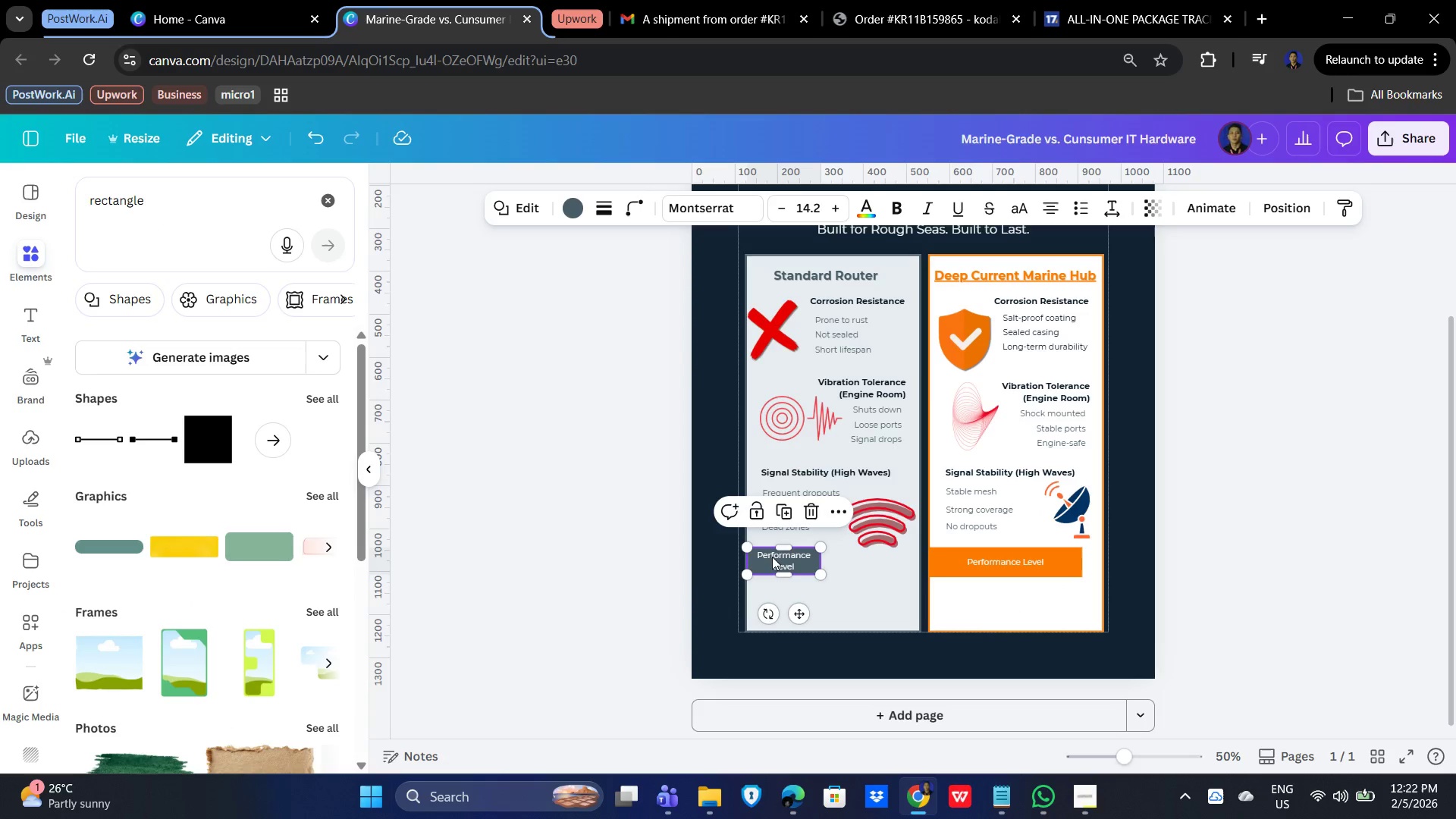 
double_click([786, 560])
 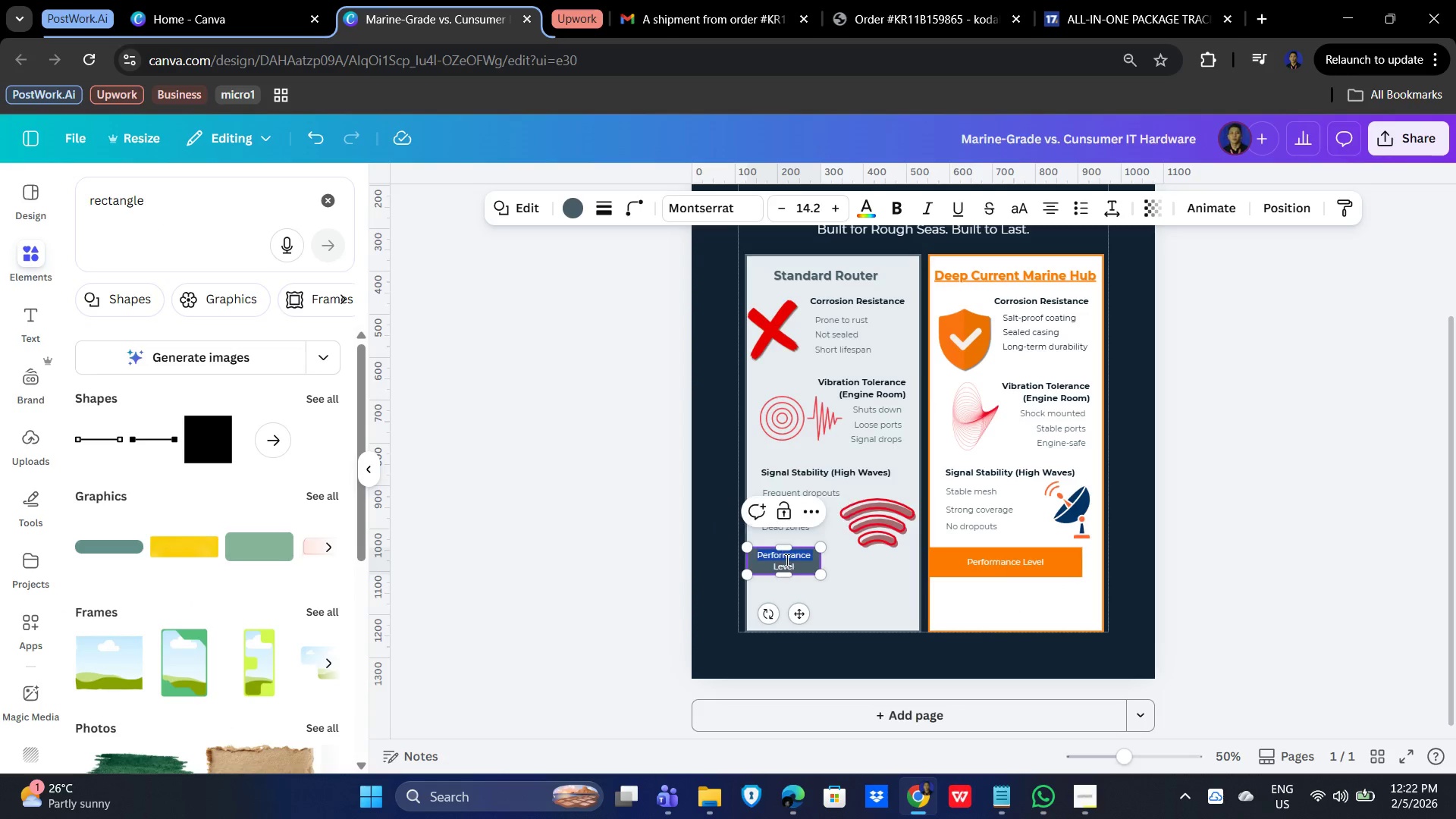 
triple_click([786, 560])
 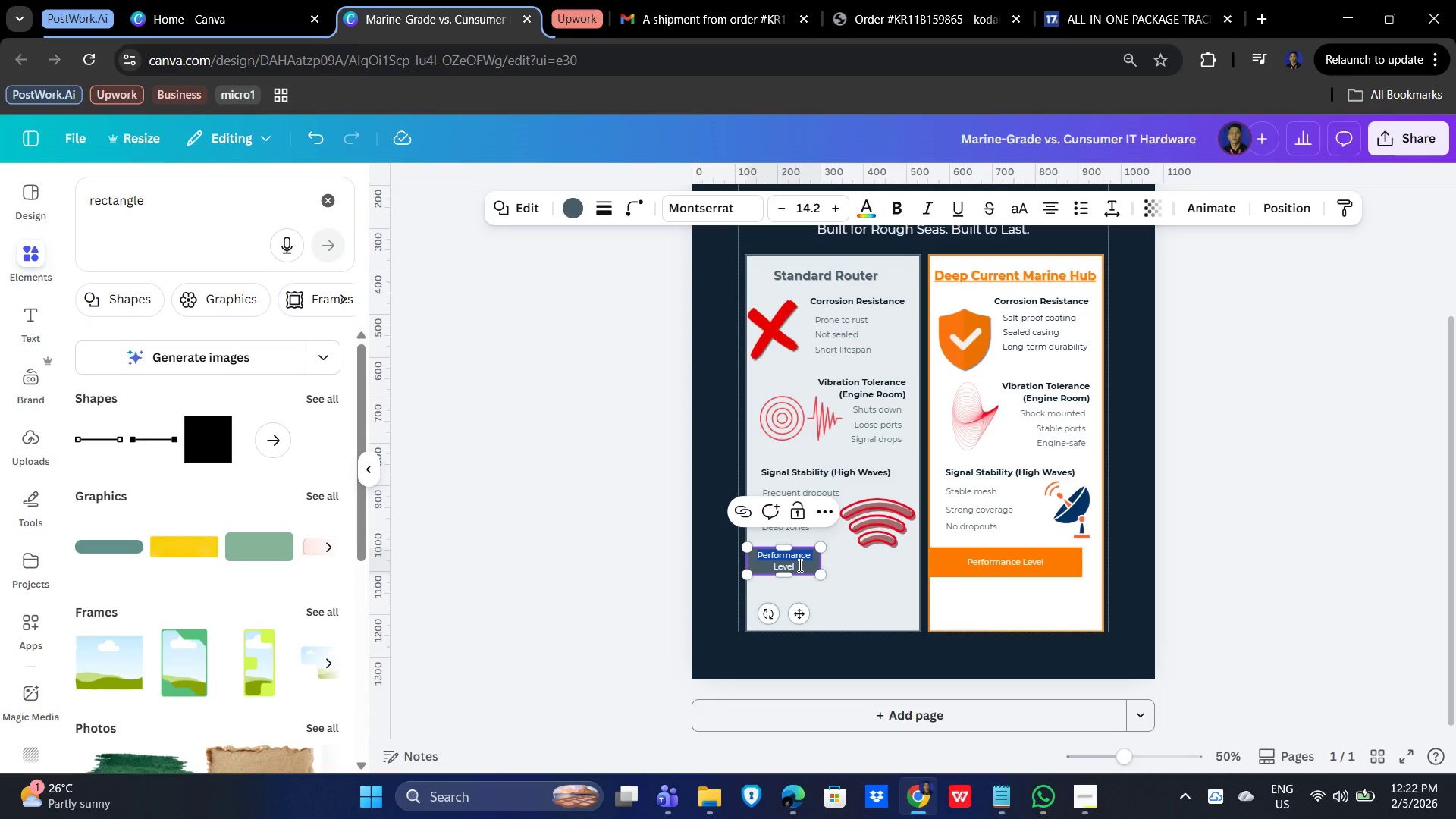 
left_click([799, 565])
 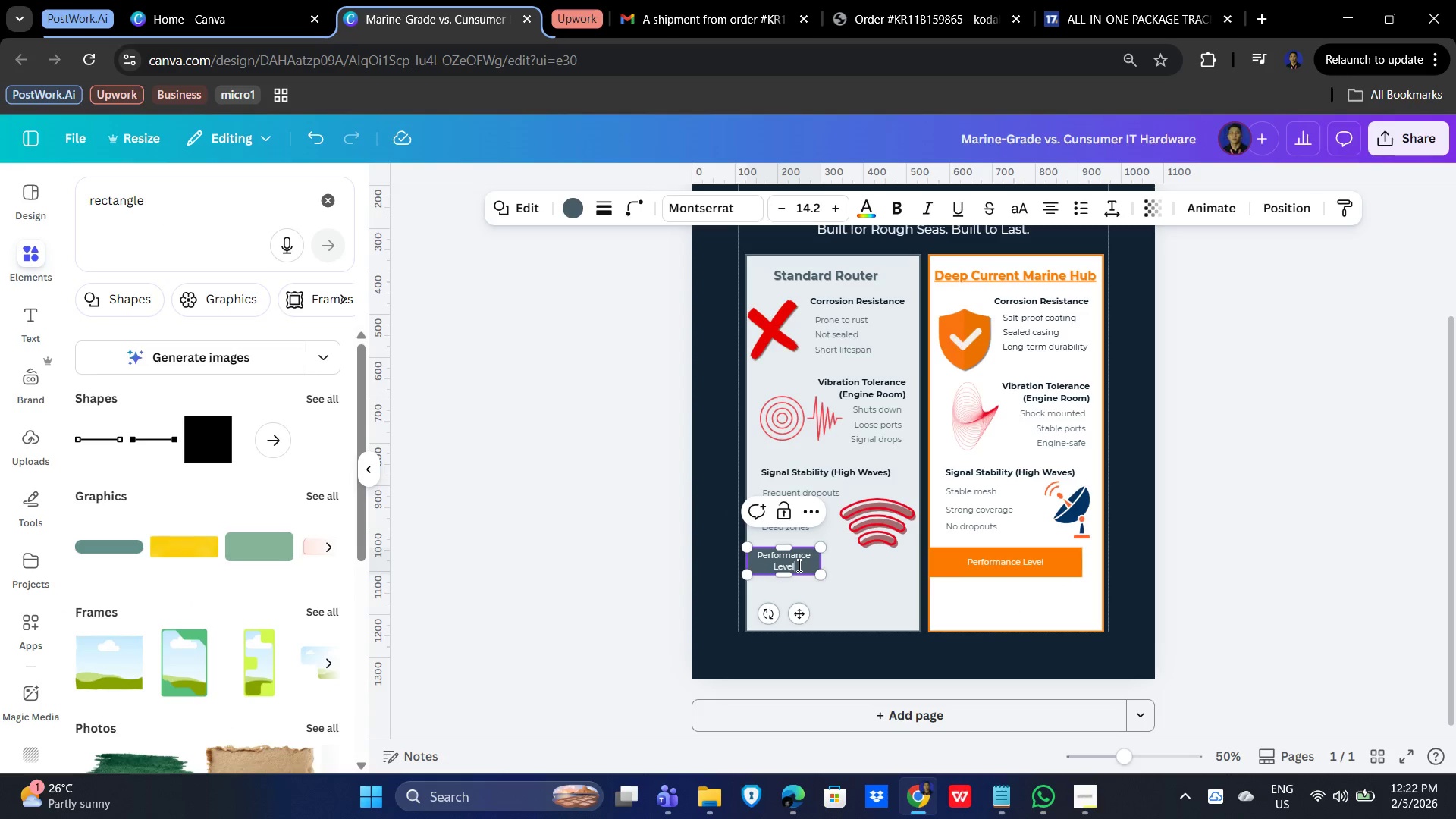 
left_click_drag(start_coordinate=[799, 565], to_coordinate=[751, 554])
 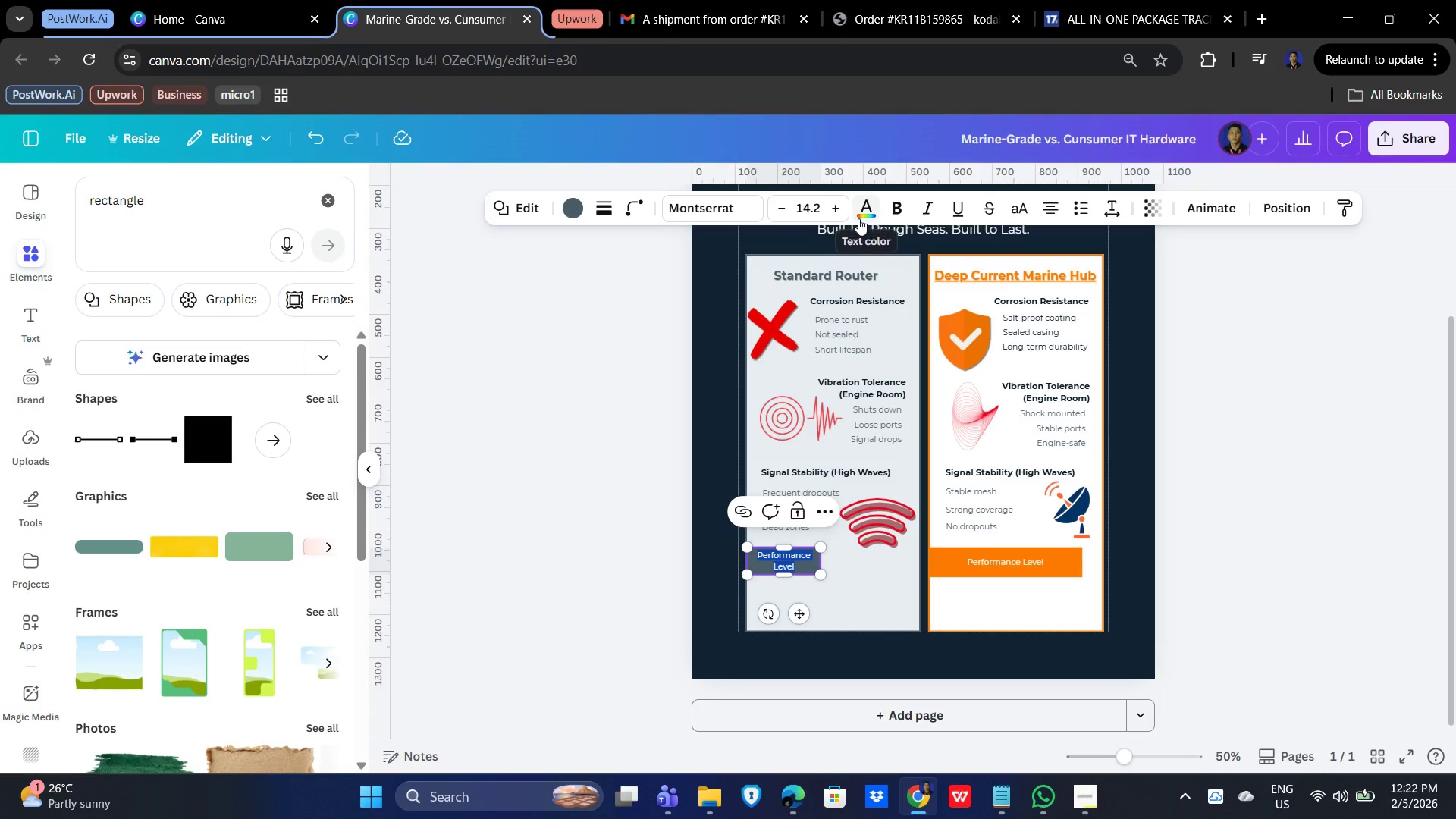 
left_click([1437, 607])
 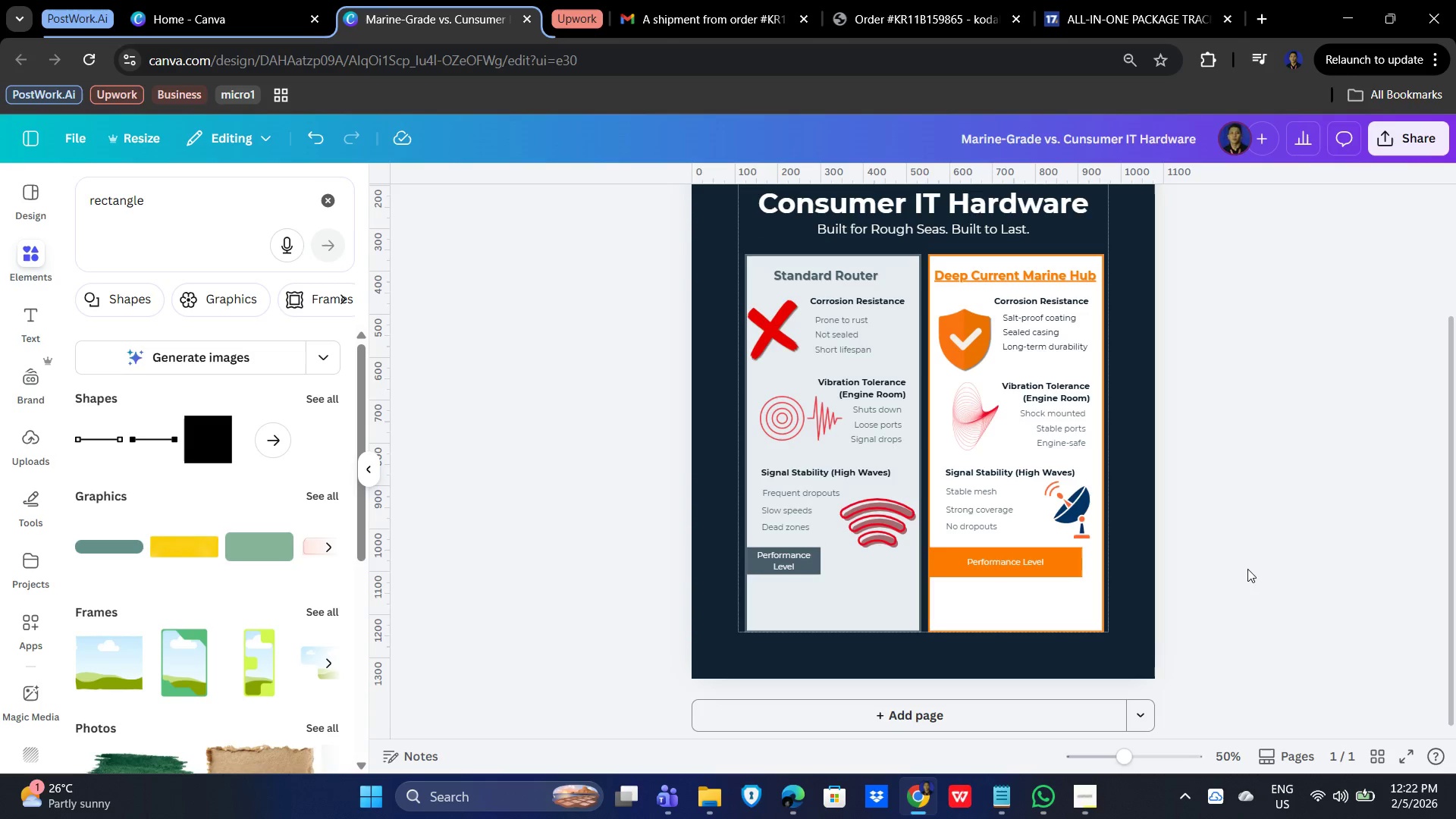 
double_click([1288, 584])
 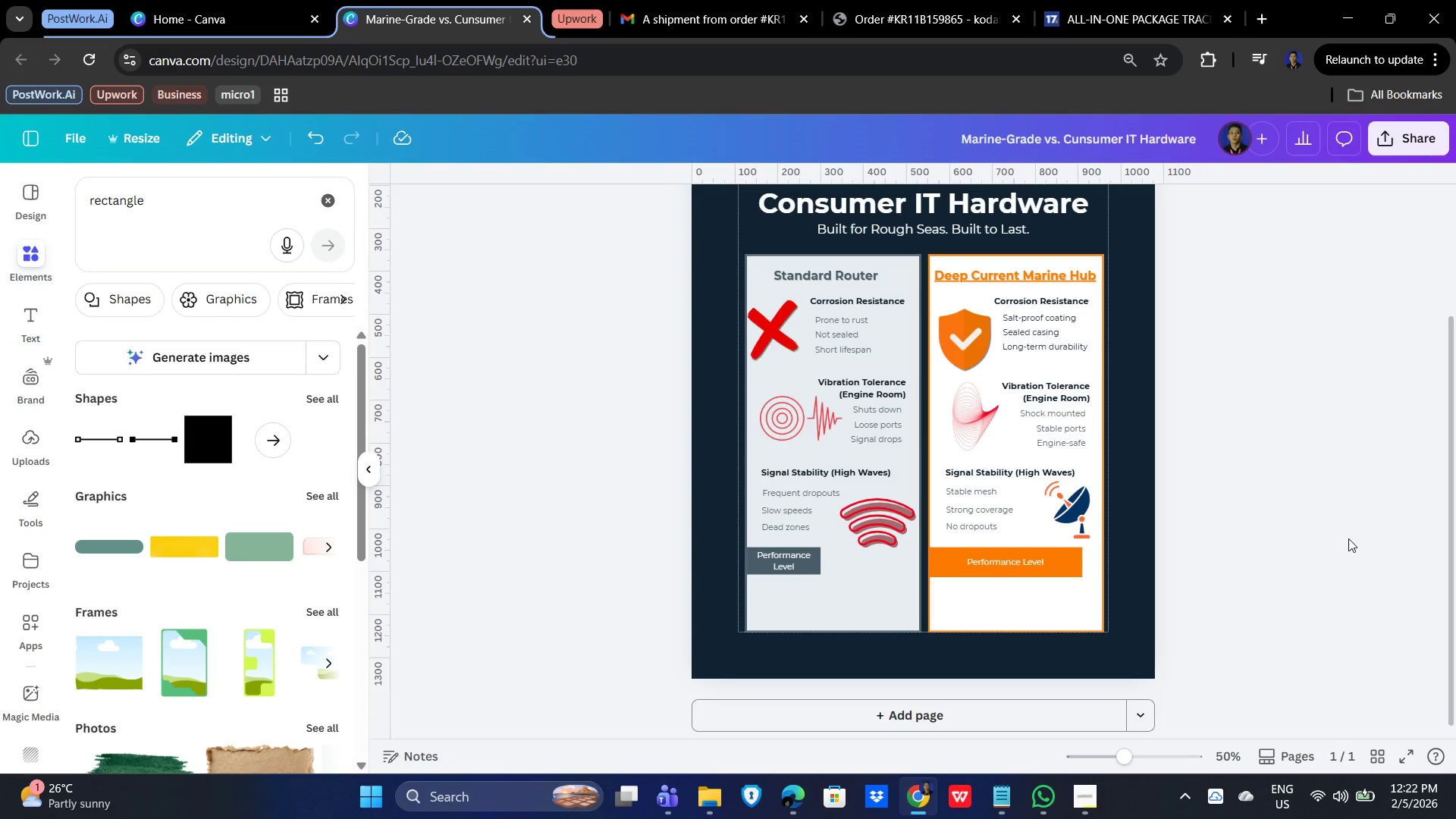 
scroll: coordinate [1348, 537], scroll_direction: down, amount: 1.0
 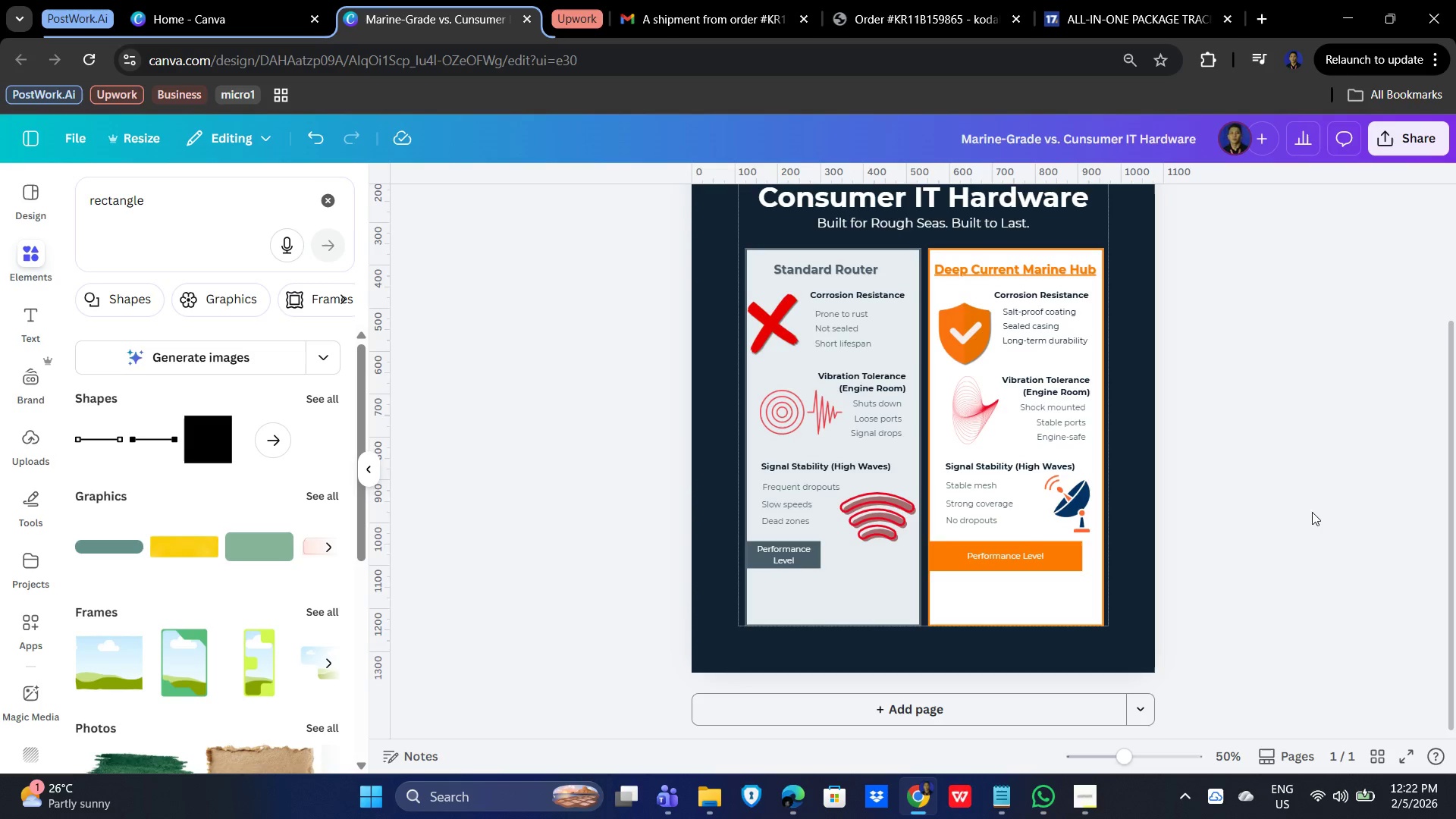 
hold_key(key=ControlLeft, duration=1.5)
scroll: coordinate [1316, 519], scroll_direction: down, amount: 2.0
 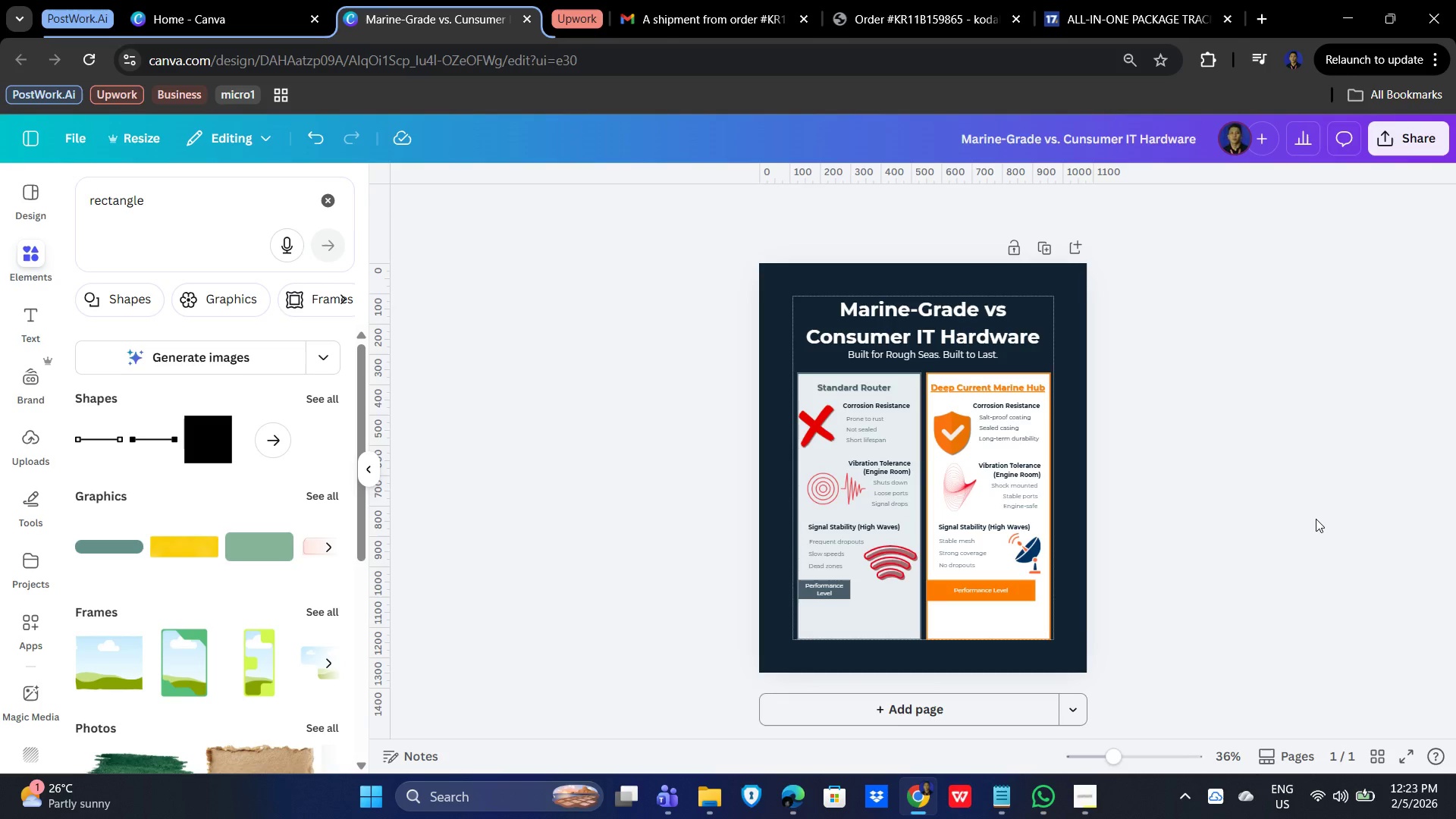 
hold_key(key=ControlLeft, duration=0.61)
 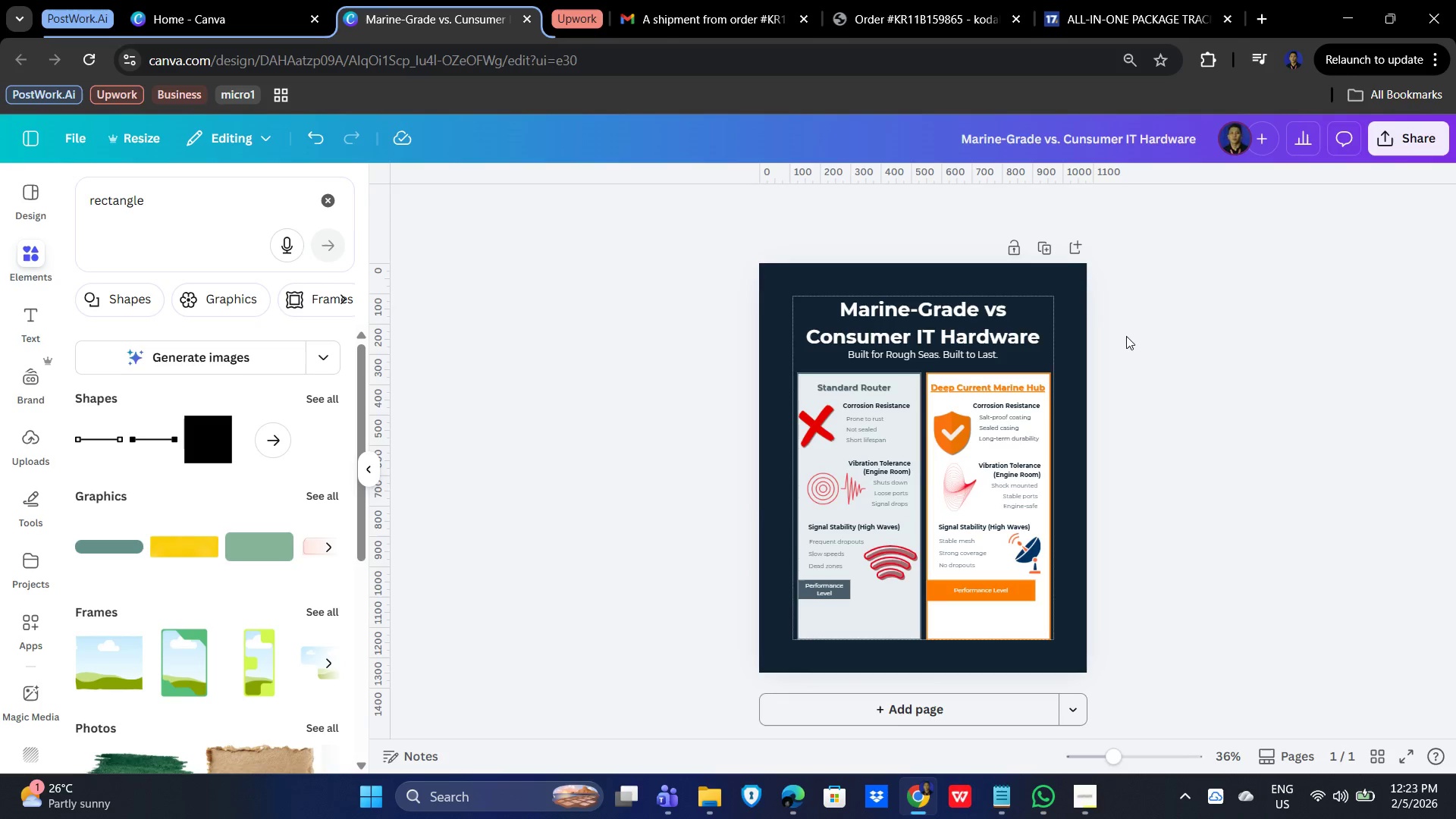 
left_click([1070, 285])
 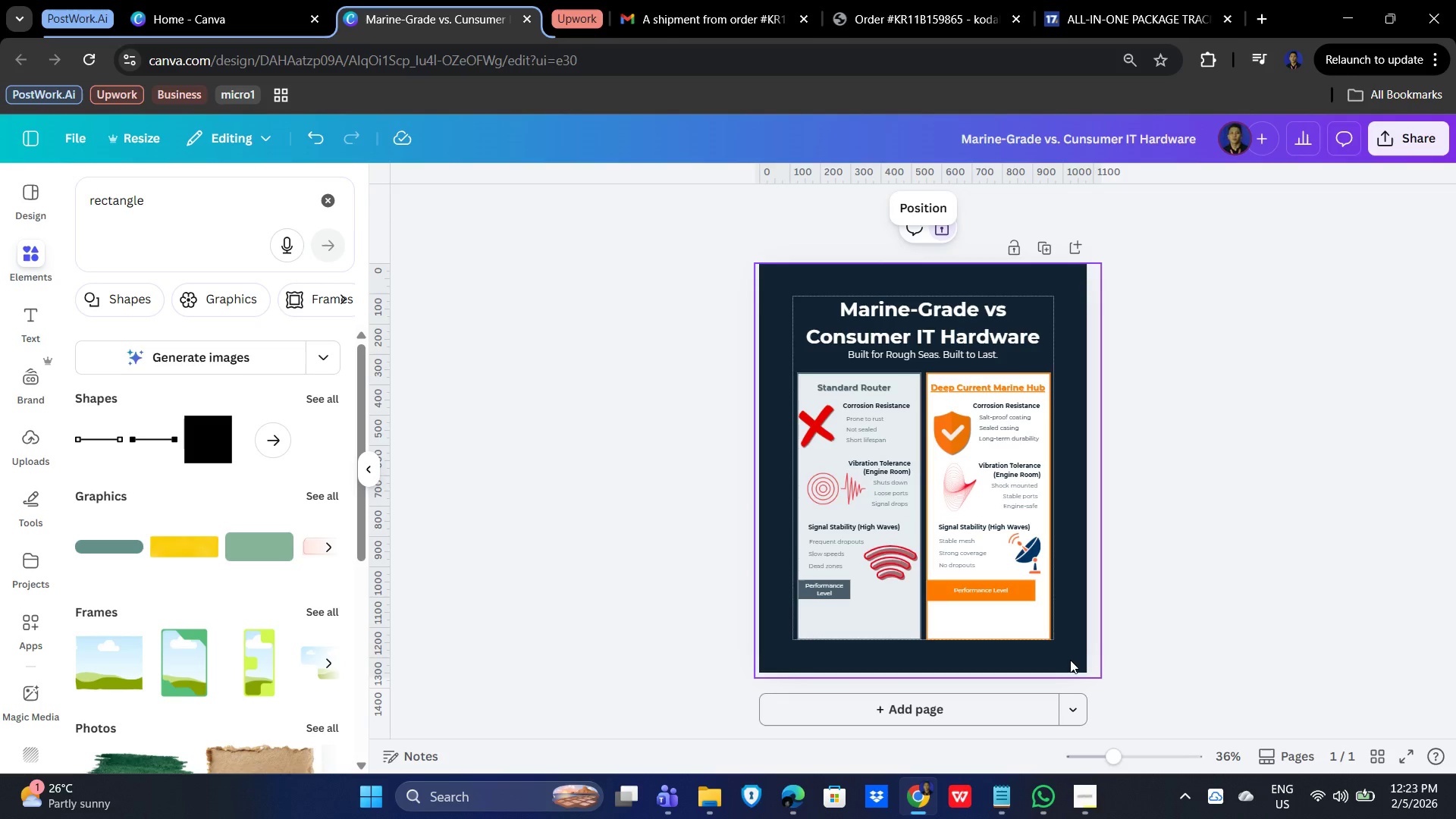 
left_click_drag(start_coordinate=[1072, 659], to_coordinate=[1051, 467])
 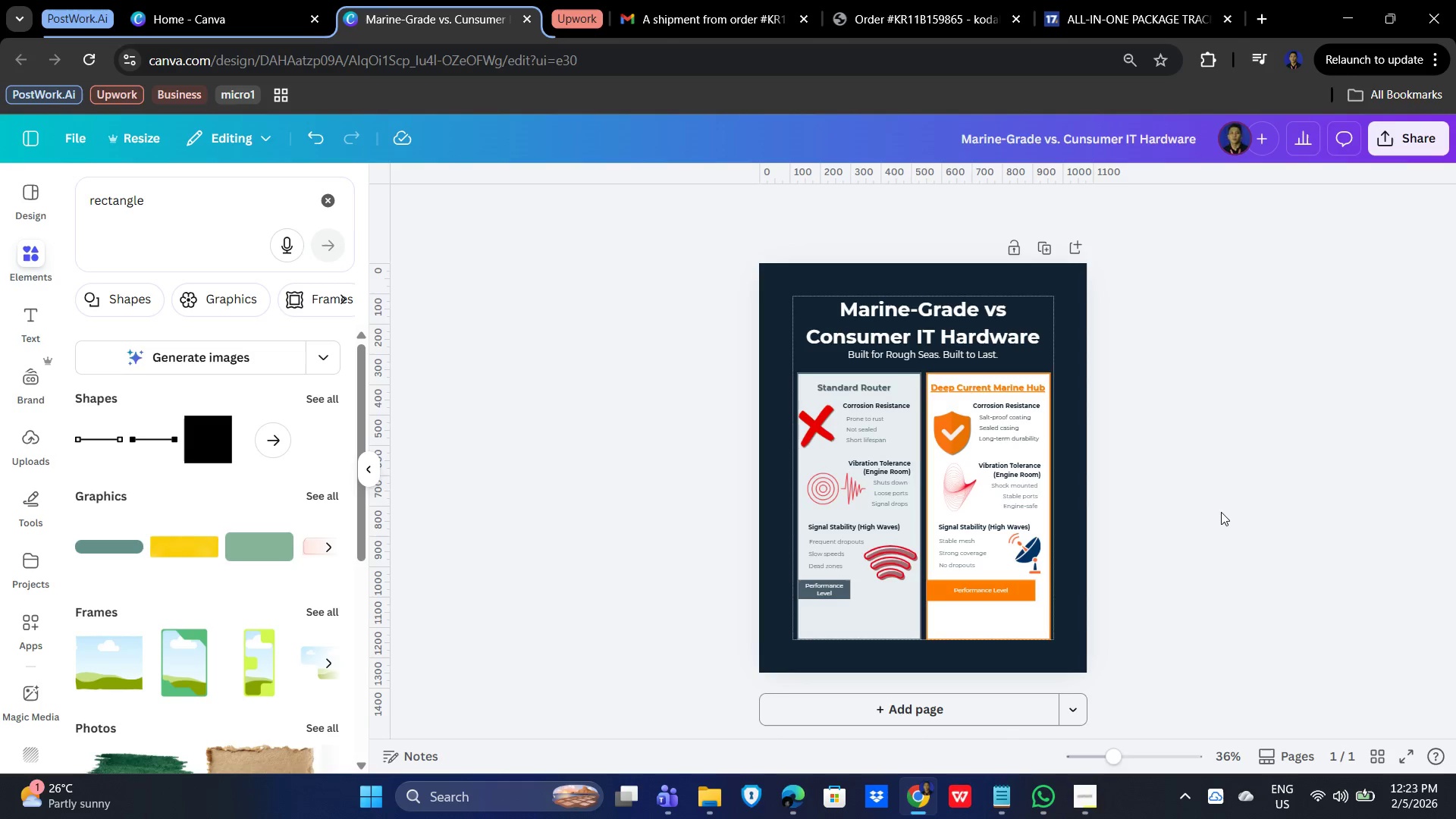 
left_click([1222, 510])
 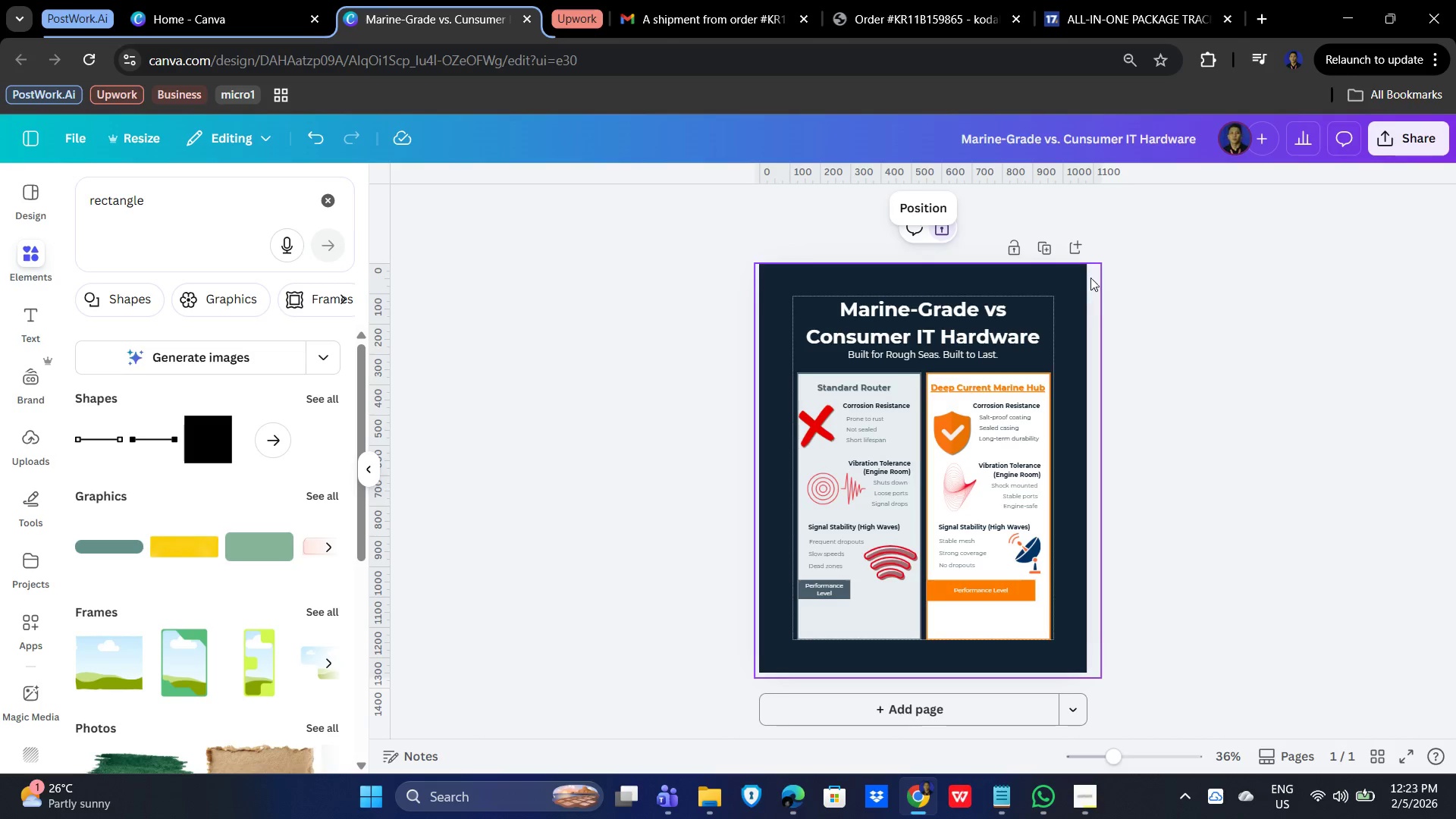 
left_click([944, 232])
 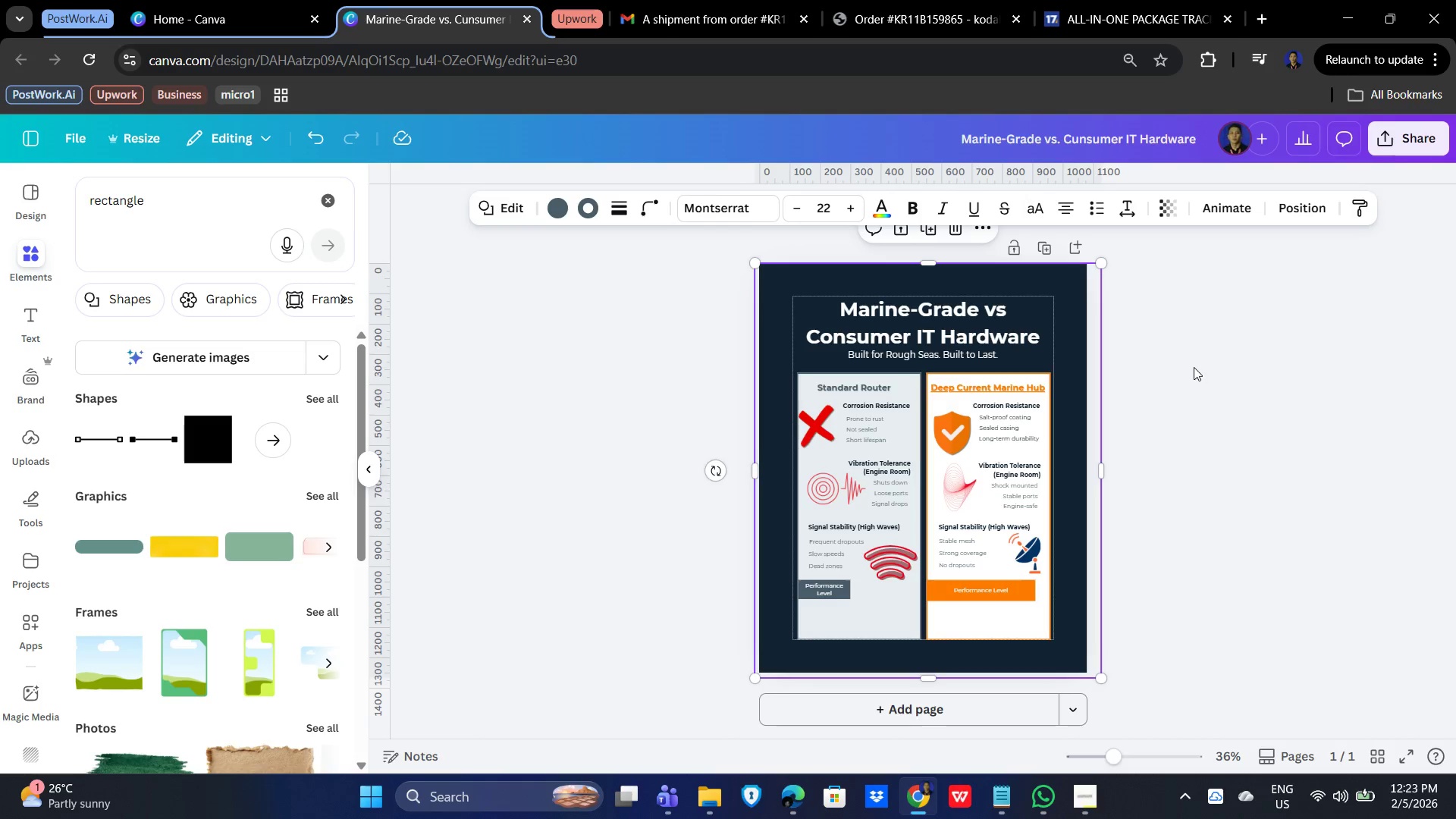 
scroll: coordinate [1278, 412], scroll_direction: up, amount: 3.0
 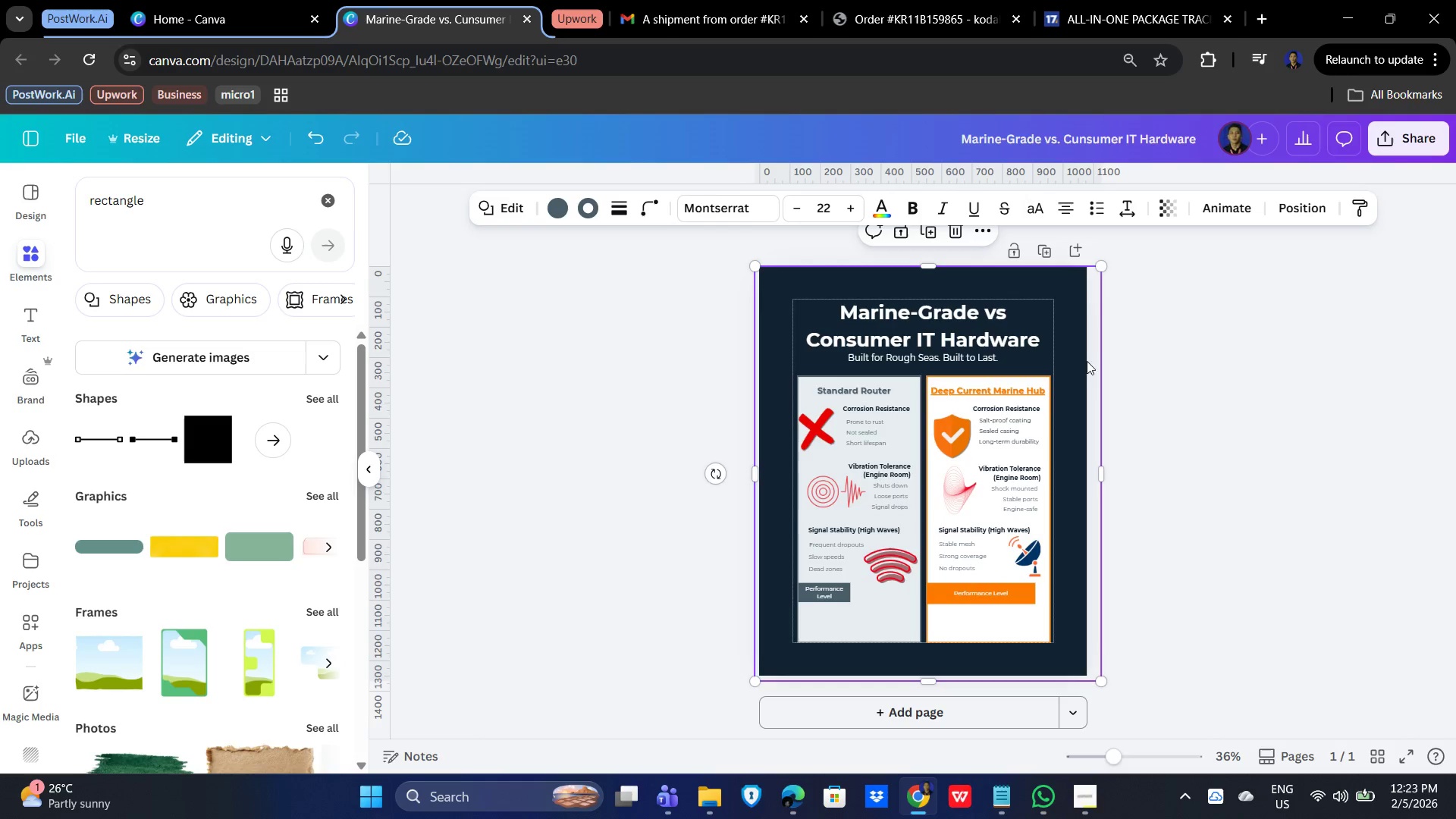 
left_click_drag(start_coordinate=[1097, 364], to_coordinate=[1103, 275])
 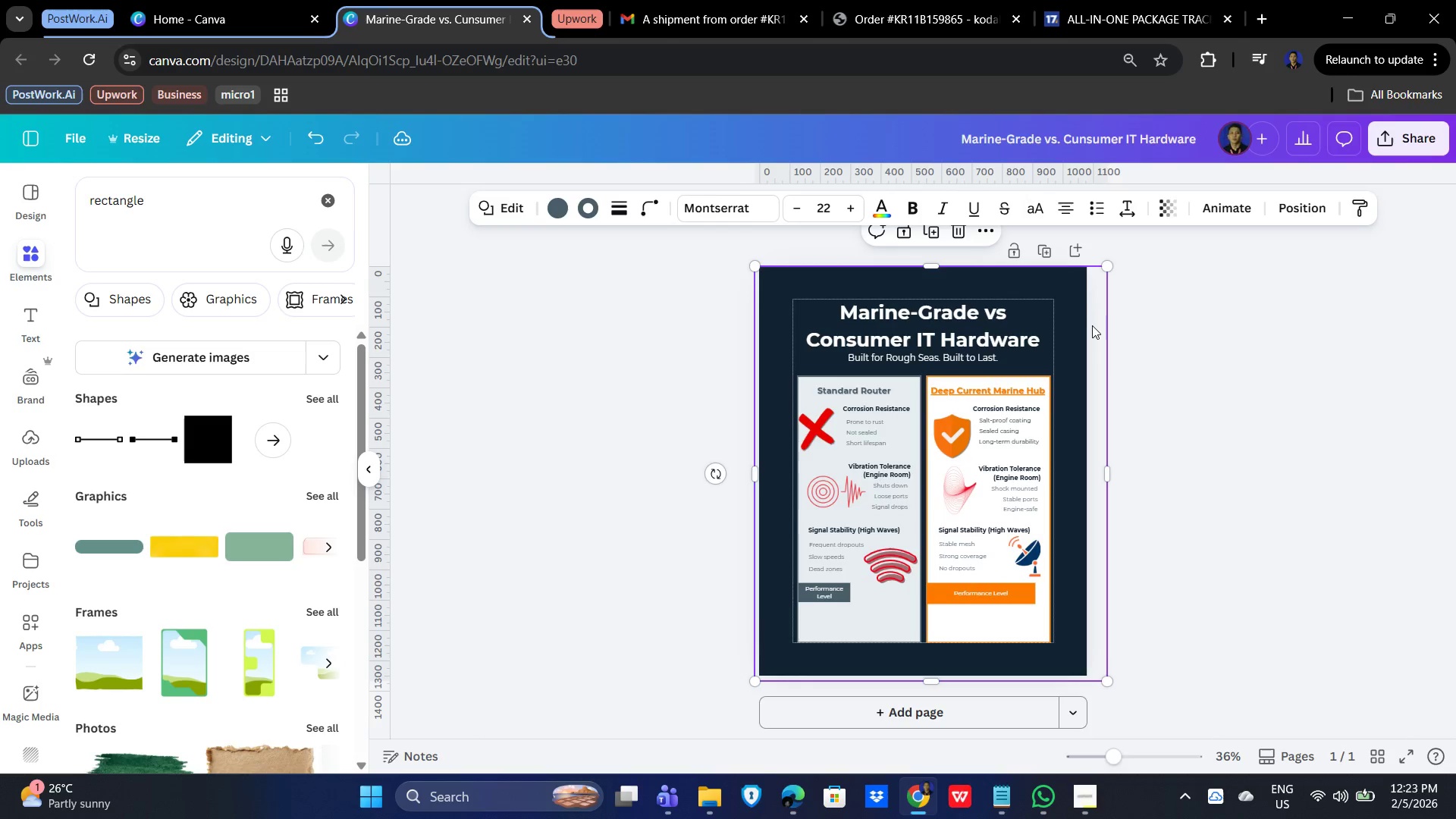 
left_click_drag(start_coordinate=[1092, 326], to_coordinate=[1073, 20])
 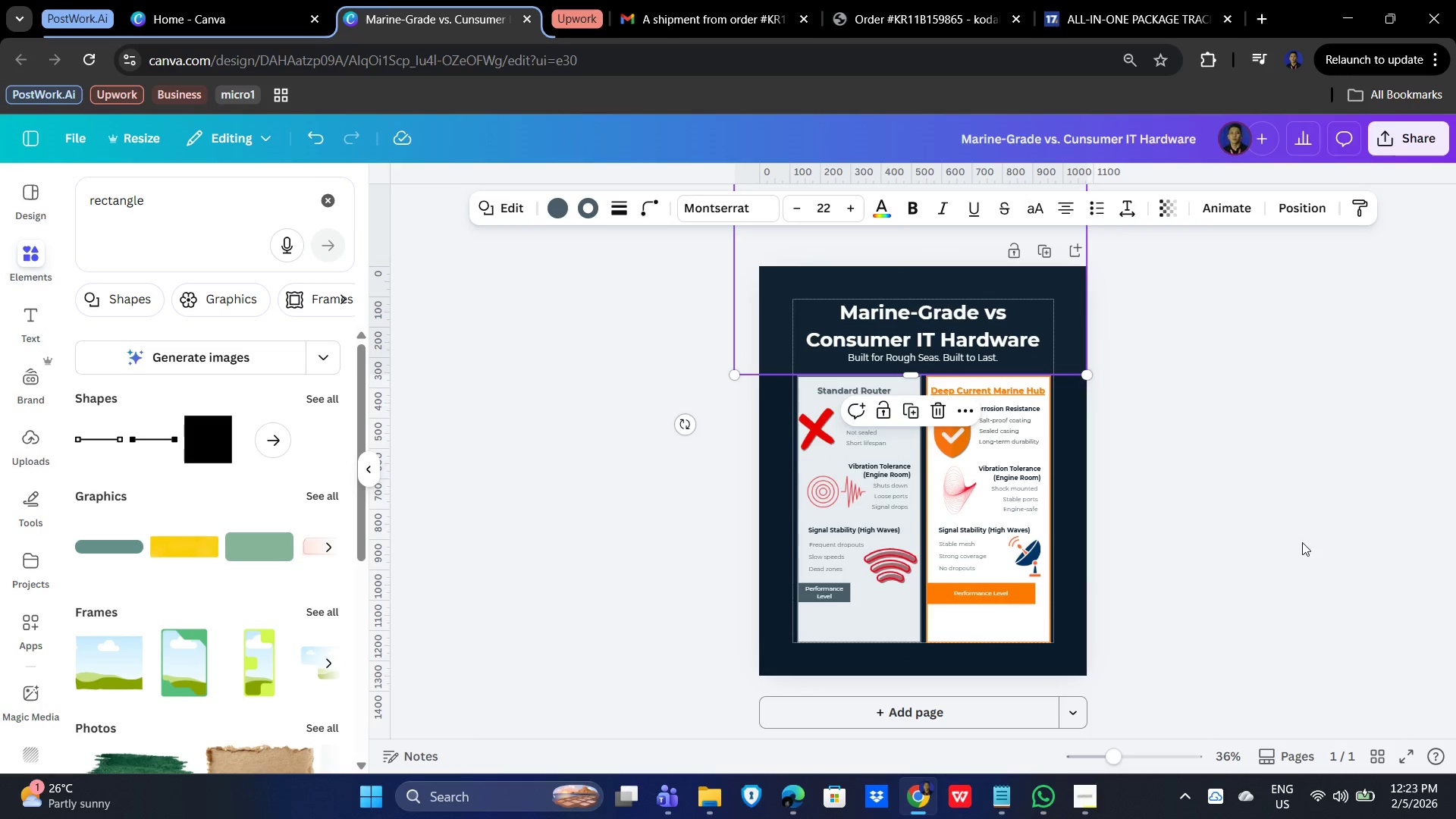 
scroll: coordinate [1295, 558], scroll_direction: up, amount: 2.0
 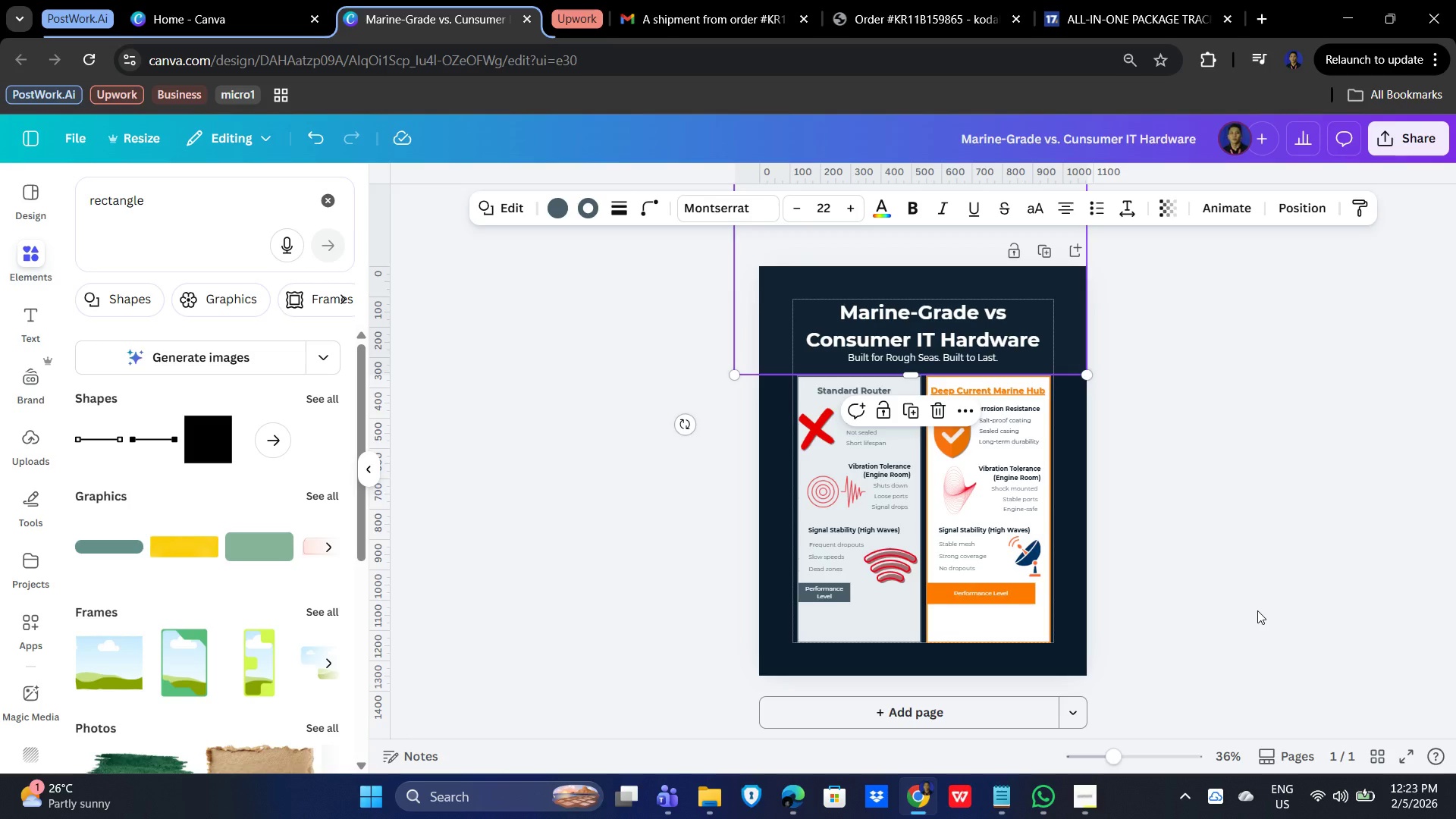 
hold_key(key=ControlLeft, duration=1.5)
scroll: coordinate [1257, 610], scroll_direction: up, amount: 1.0
 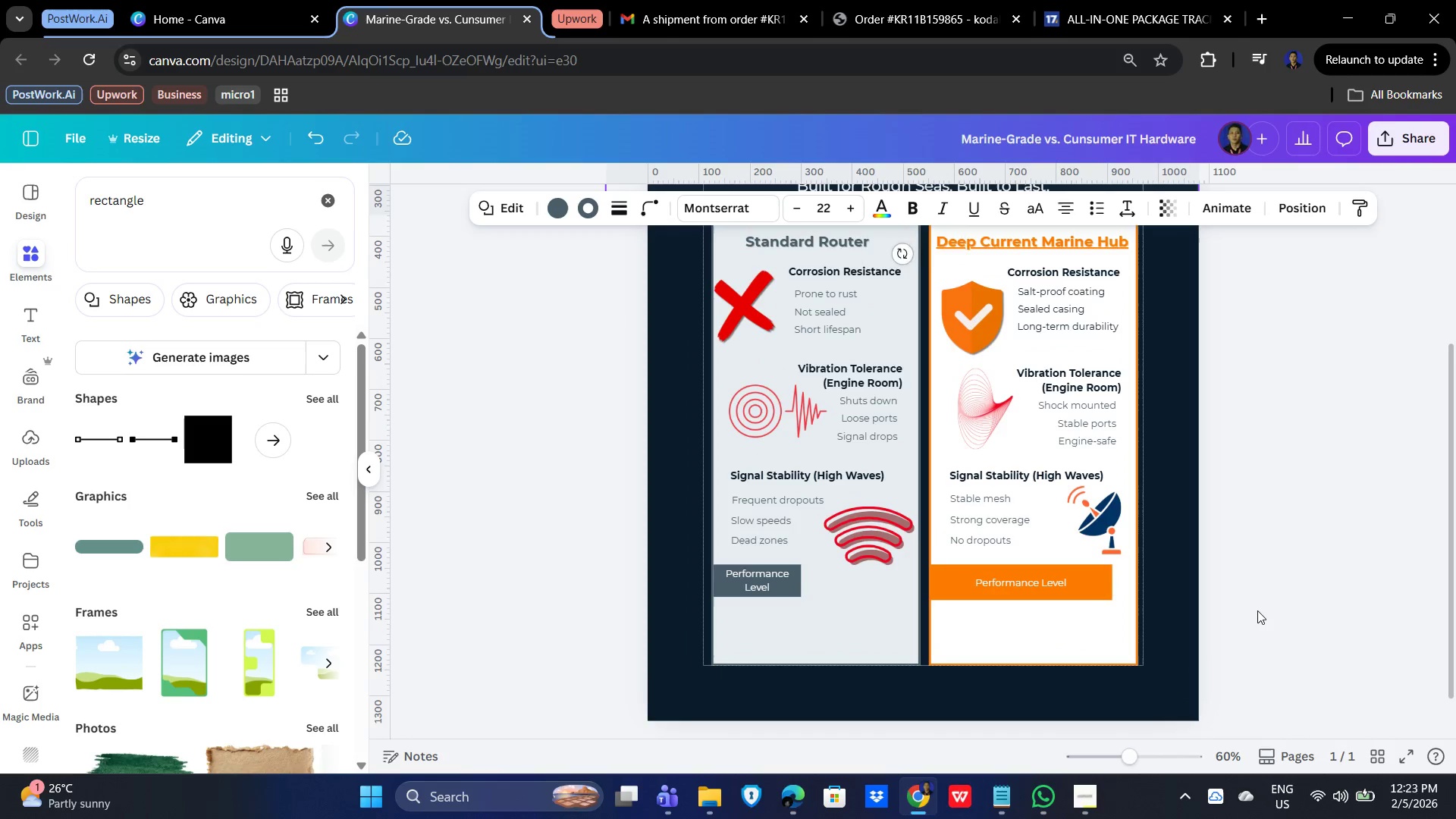 
hold_key(key=ControlLeft, duration=0.72)
scroll: coordinate [1257, 610], scroll_direction: down, amount: 1.0
 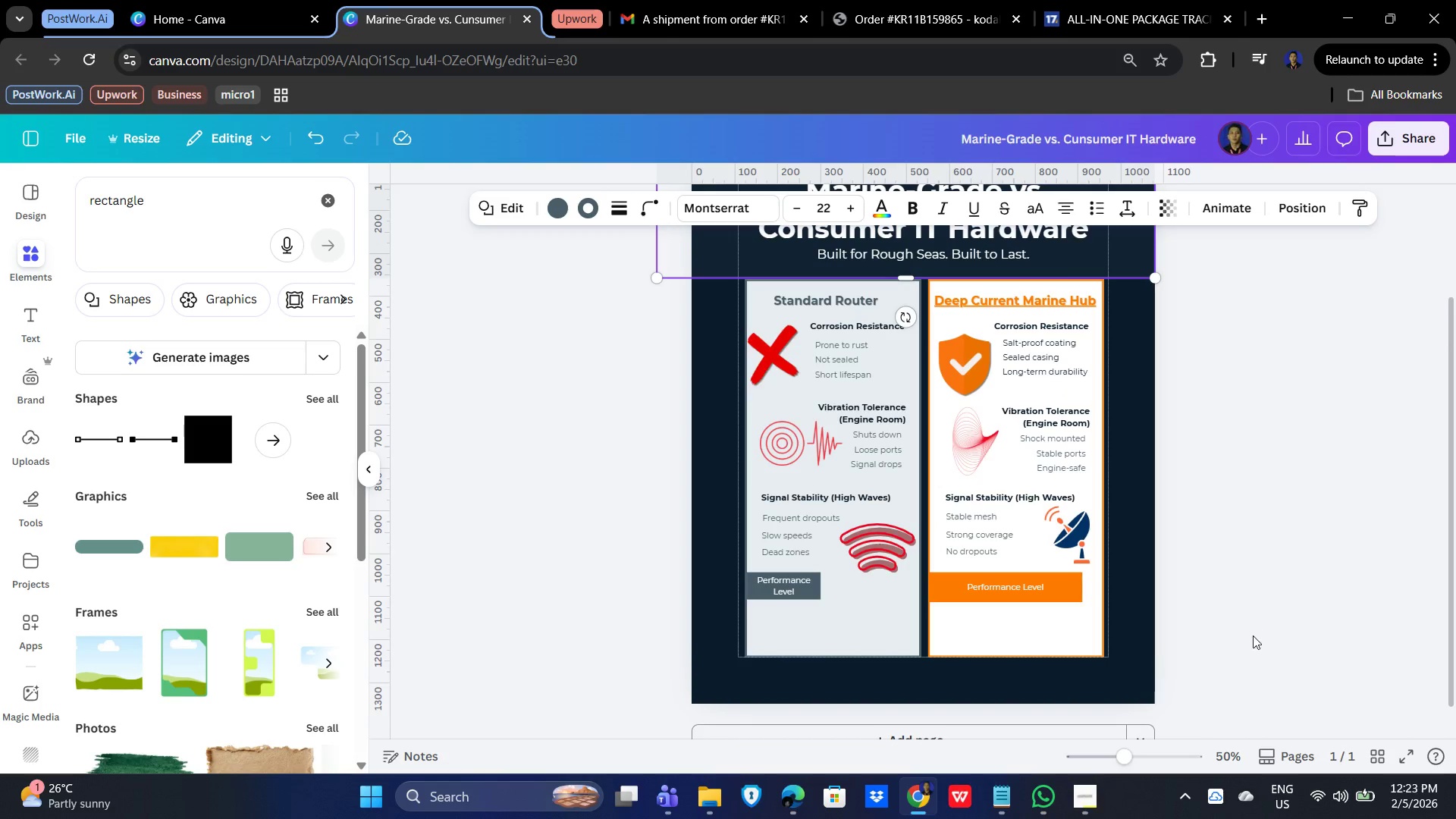 
scroll: coordinate [1266, 682], scroll_direction: up, amount: 8.0
 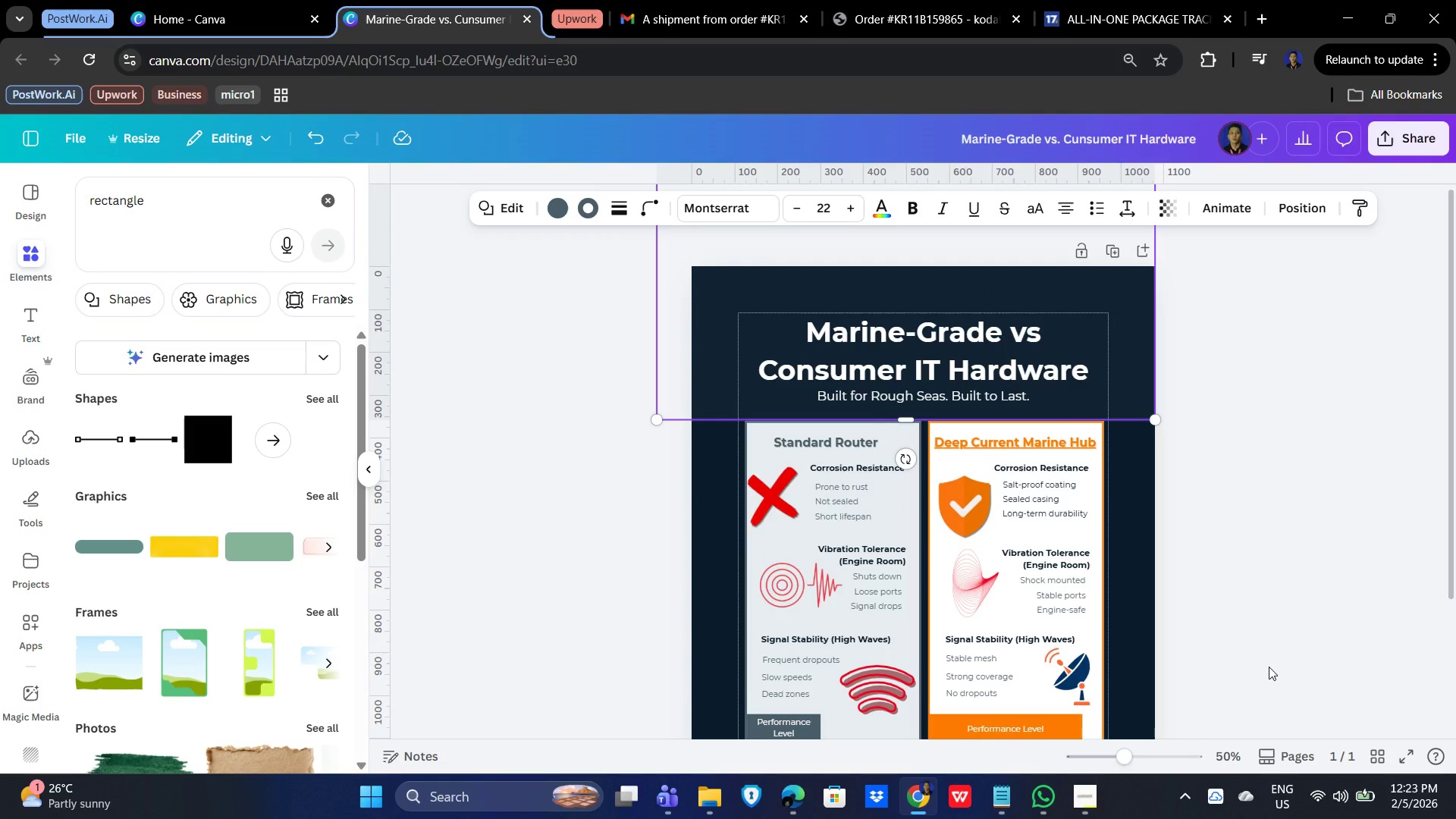 
hold_key(key=ControlLeft, duration=1.5)
scroll: coordinate [1269, 670], scroll_direction: up, amount: 5.0
 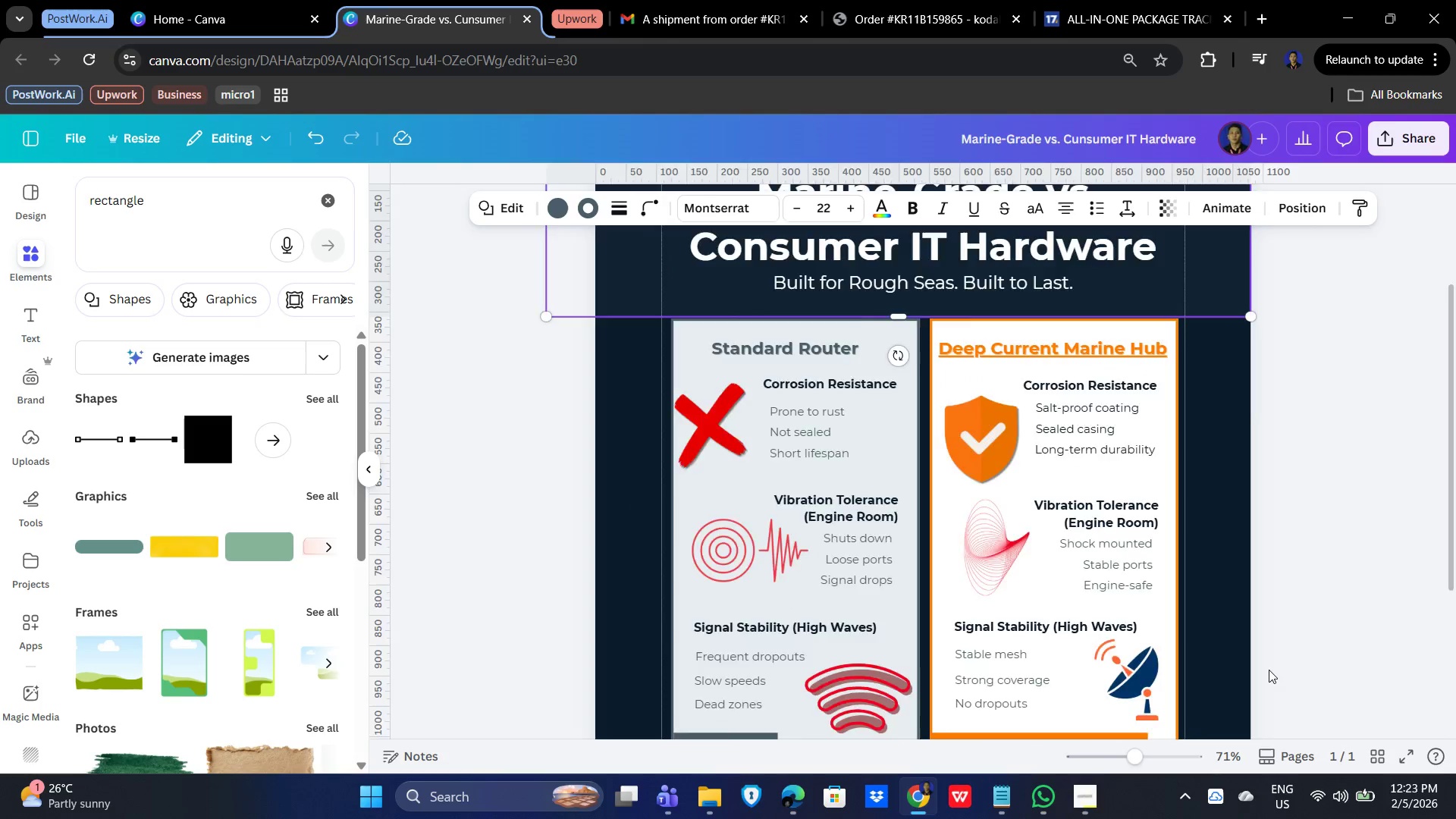 
hold_key(key=ControlLeft, duration=0.97)
scroll: coordinate [1269, 670], scroll_direction: down, amount: 10.0
 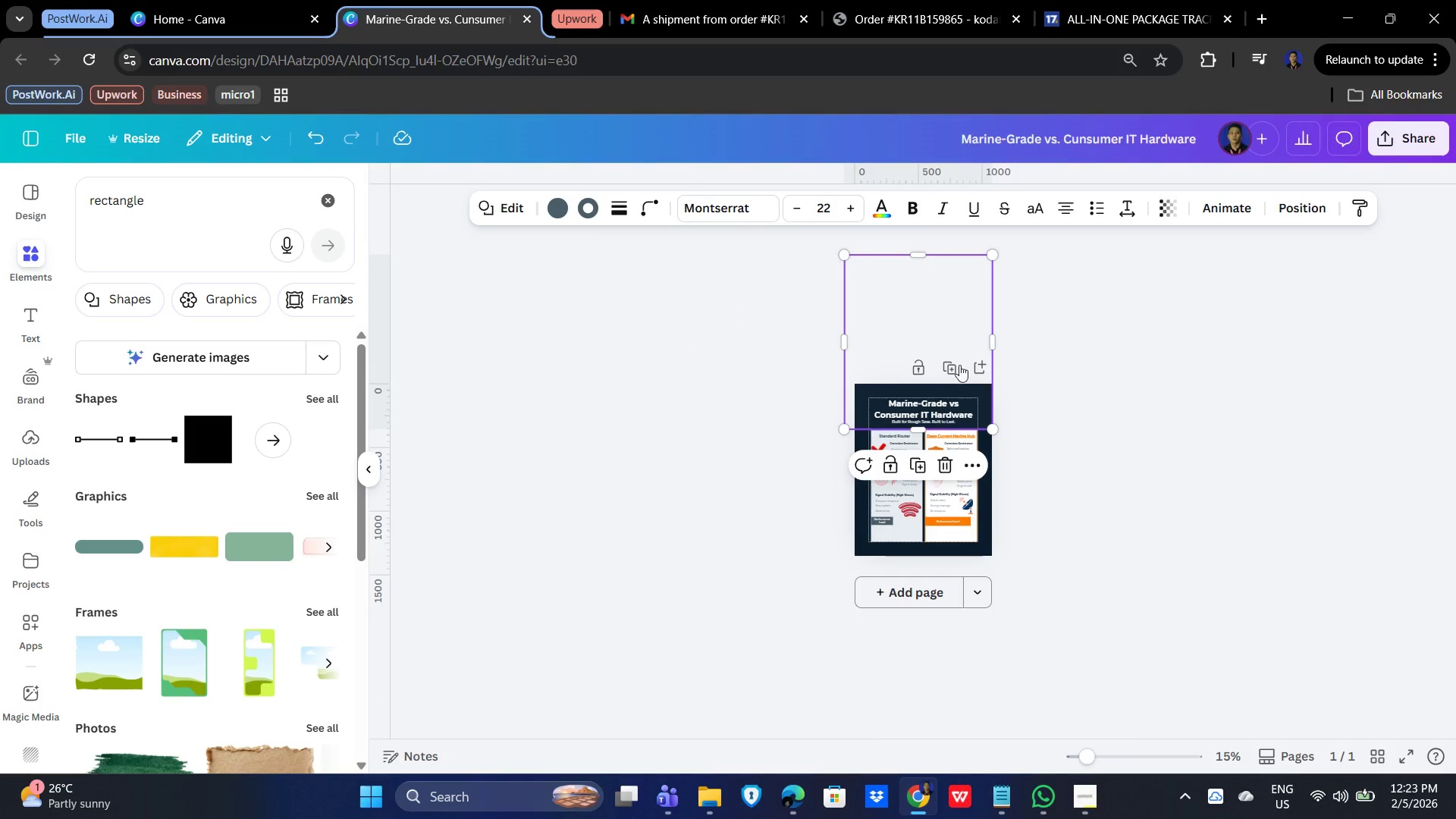 
left_click_drag(start_coordinate=[940, 296], to_coordinate=[945, 422])
 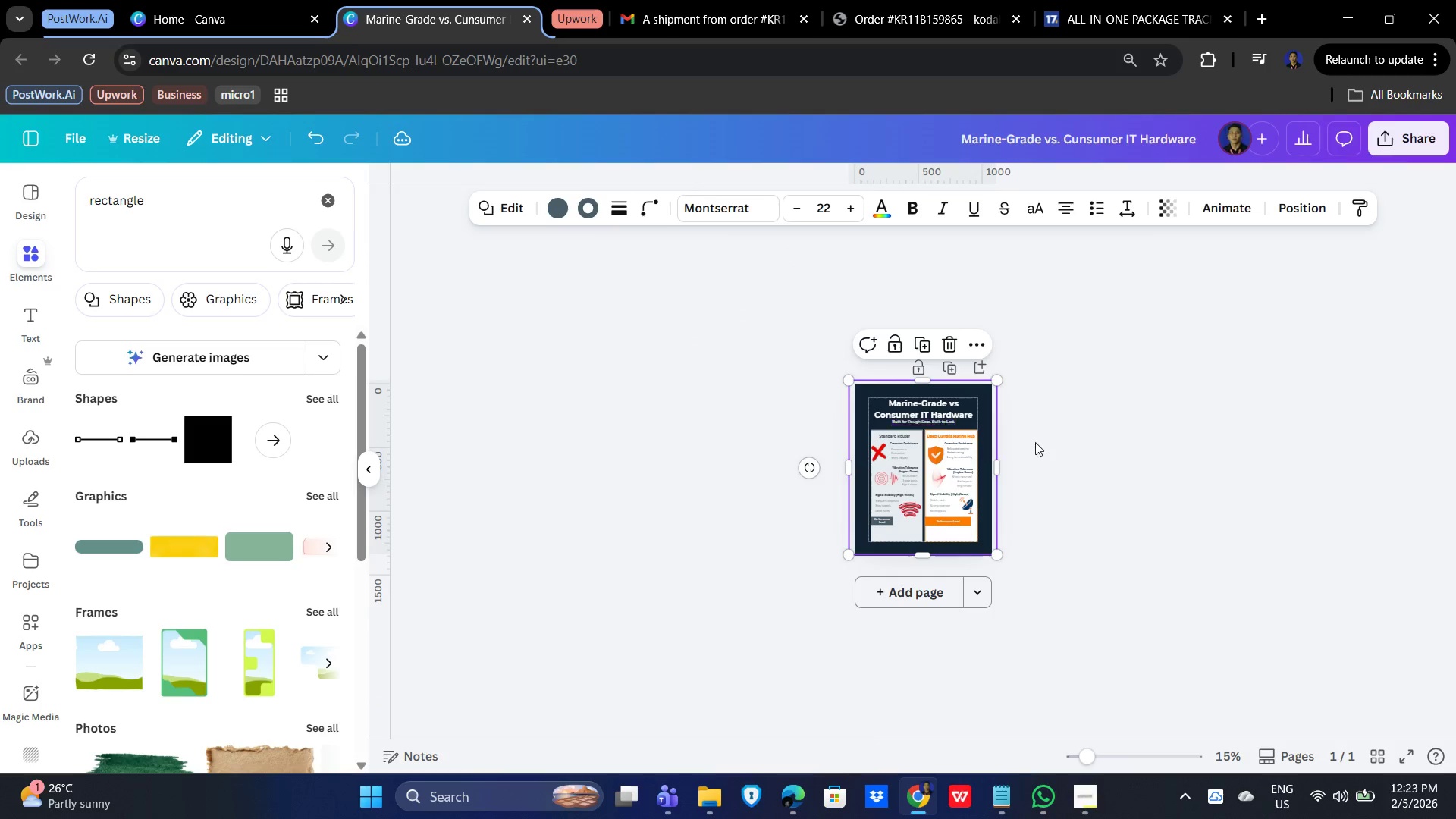 
hold_key(key=ControlLeft, duration=1.0)
scroll: coordinate [1227, 504], scroll_direction: up, amount: 7.0
 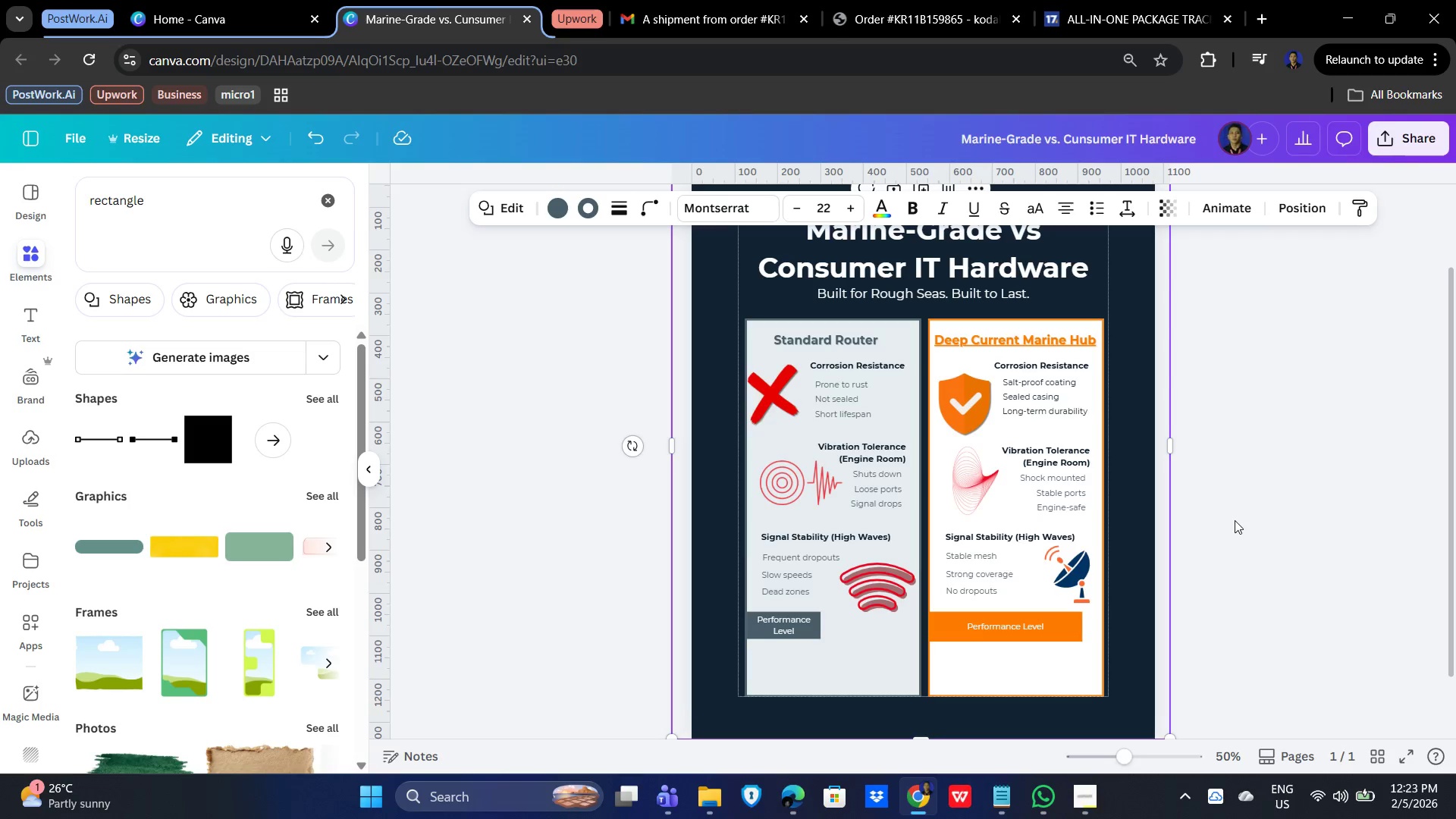 
left_click([1305, 510])
 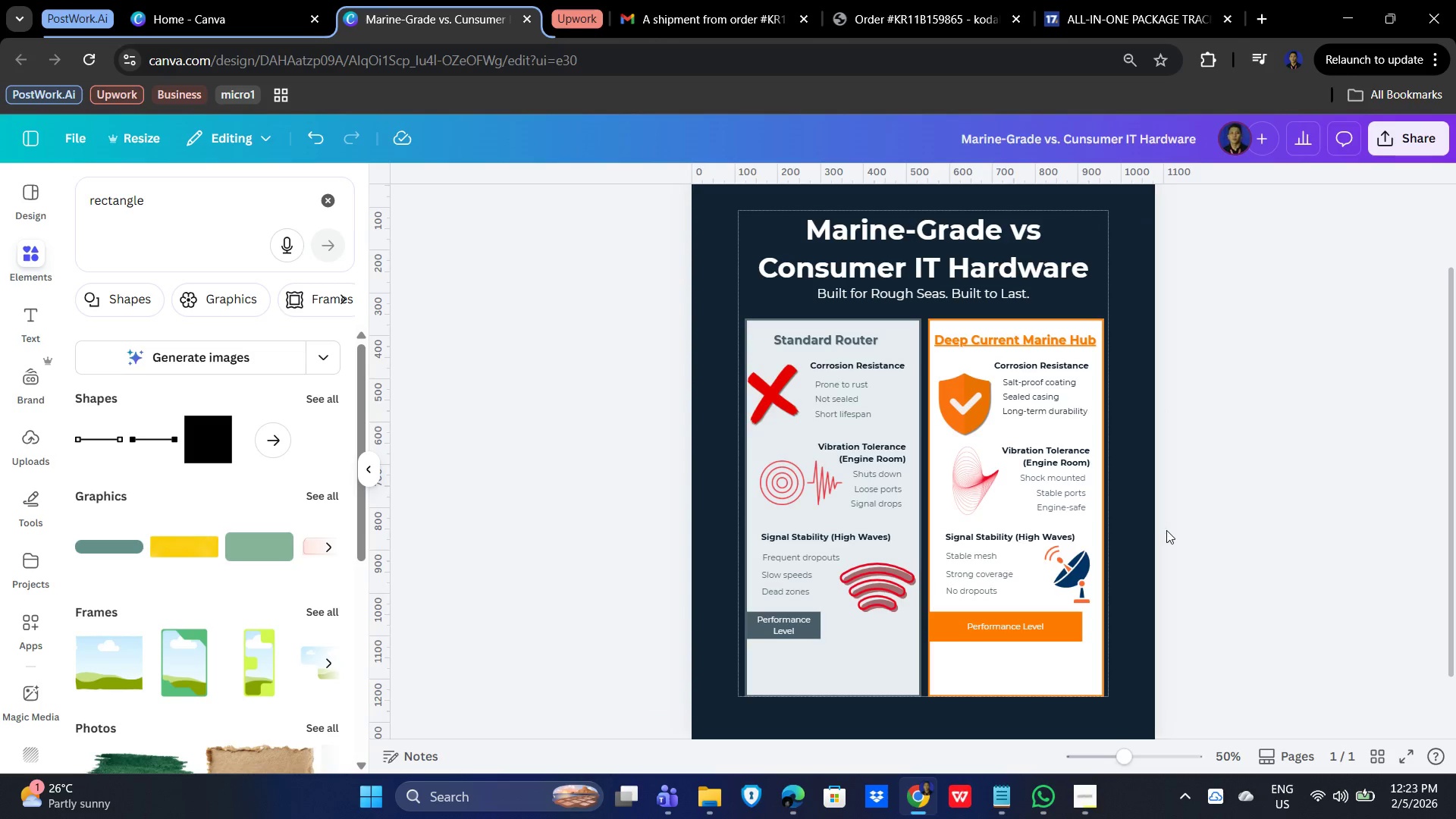 
left_click([1130, 526])
 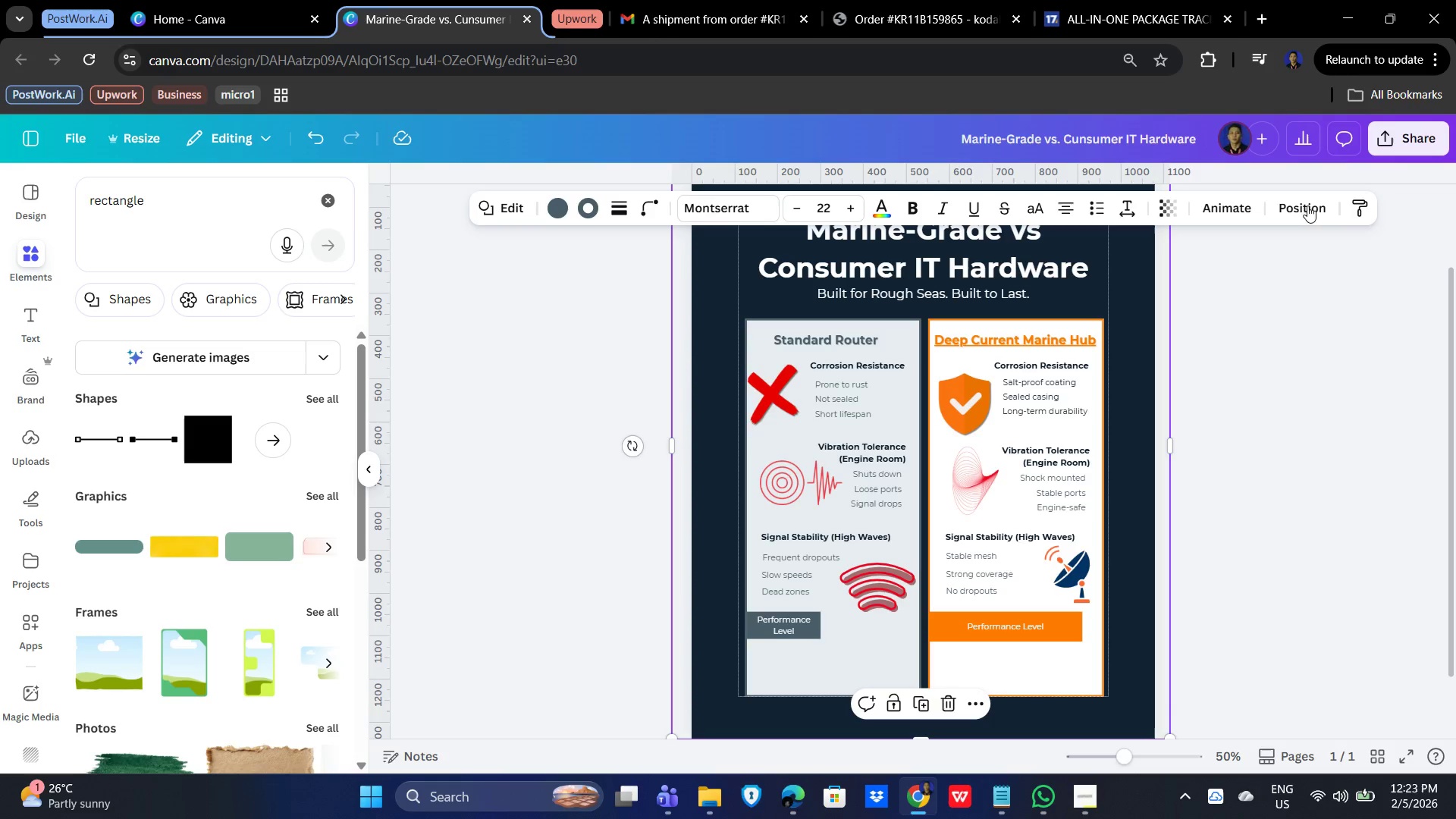 
left_click([1333, 210])
 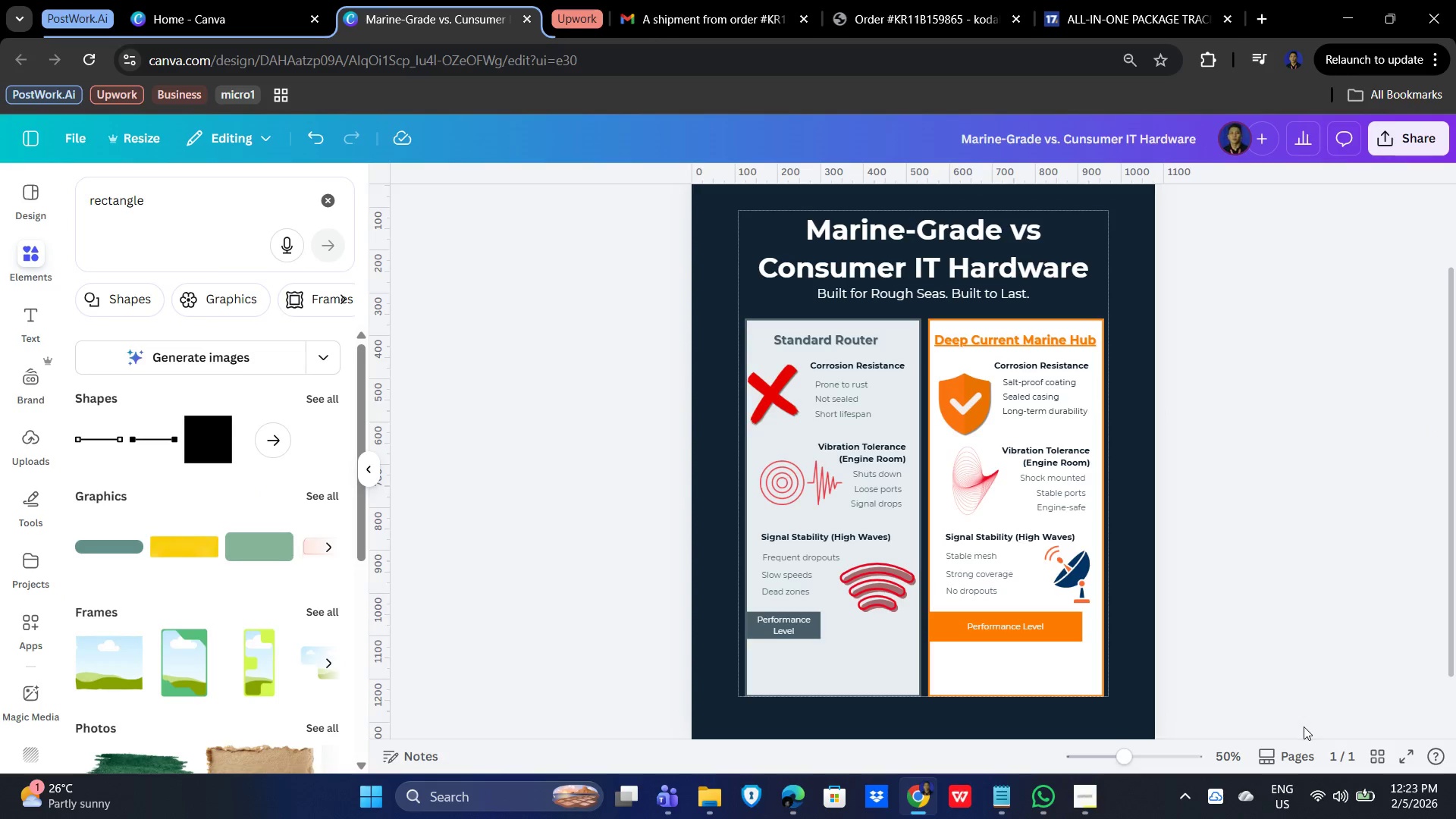 
hold_key(key=ShiftLeft, duration=1.42)
left_click([756, 334])
 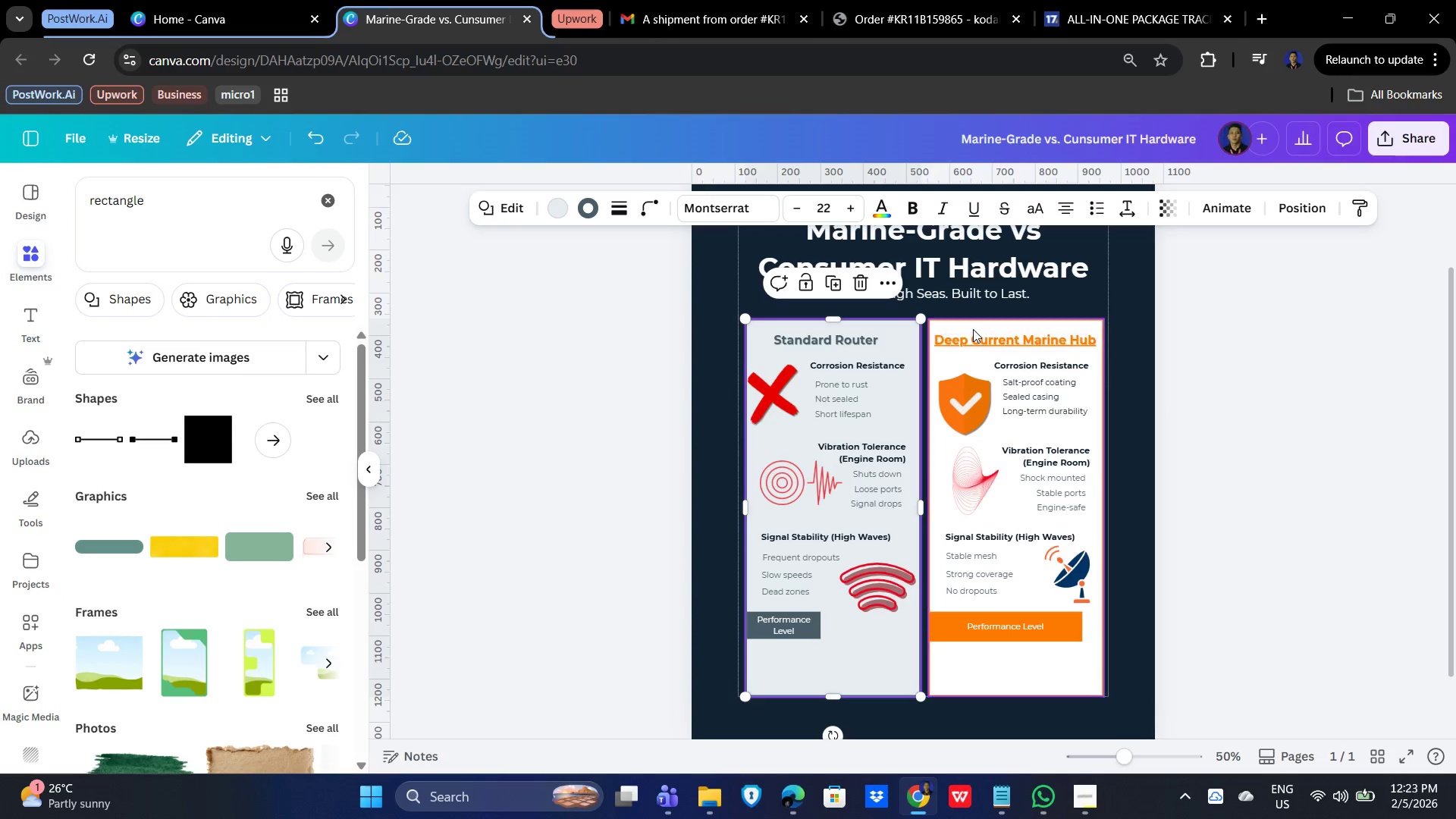 
left_click([973, 328])
 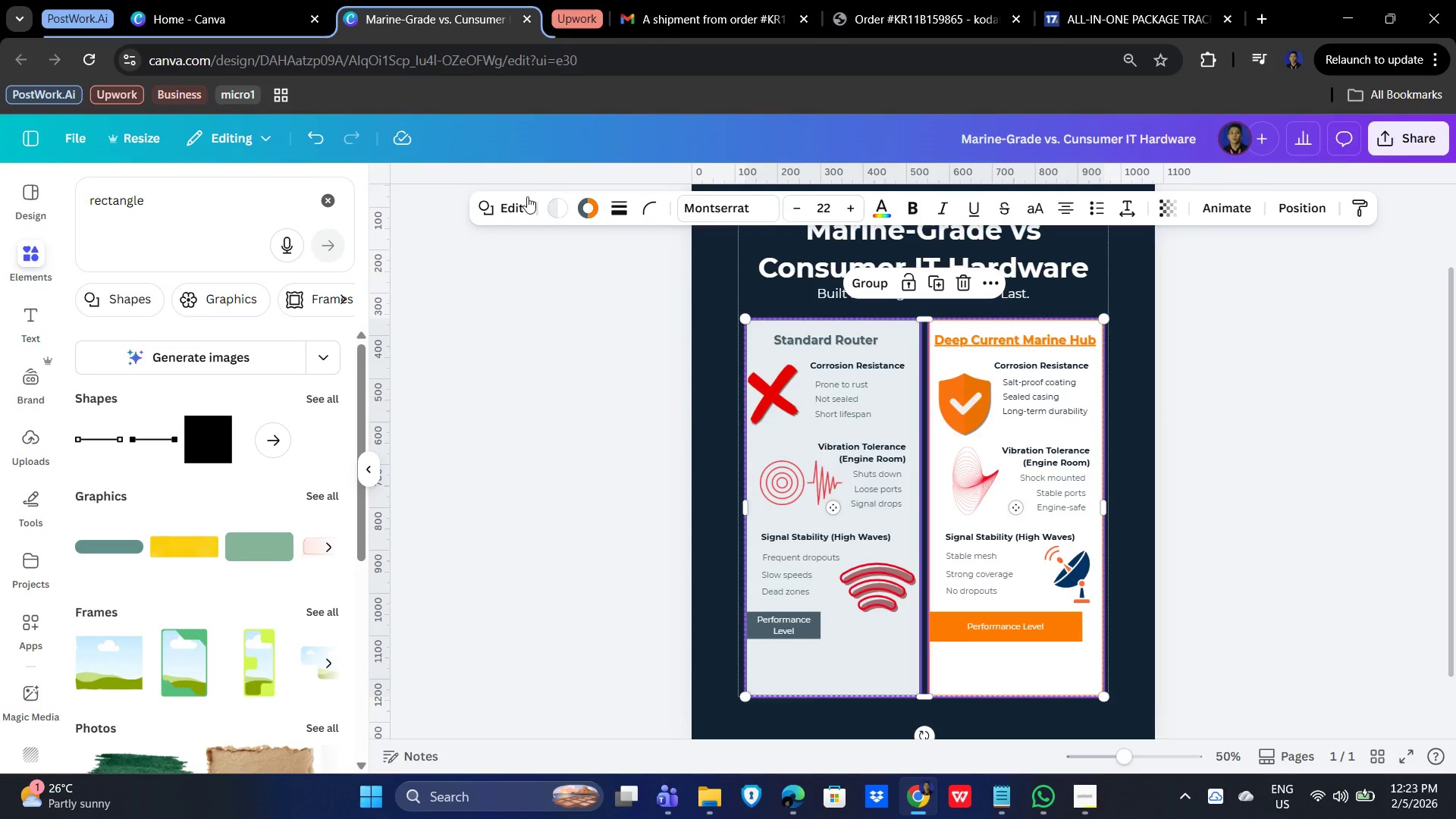 
left_click([516, 208])
 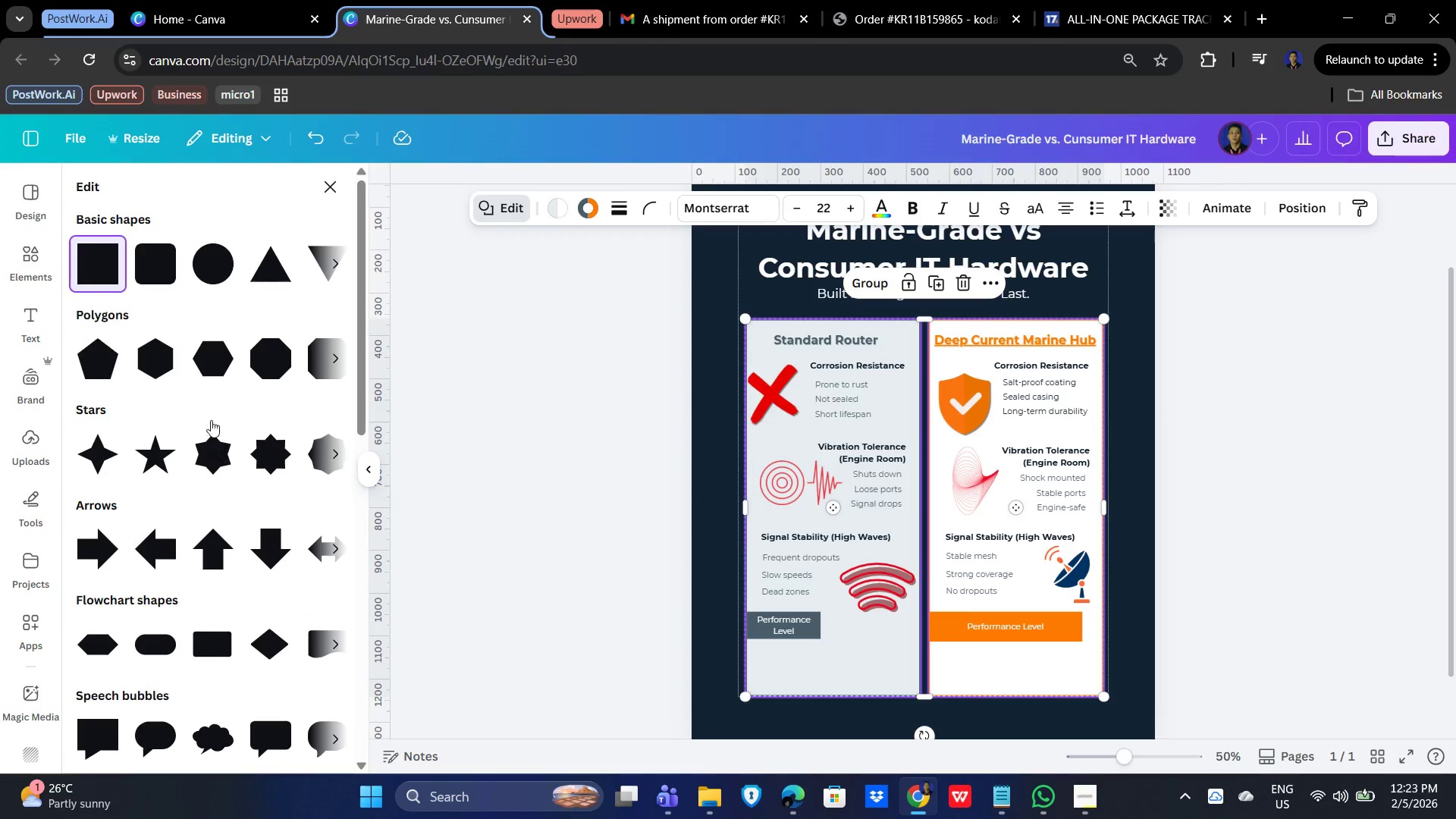 
scroll: coordinate [183, 597], scroll_direction: down, amount: 10.0
 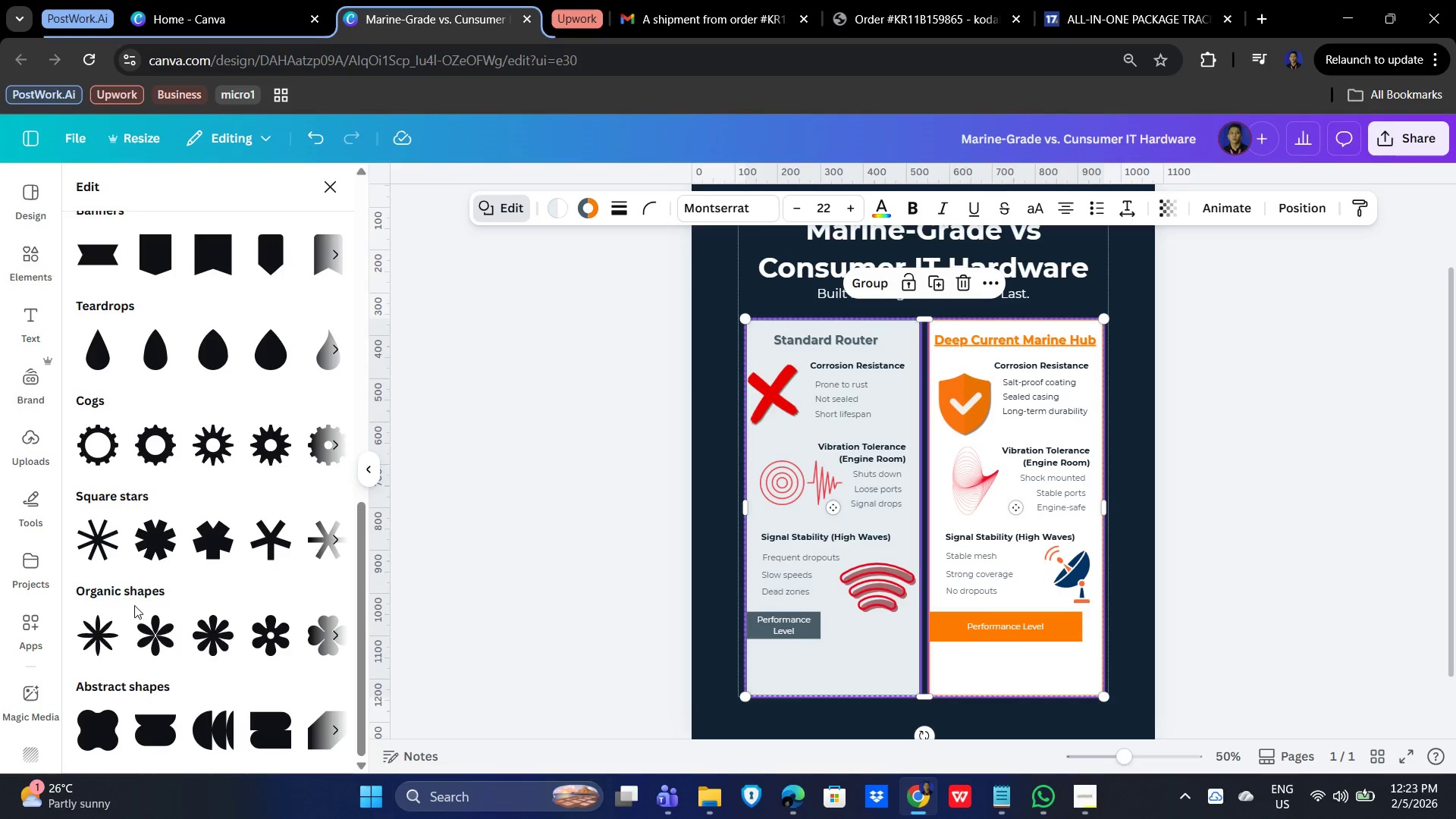 
left_click([498, 442])
 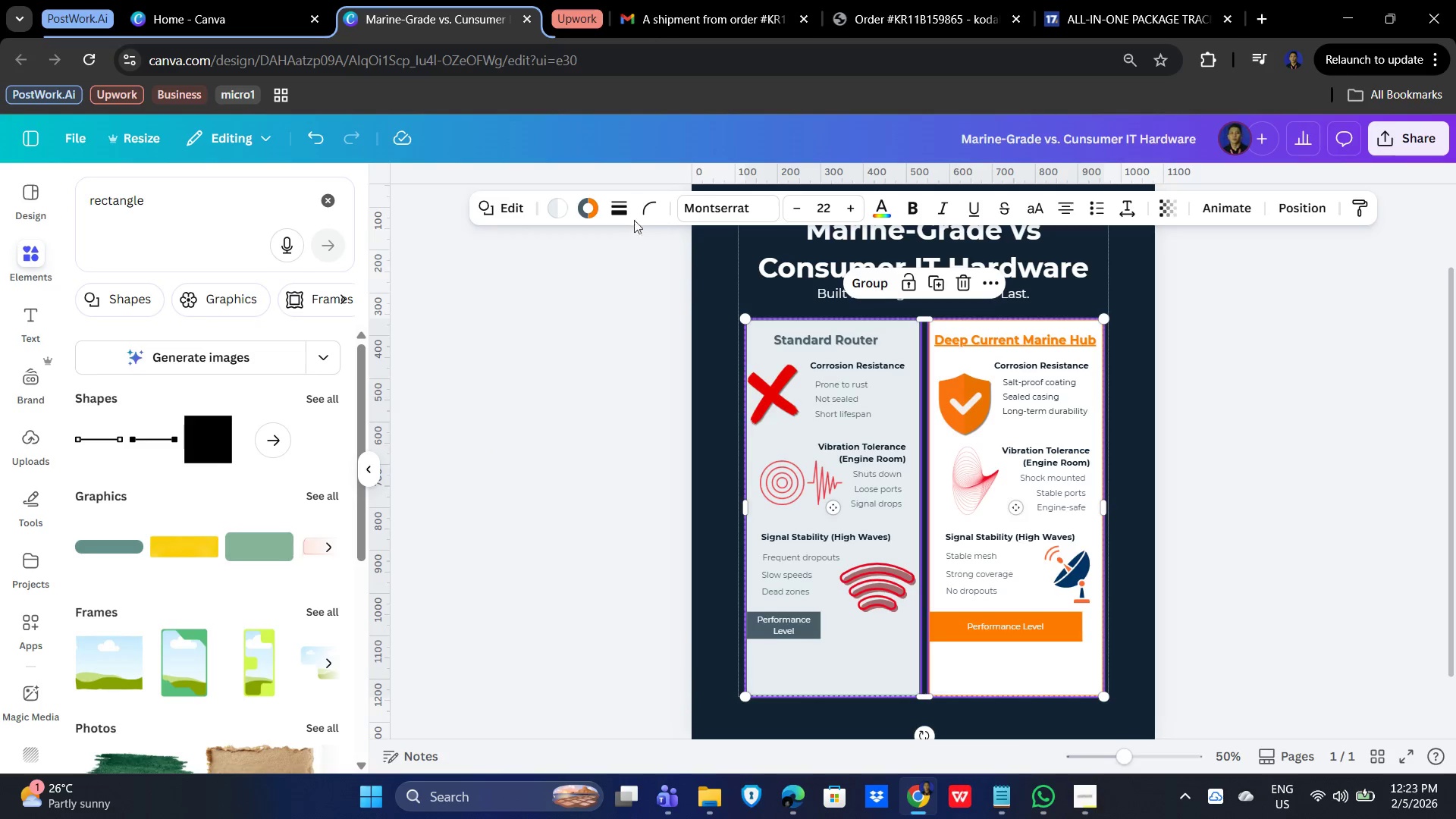 
scroll: coordinate [140, 605], scroll_direction: down, amount: 6.0
 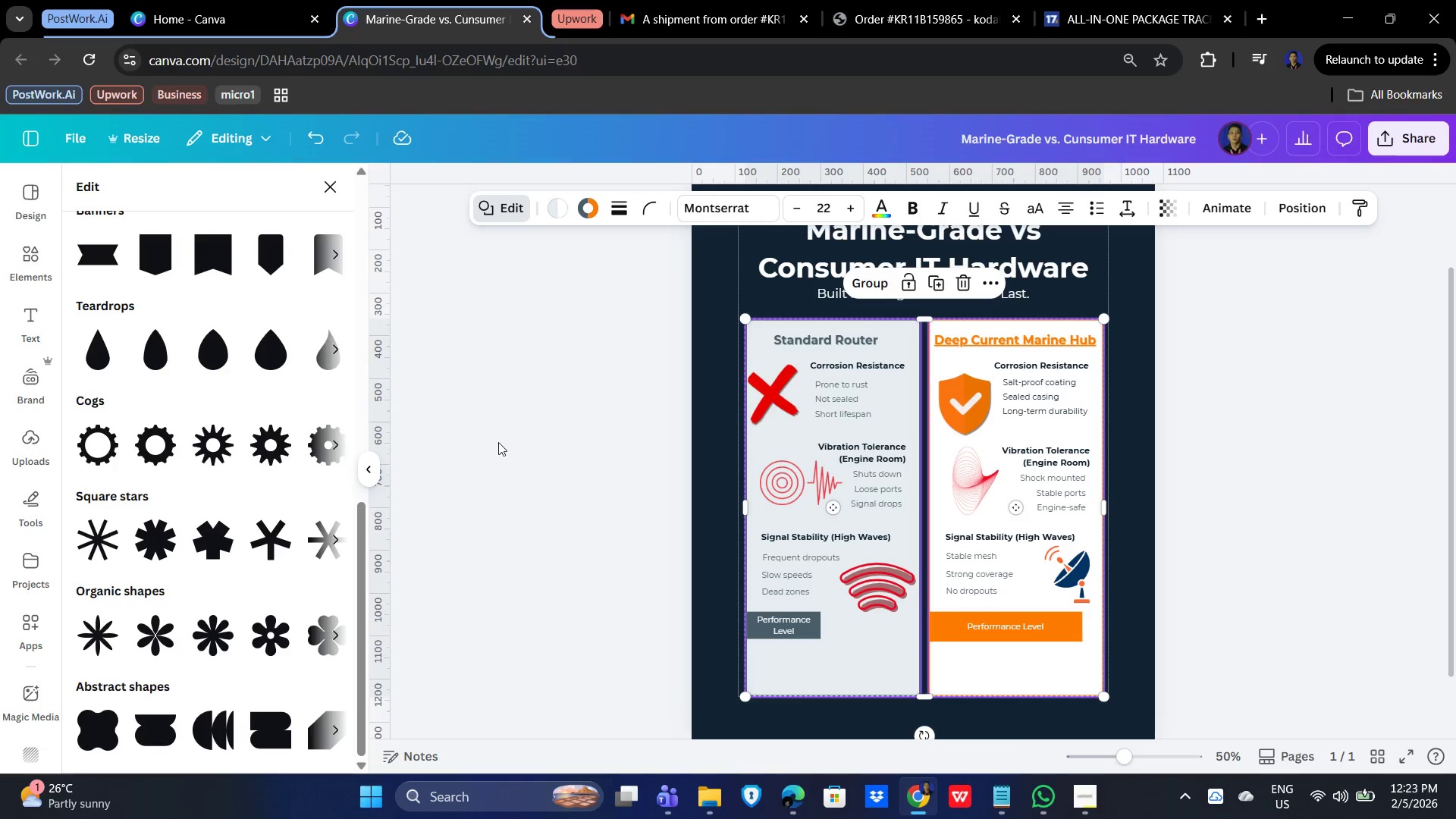 
left_click([647, 202])
 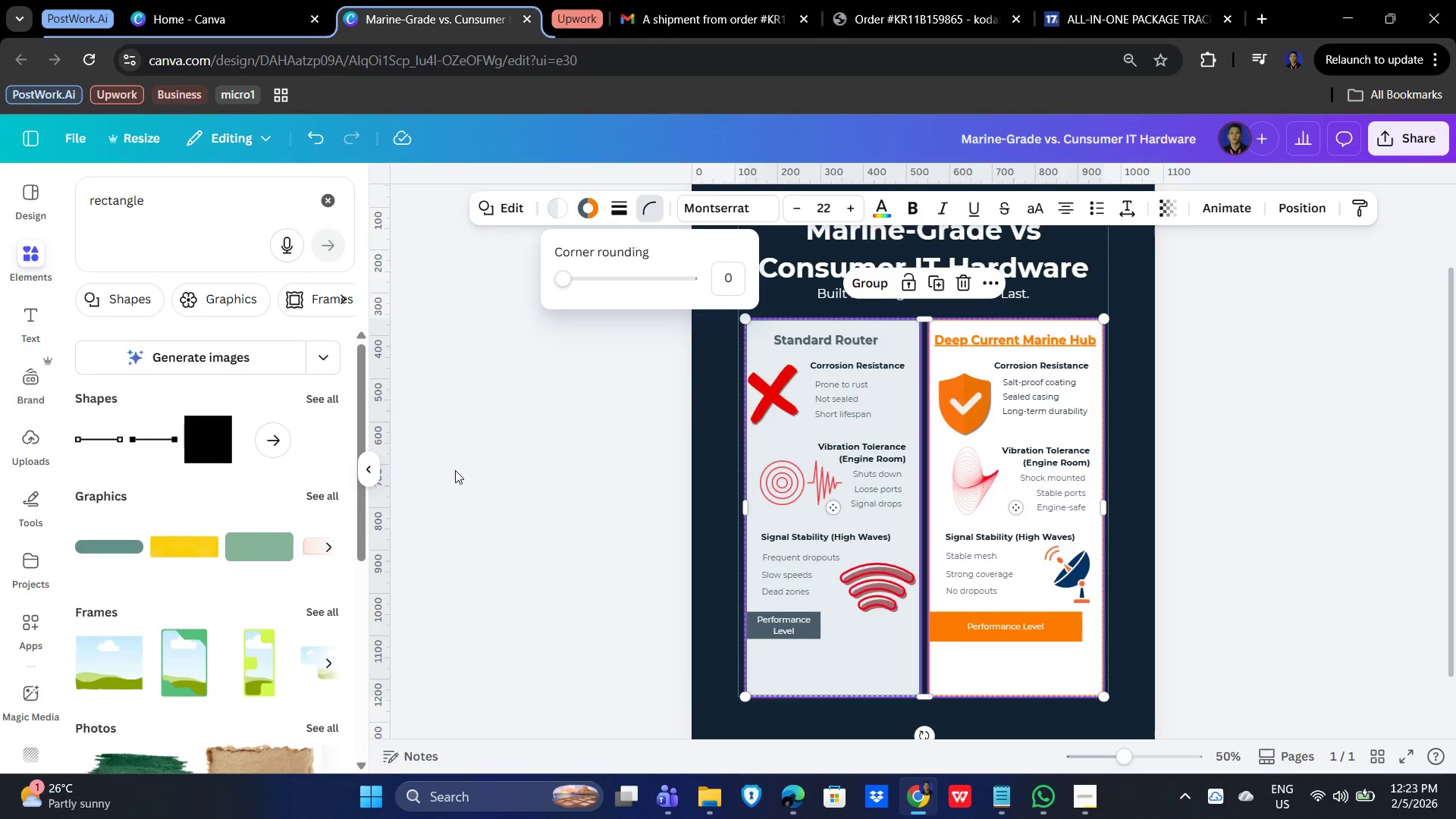 
left_click_drag(start_coordinate=[525, 446], to_coordinate=[527, 442])
 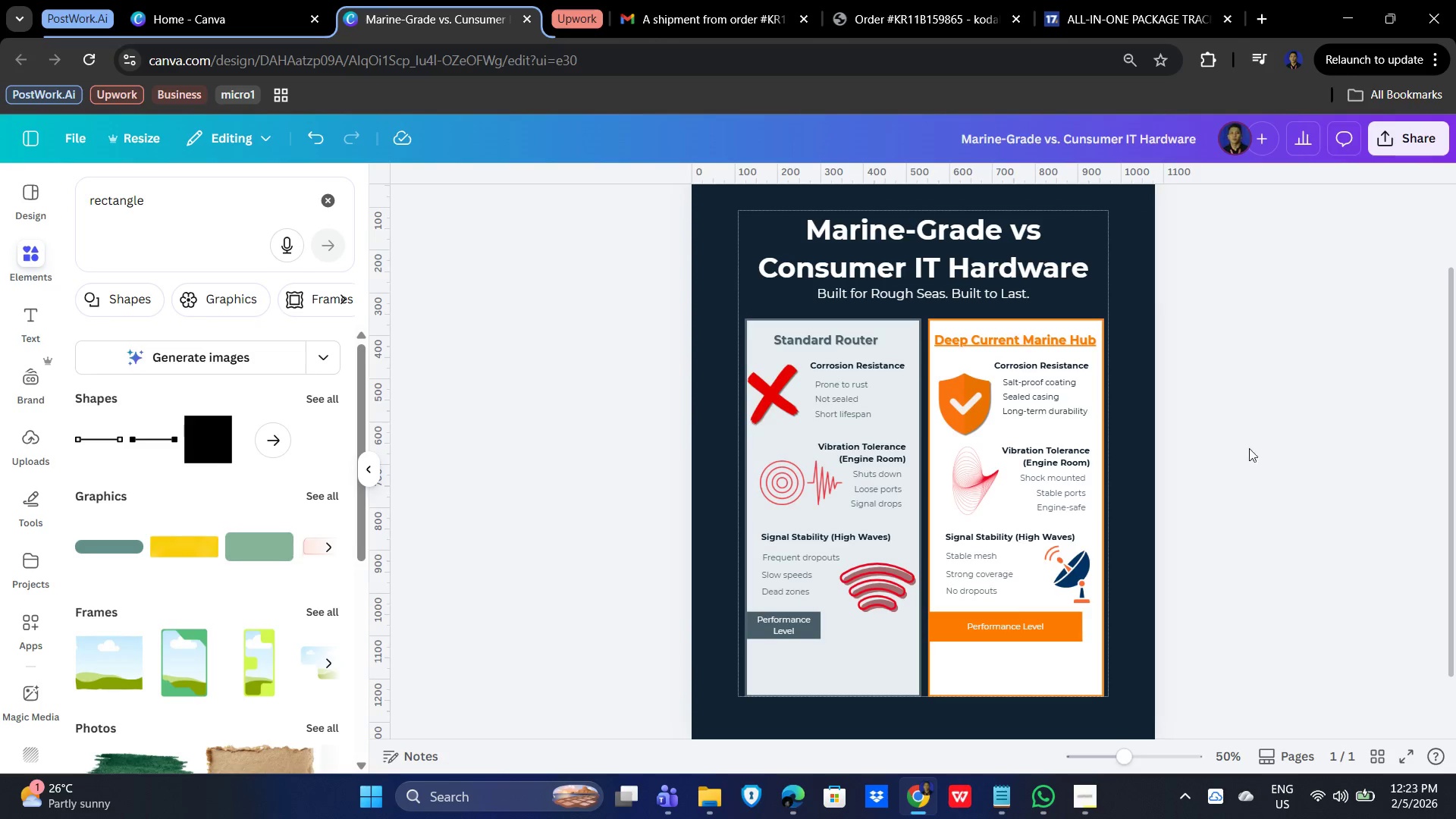 
scroll: coordinate [1241, 501], scroll_direction: up, amount: 3.0
 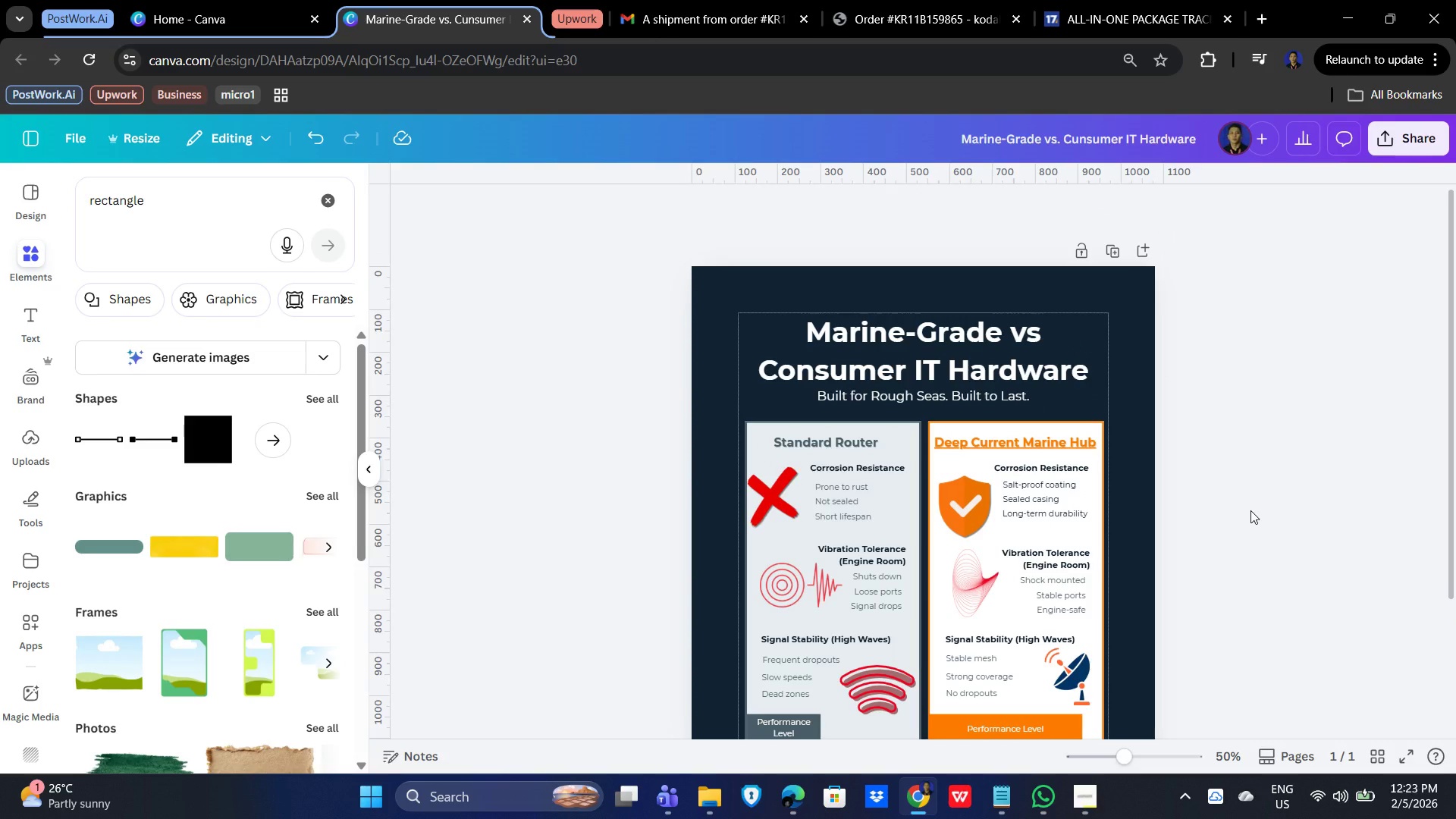 
hold_key(key=ShiftLeft, duration=0.95)
left_click([1077, 420])
 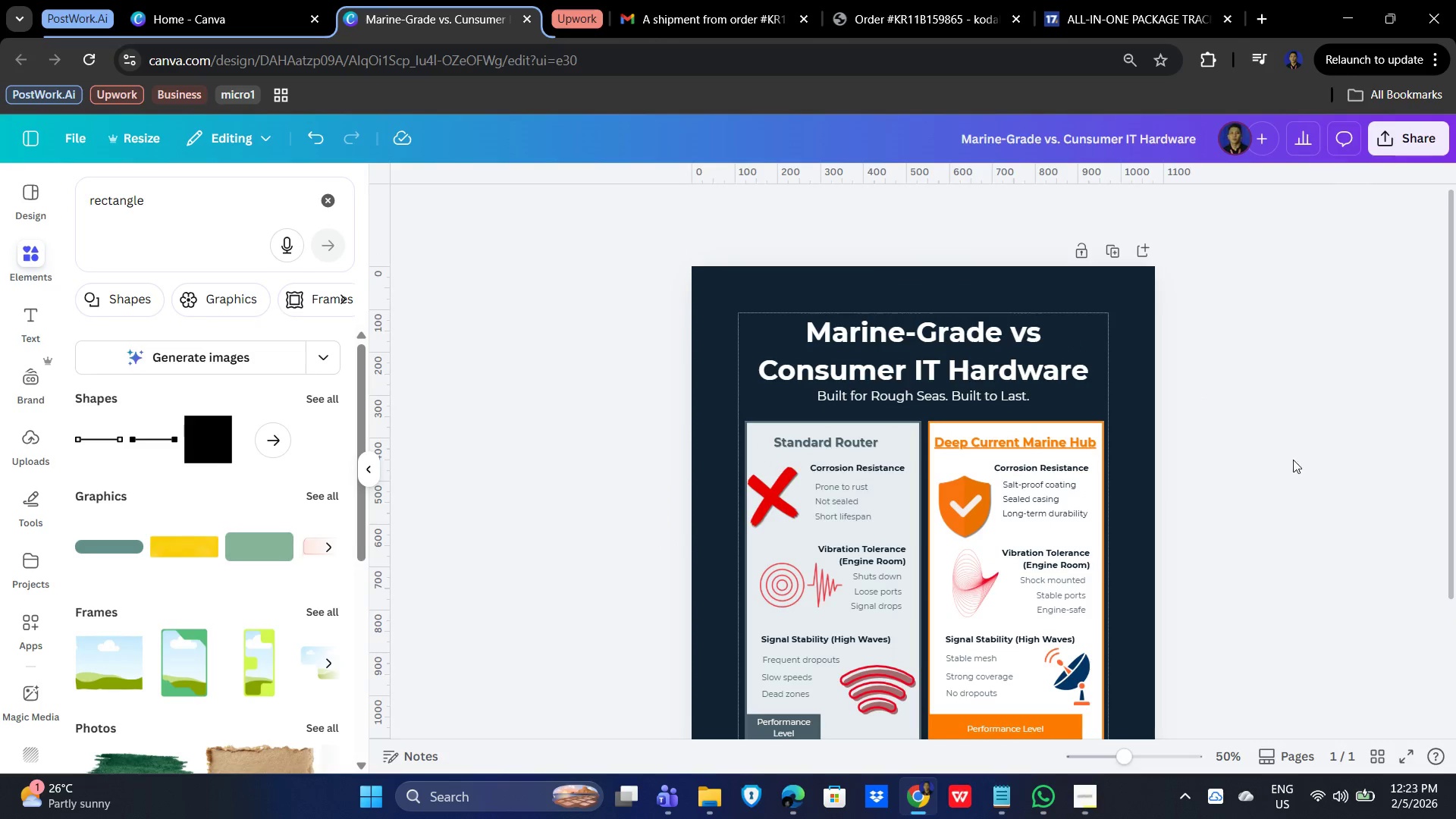 
left_click_drag(start_coordinate=[1218, 248], to_coordinate=[592, 642])
 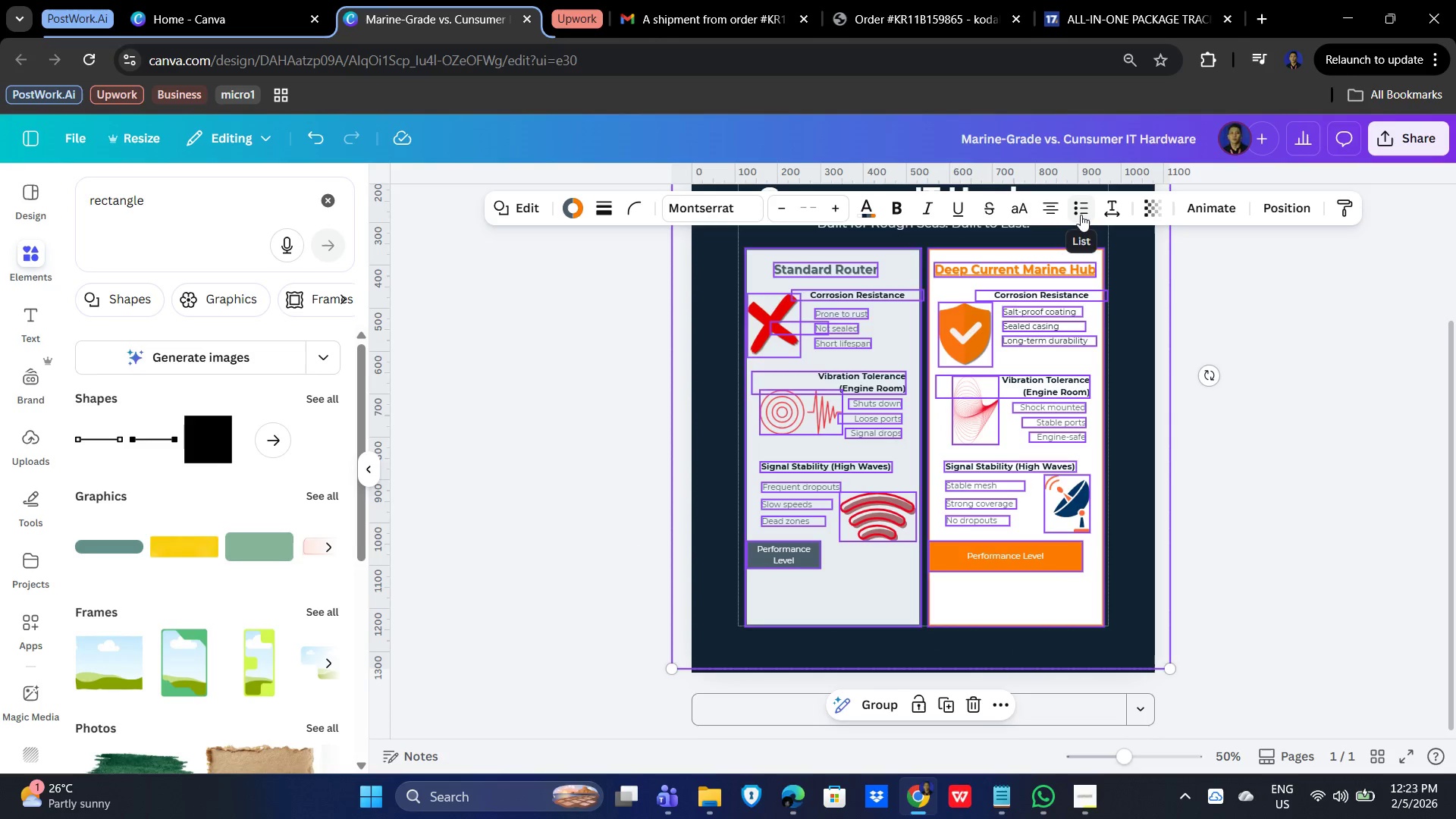 
scroll: coordinate [1319, 422], scroll_direction: down, amount: 2.0
 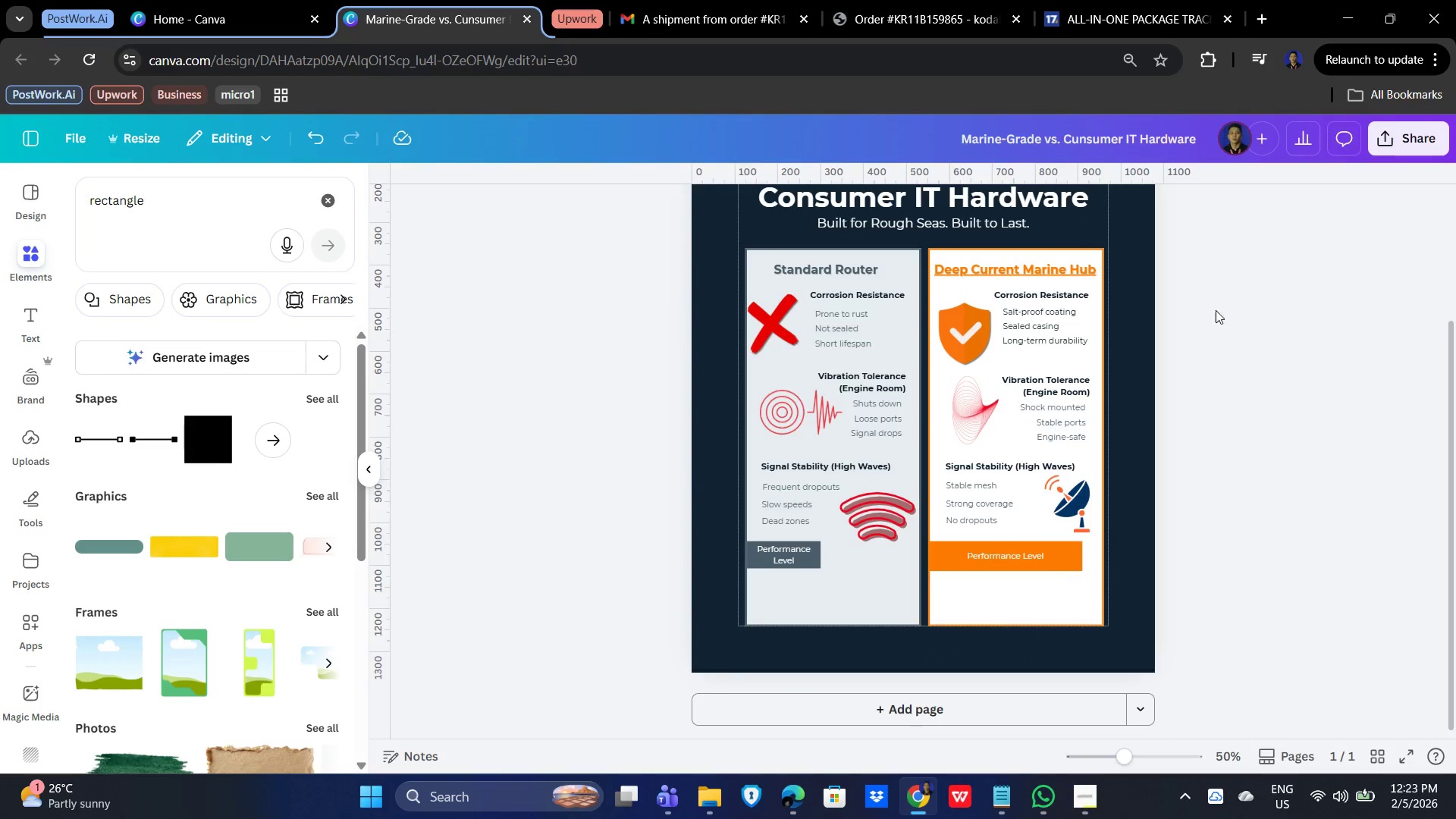 
hold_key(key=ShiftLeft, duration=1.17)
 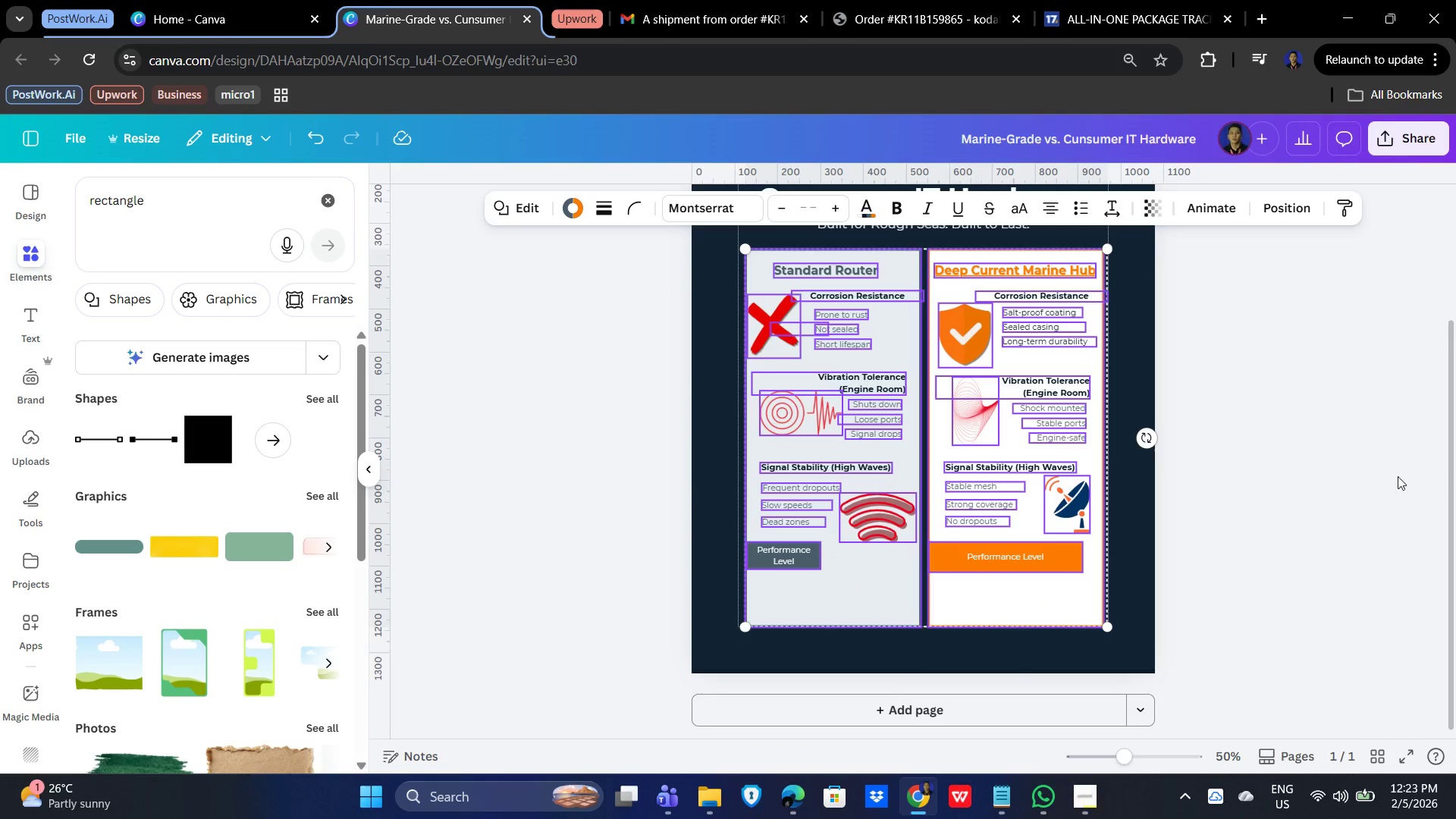 
scroll: coordinate [1455, 513], scroll_direction: up, amount: 2.0
 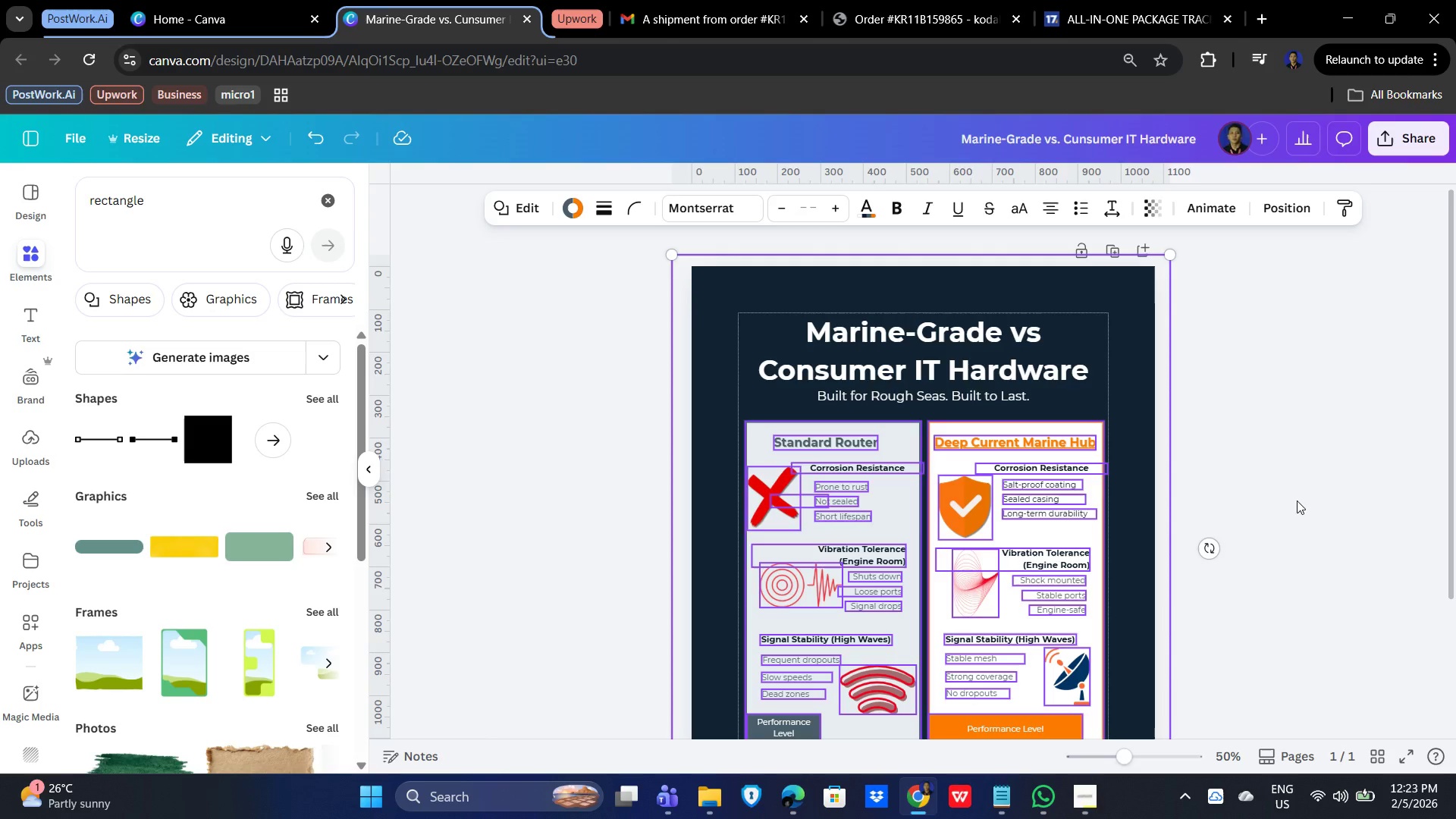 
left_click([1128, 307])
 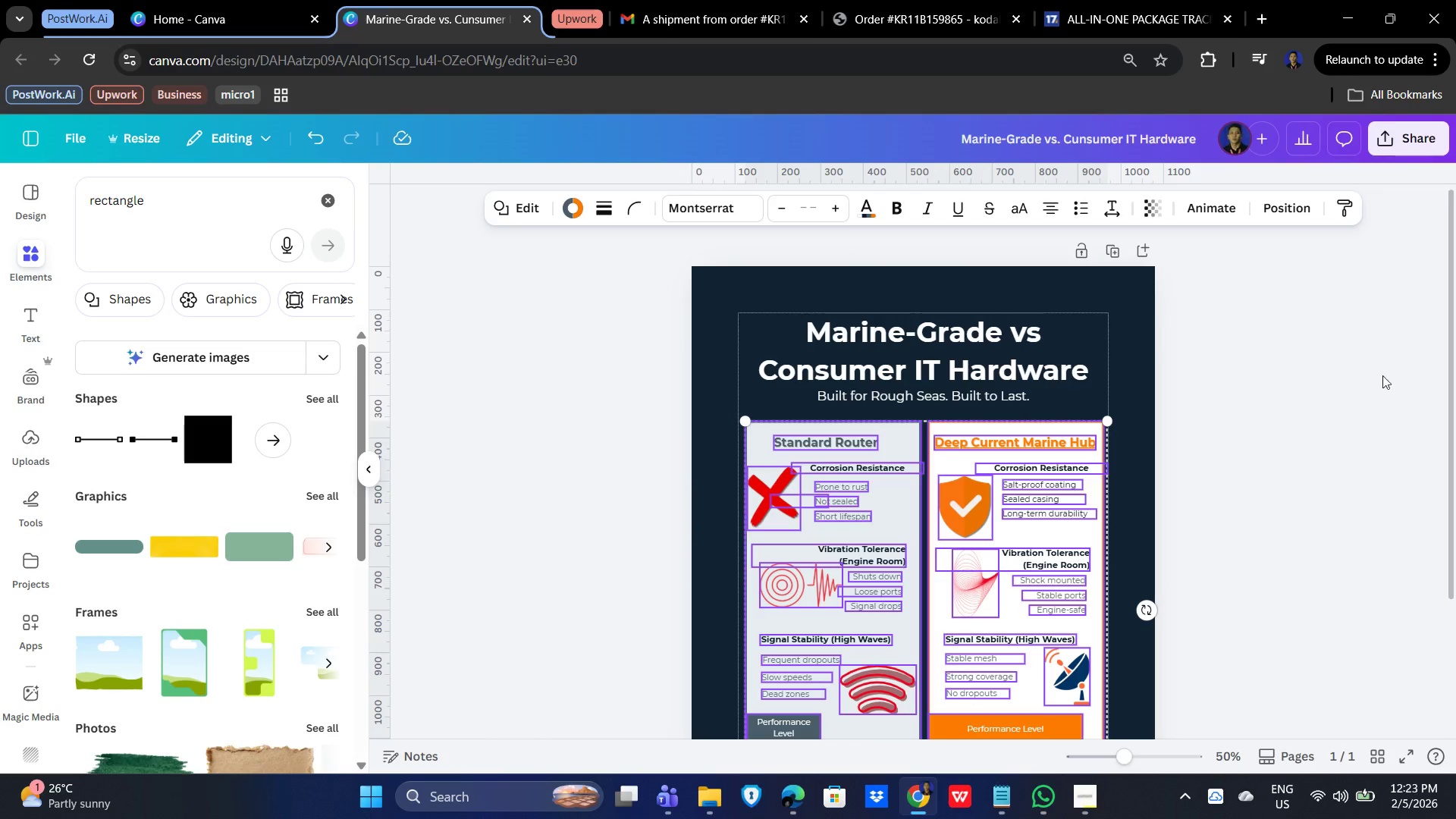 
scroll: coordinate [1452, 482], scroll_direction: down, amount: 3.0
 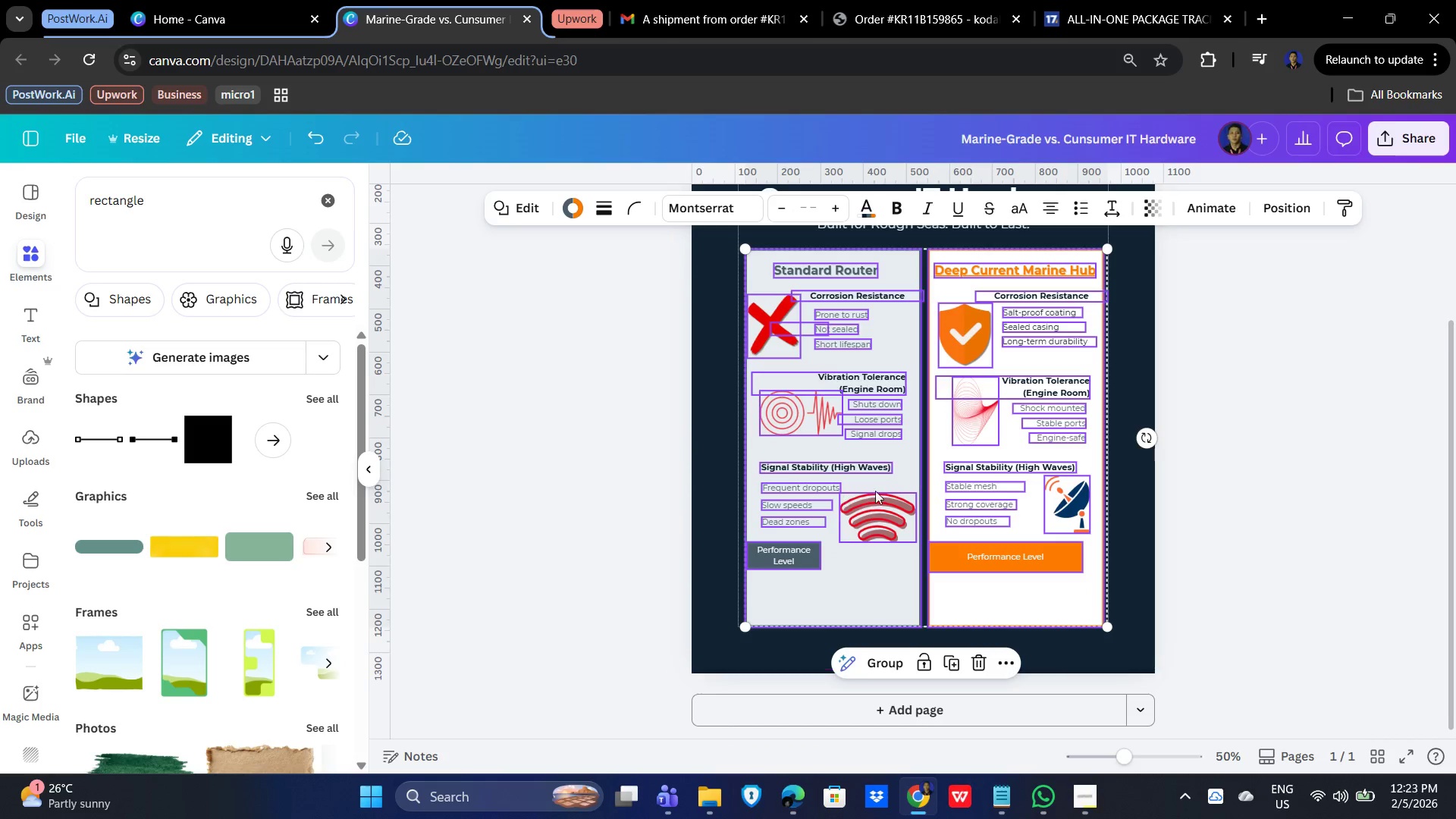 
key(ArrowLeft)
 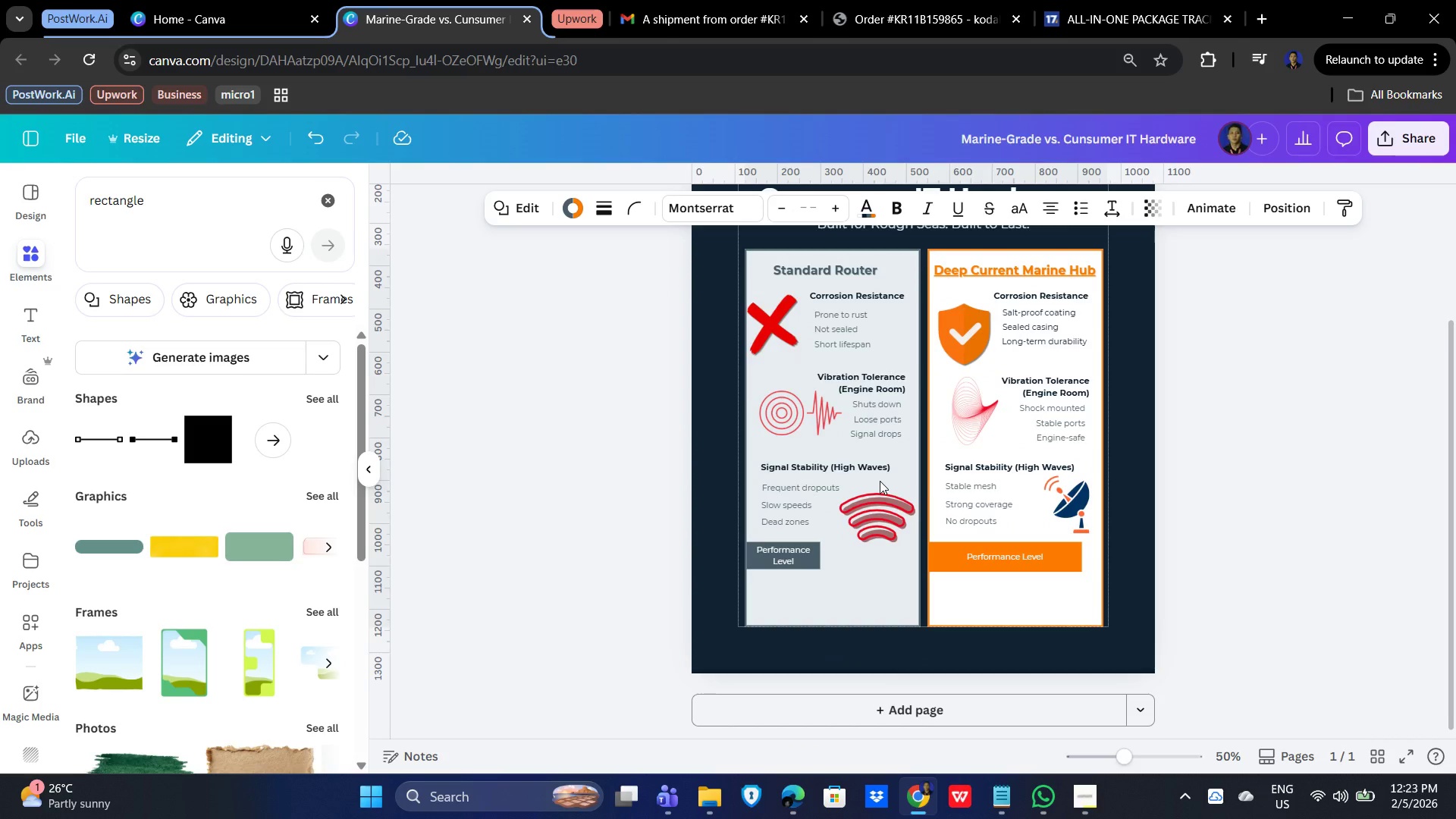 
key(ArrowLeft)
 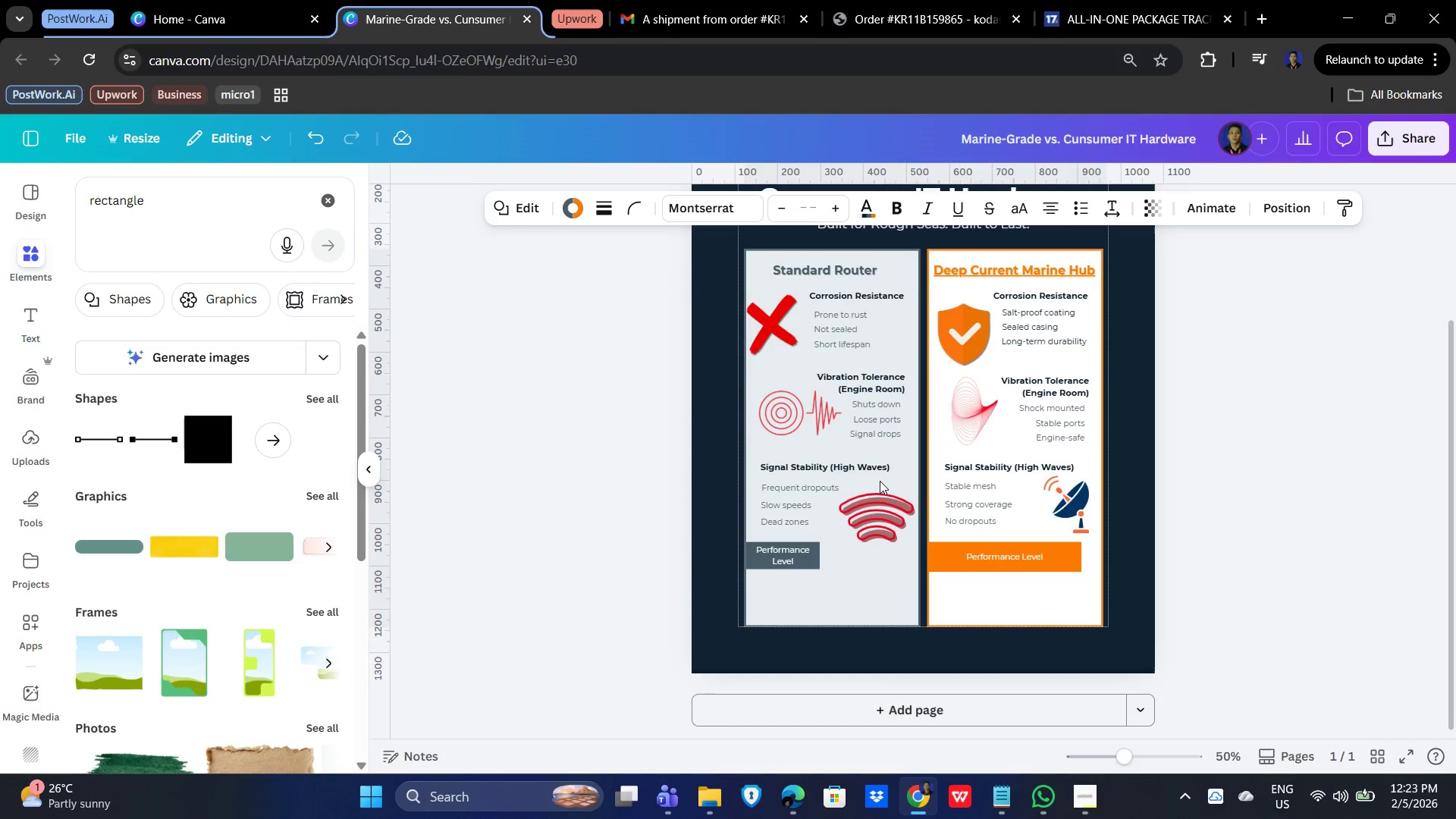 
key(ArrowLeft)
 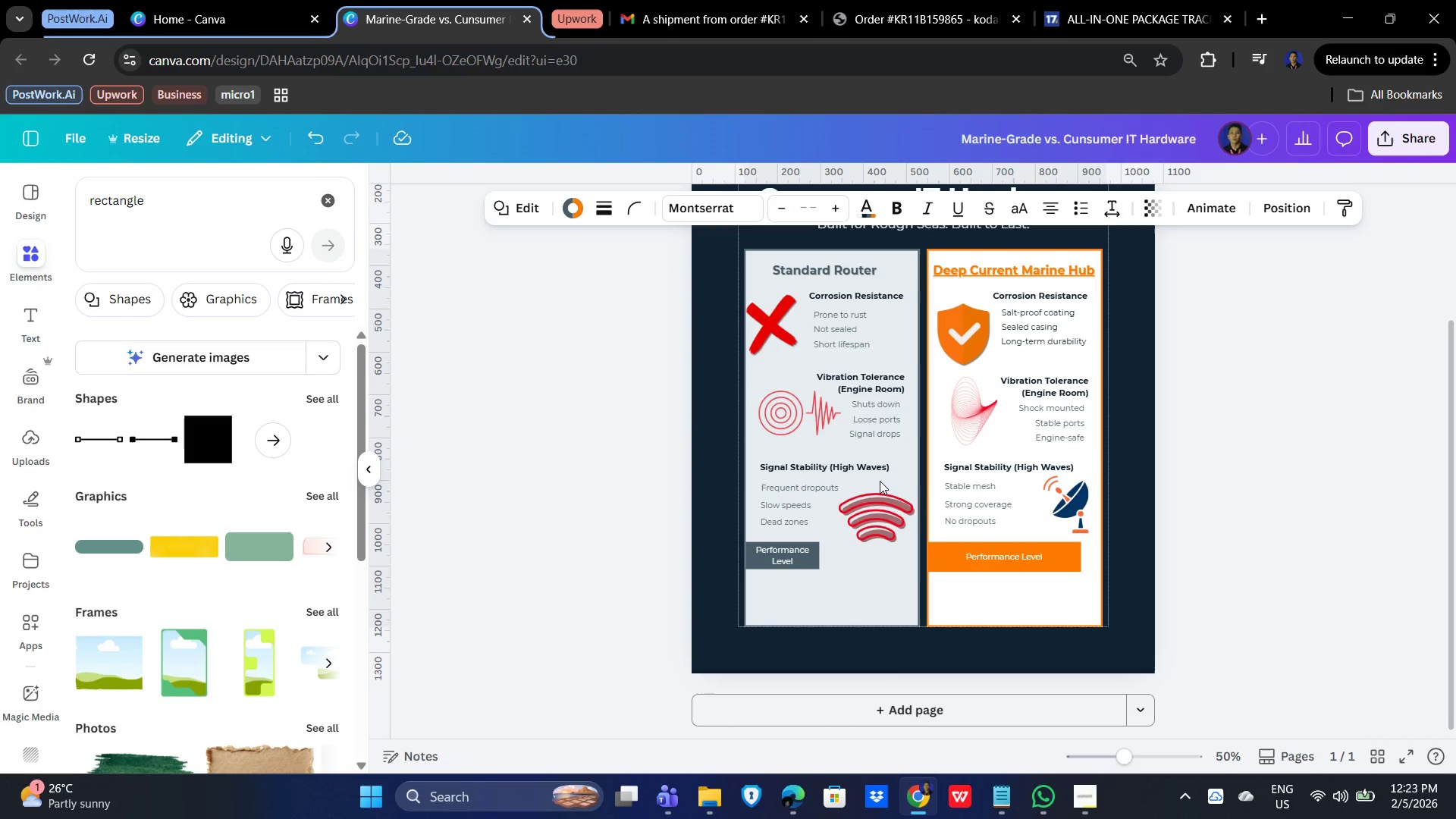 
key(ArrowLeft)
 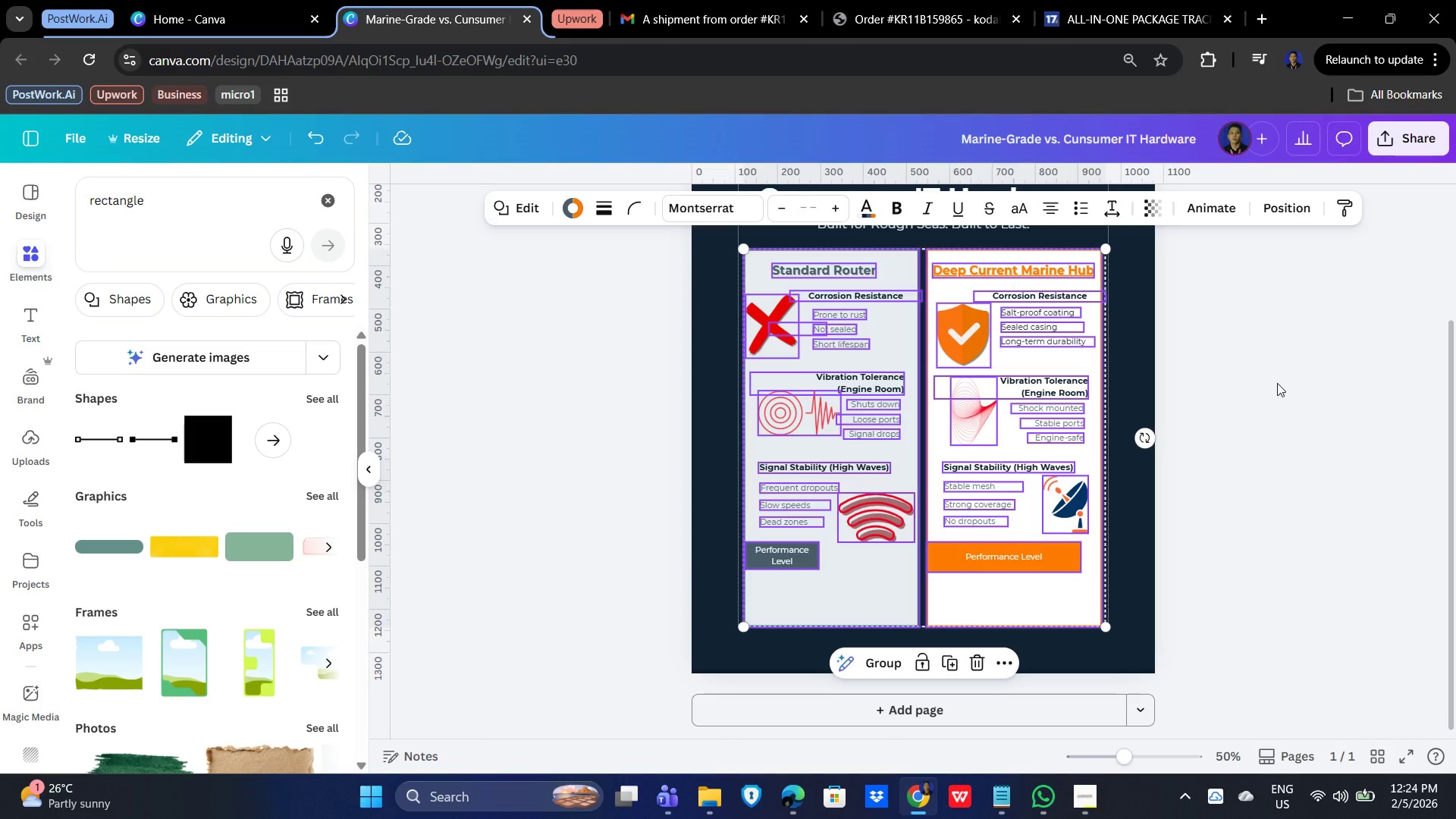 
wait(5.58)
 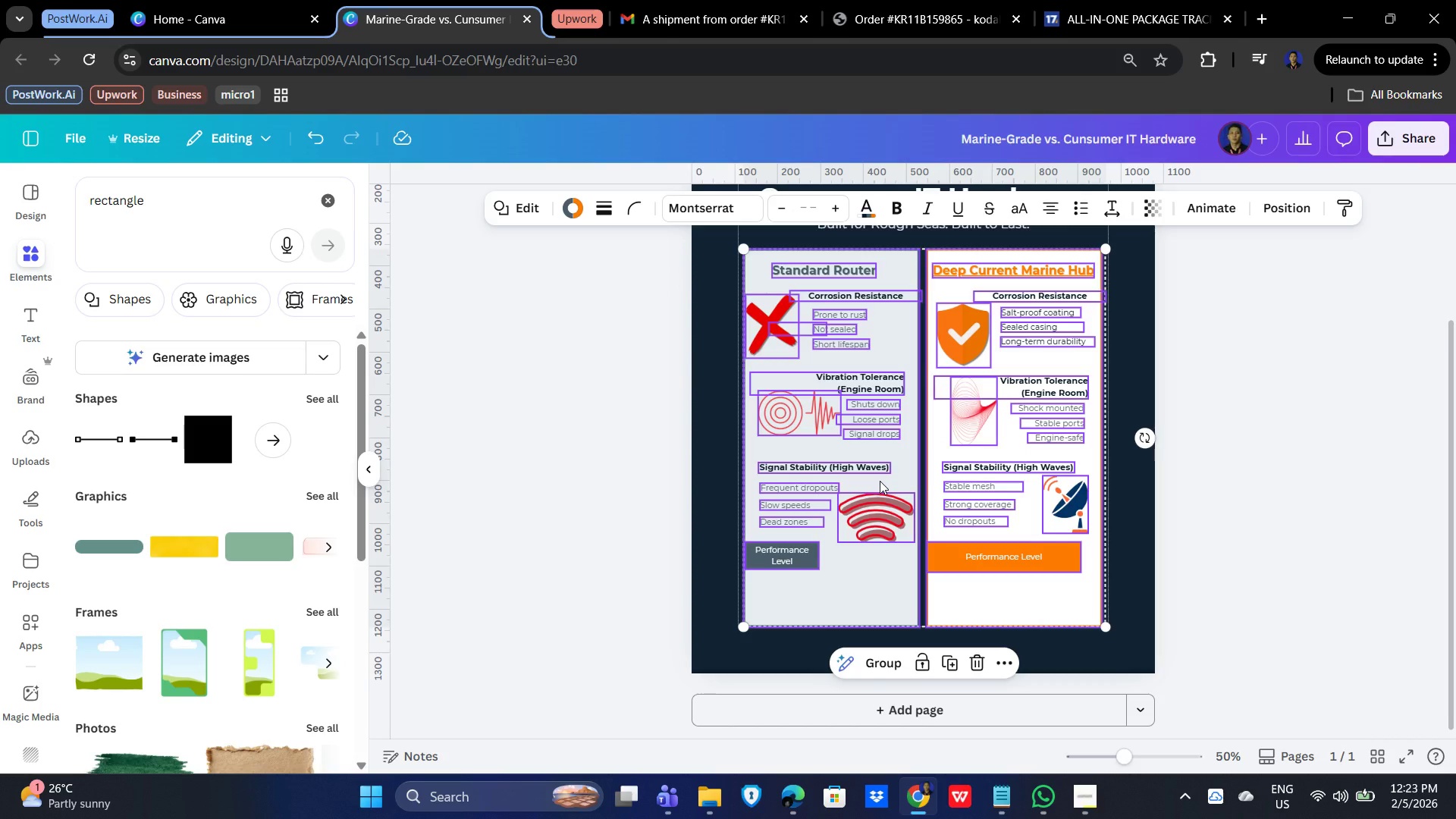 
left_click([1261, 384])
 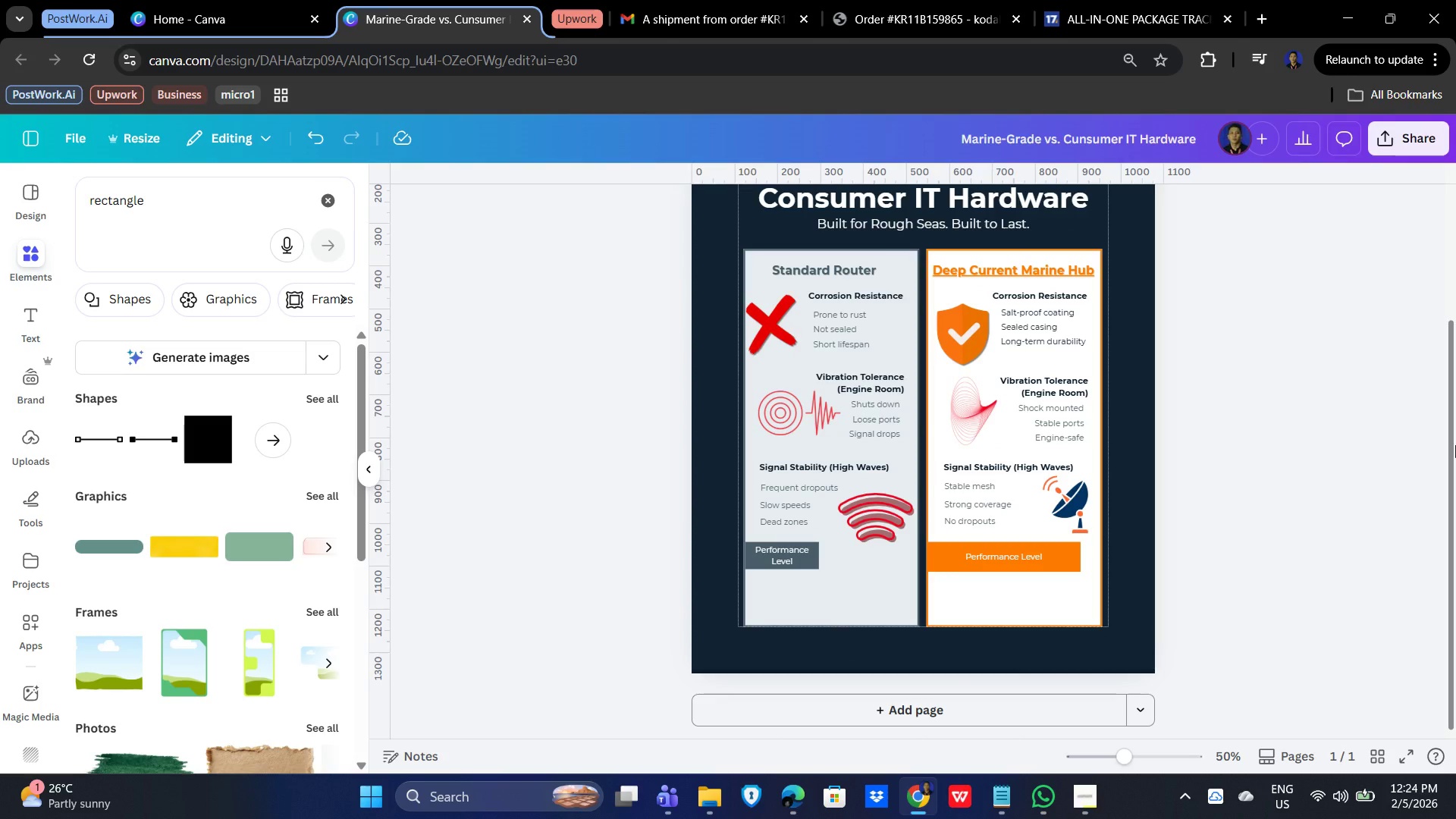 
wait(7.75)
 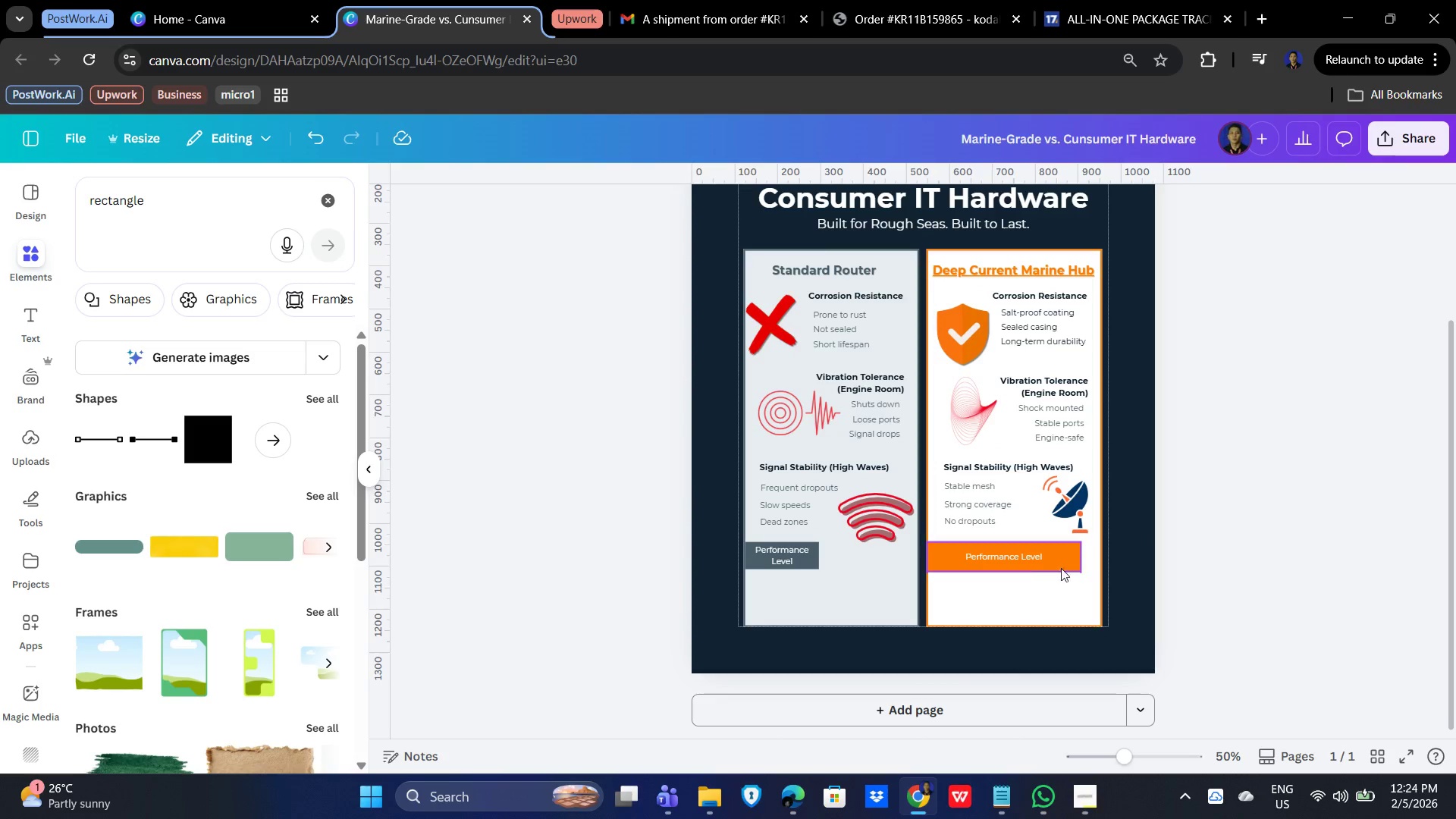 
left_click([1345, 398])
 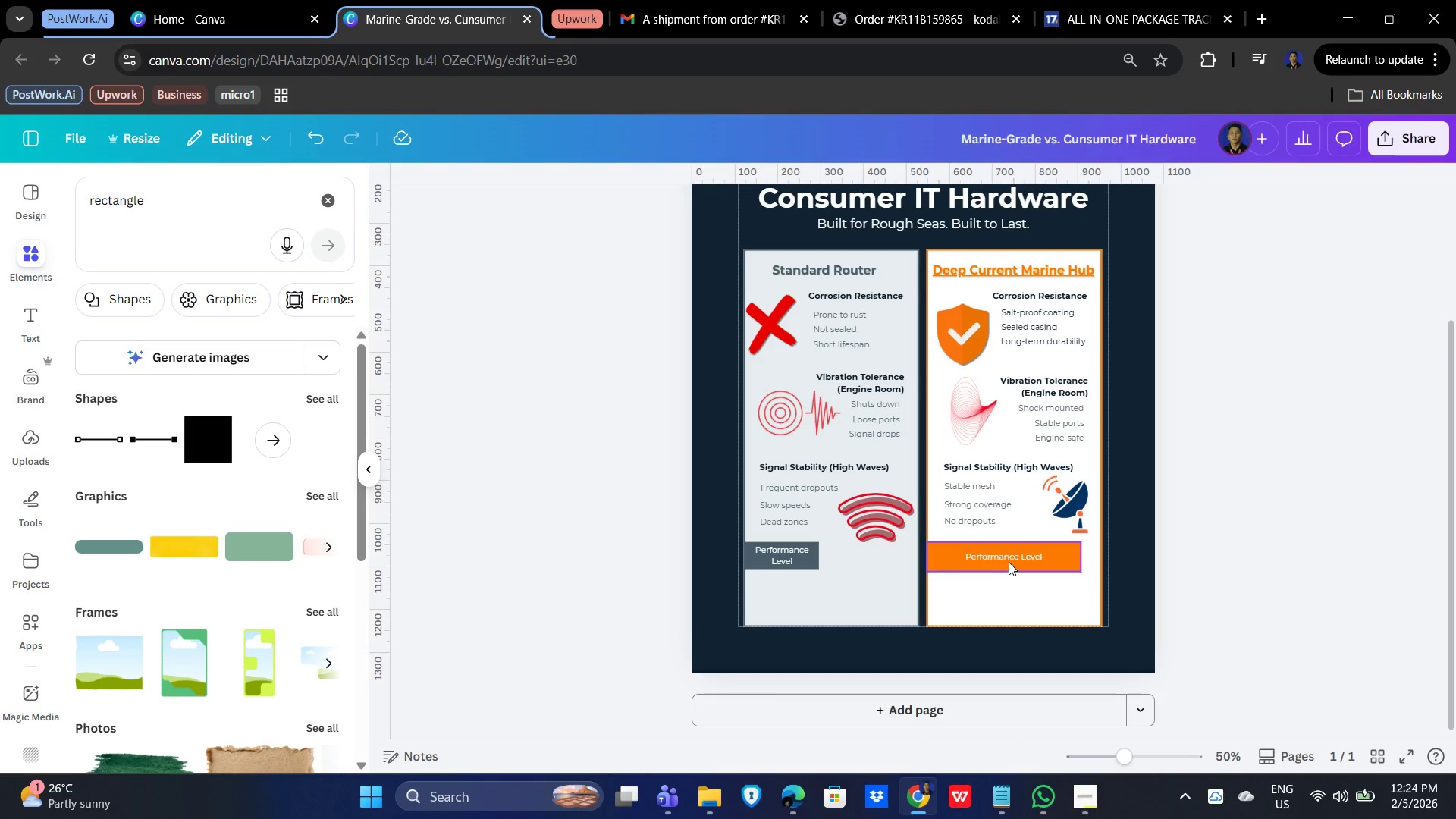 
left_click([1442, 450])
 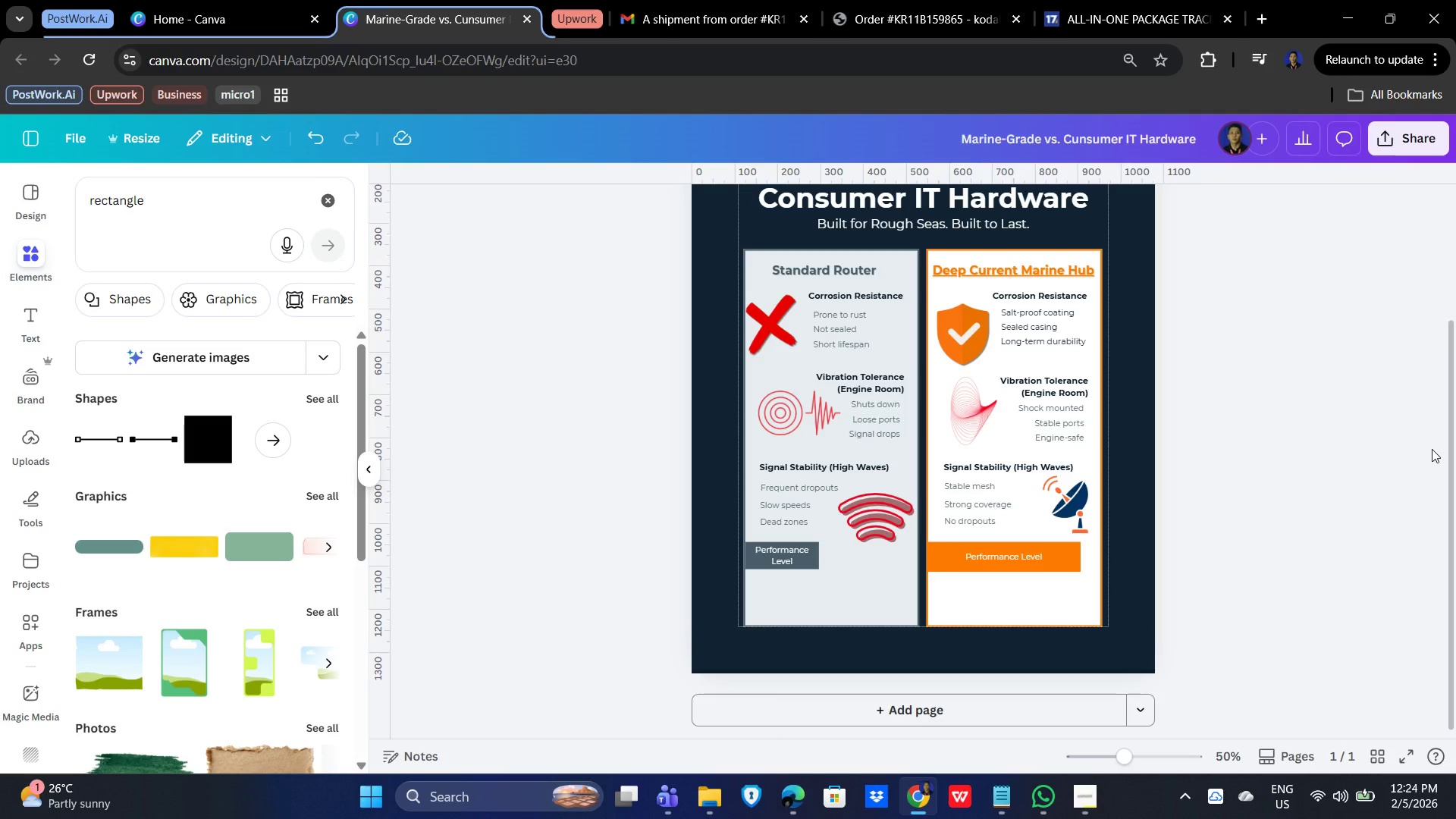 
wait(9.27)
 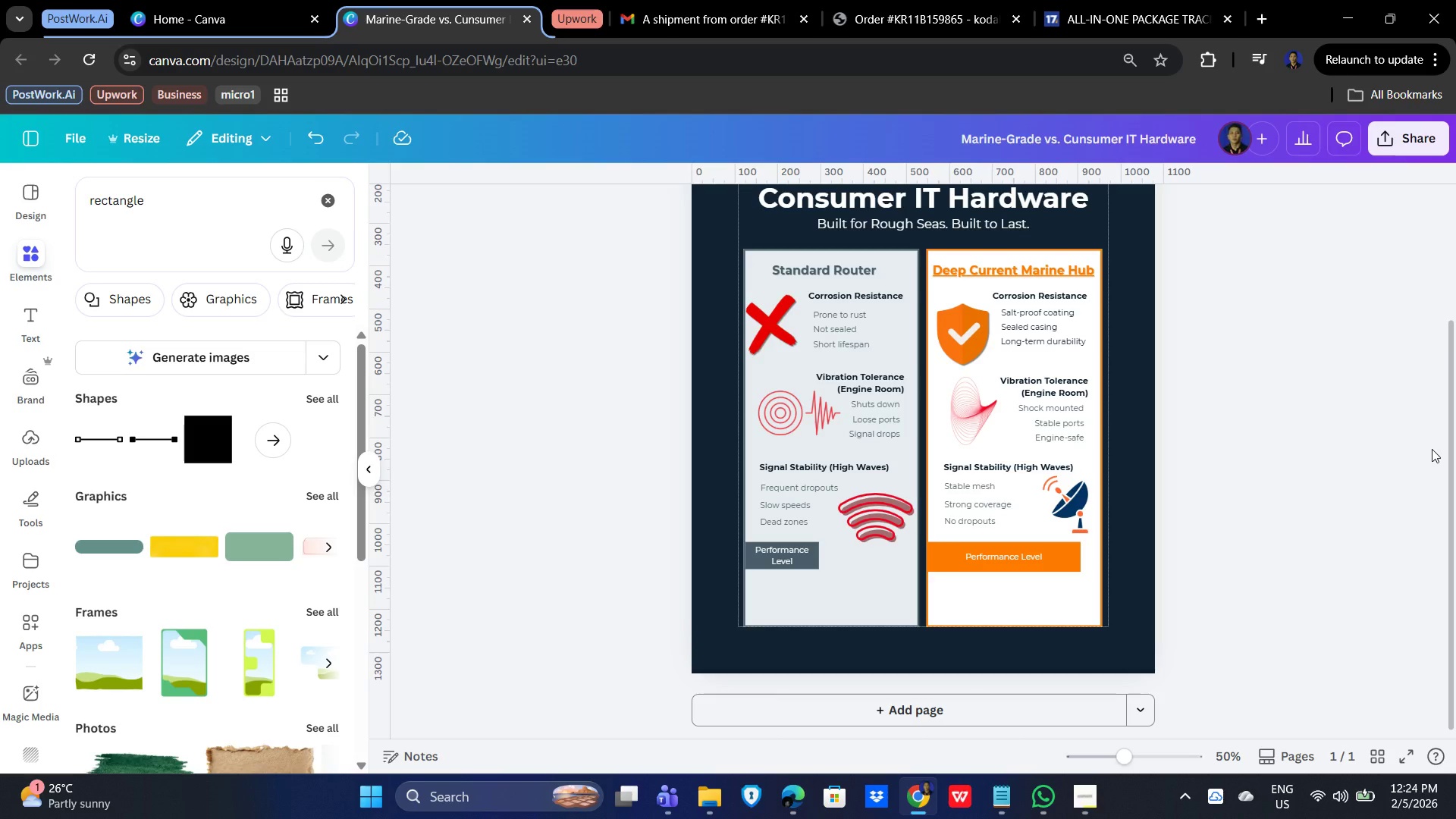 
left_click([1037, 610])
 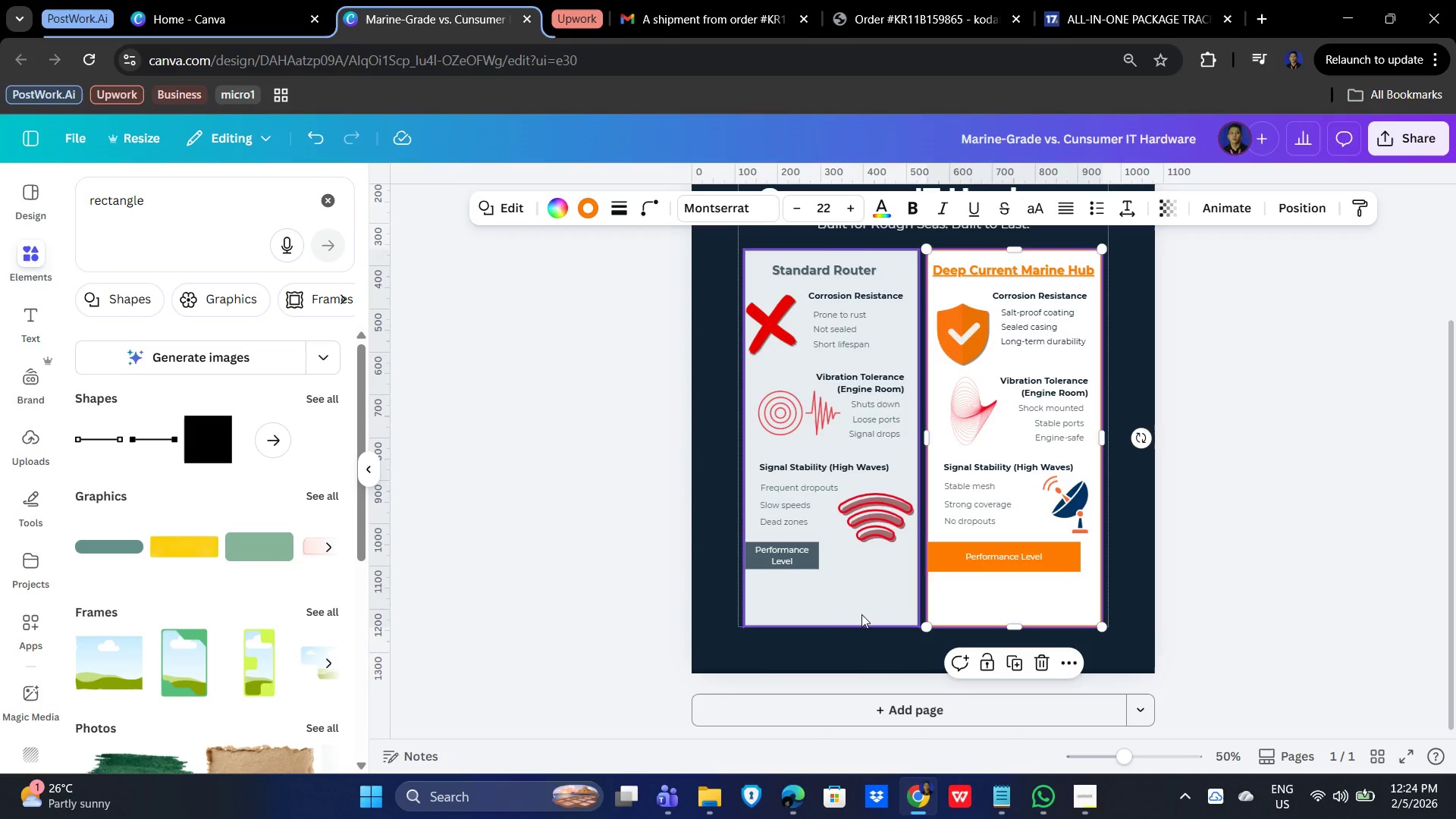 
left_click([856, 607])
 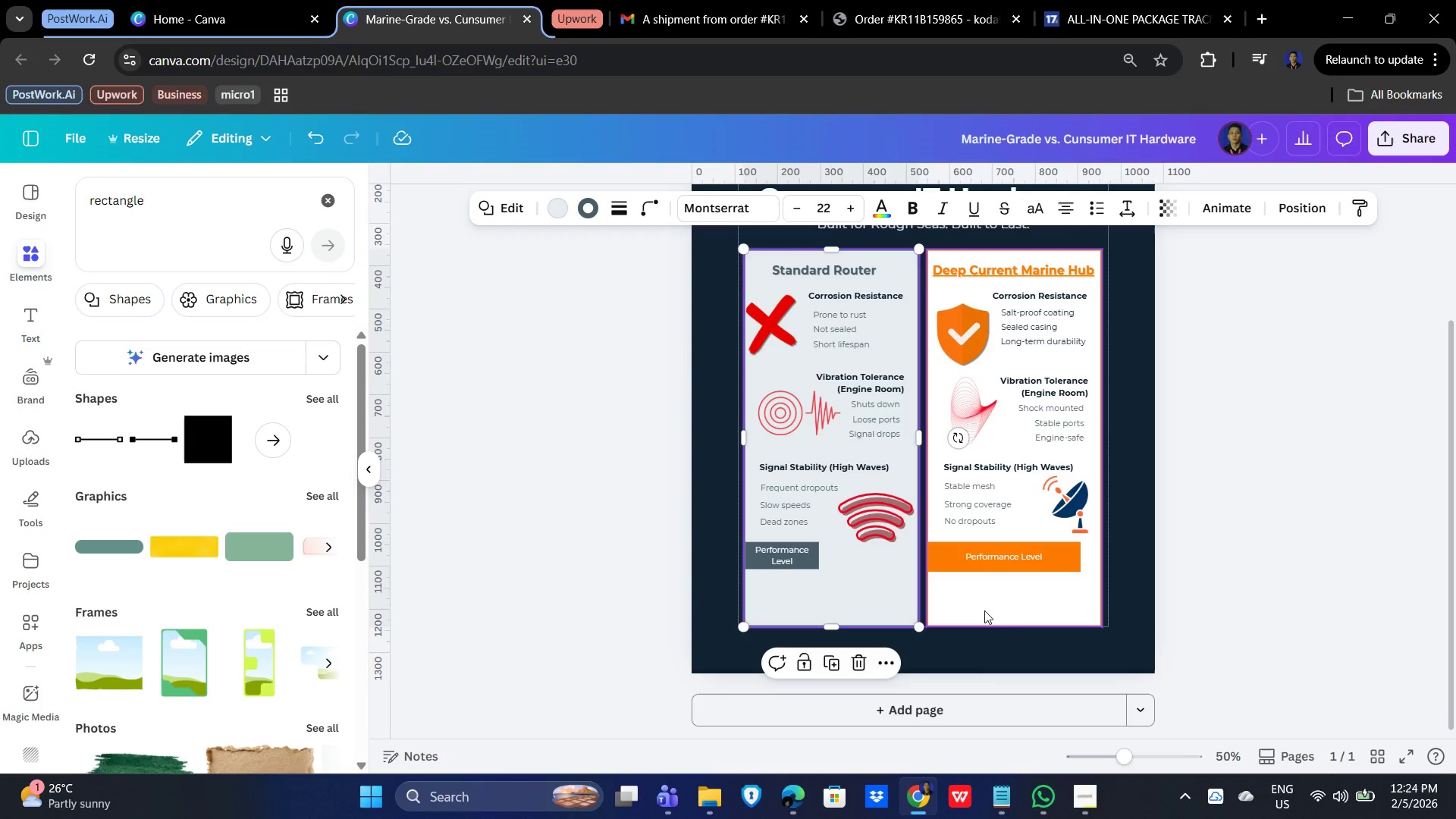 
hold_key(key=ShiftLeft, duration=0.67)
left_click([1021, 607])
 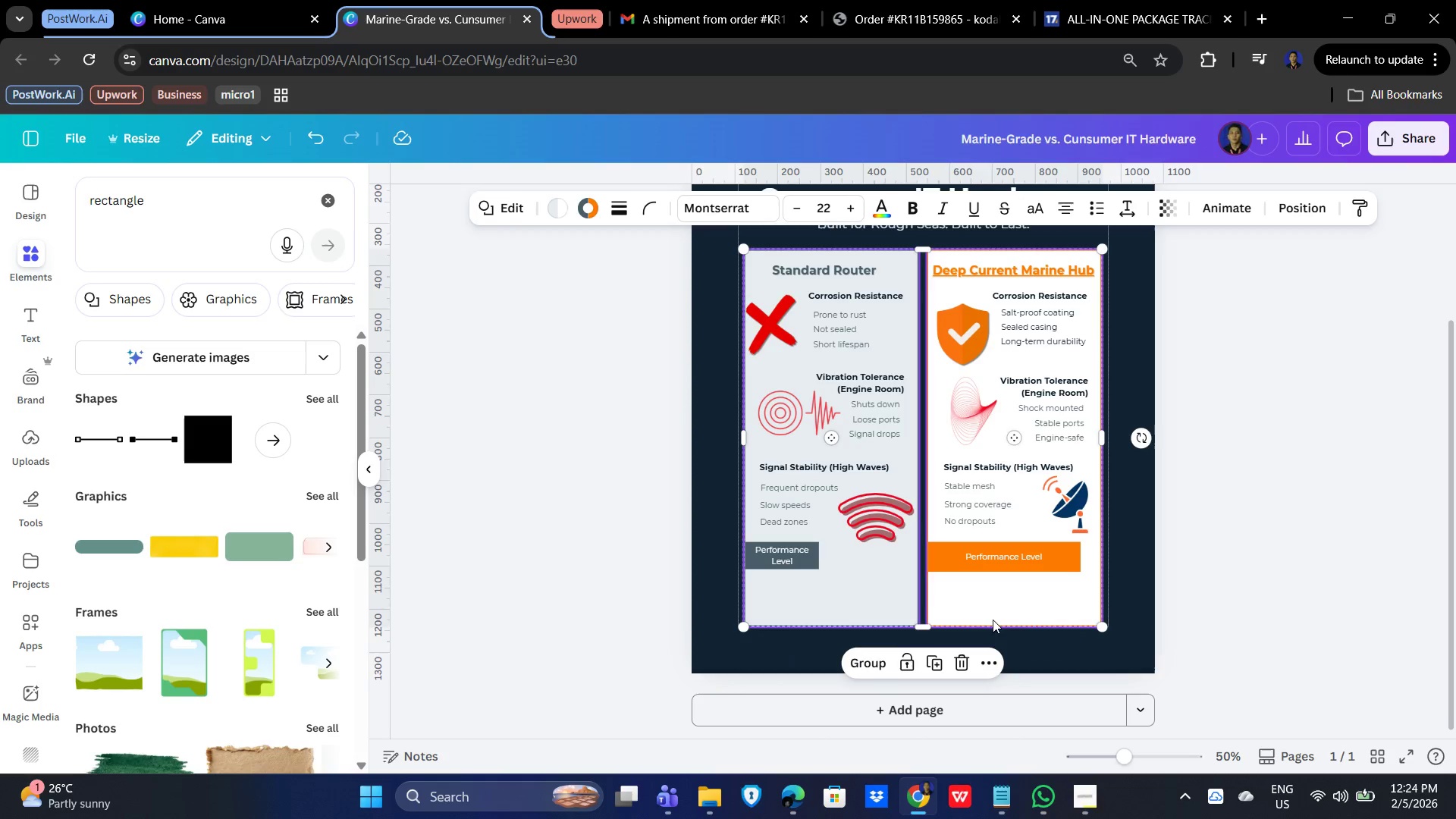 
left_click_drag(start_coordinate=[926, 628], to_coordinate=[932, 585])
 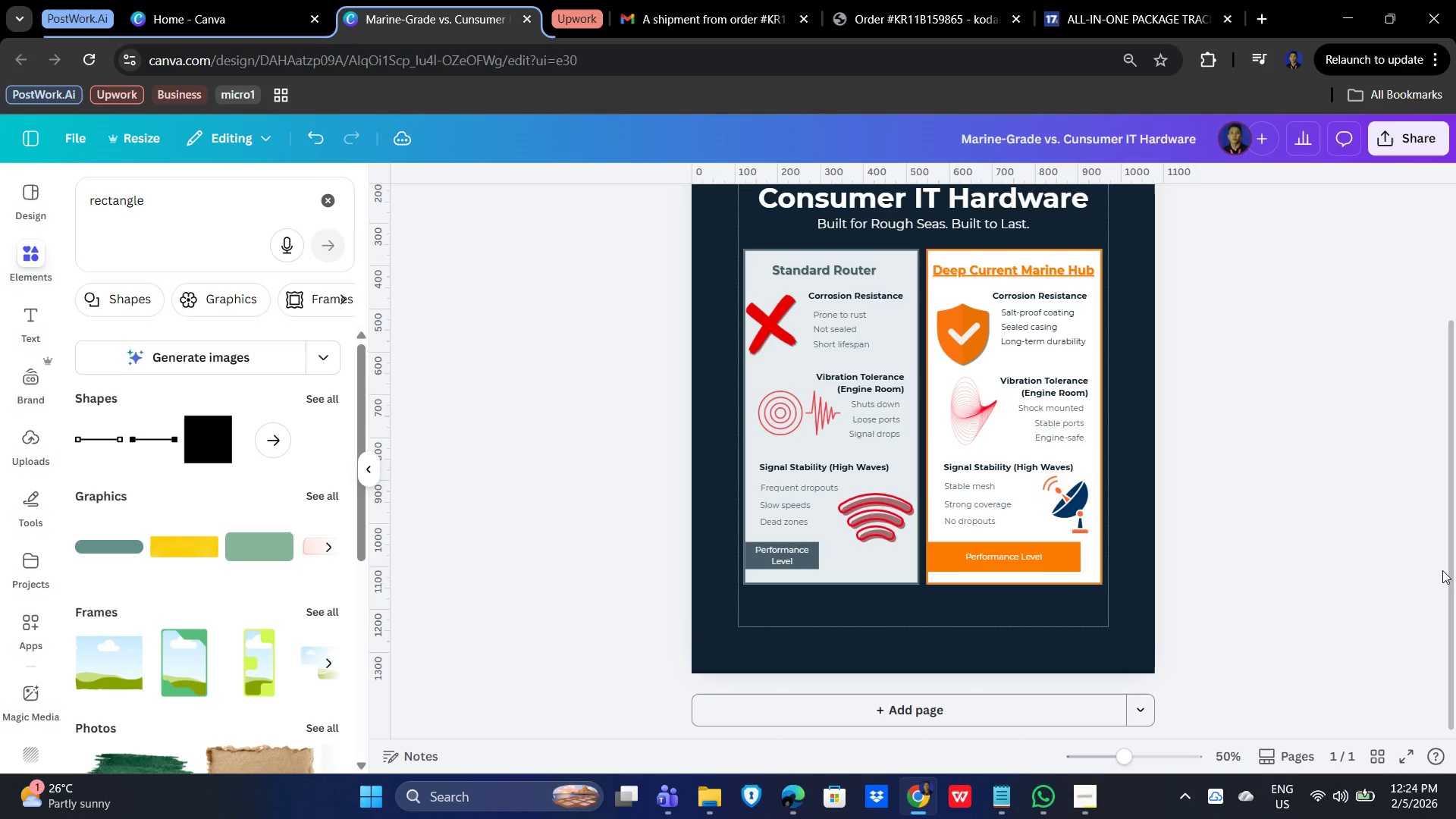 
left_click([1440, 570])
 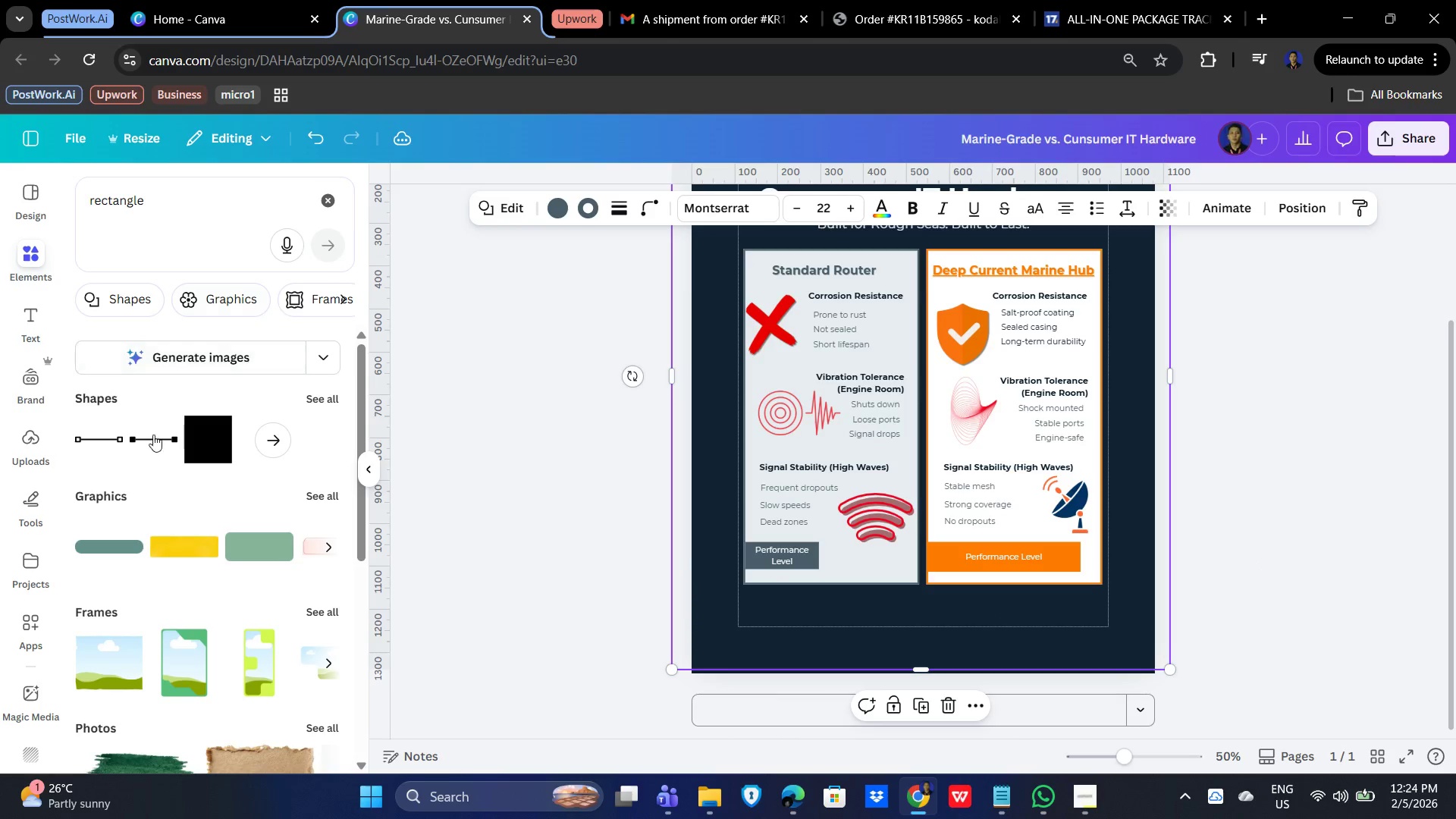 
wait(6.2)
 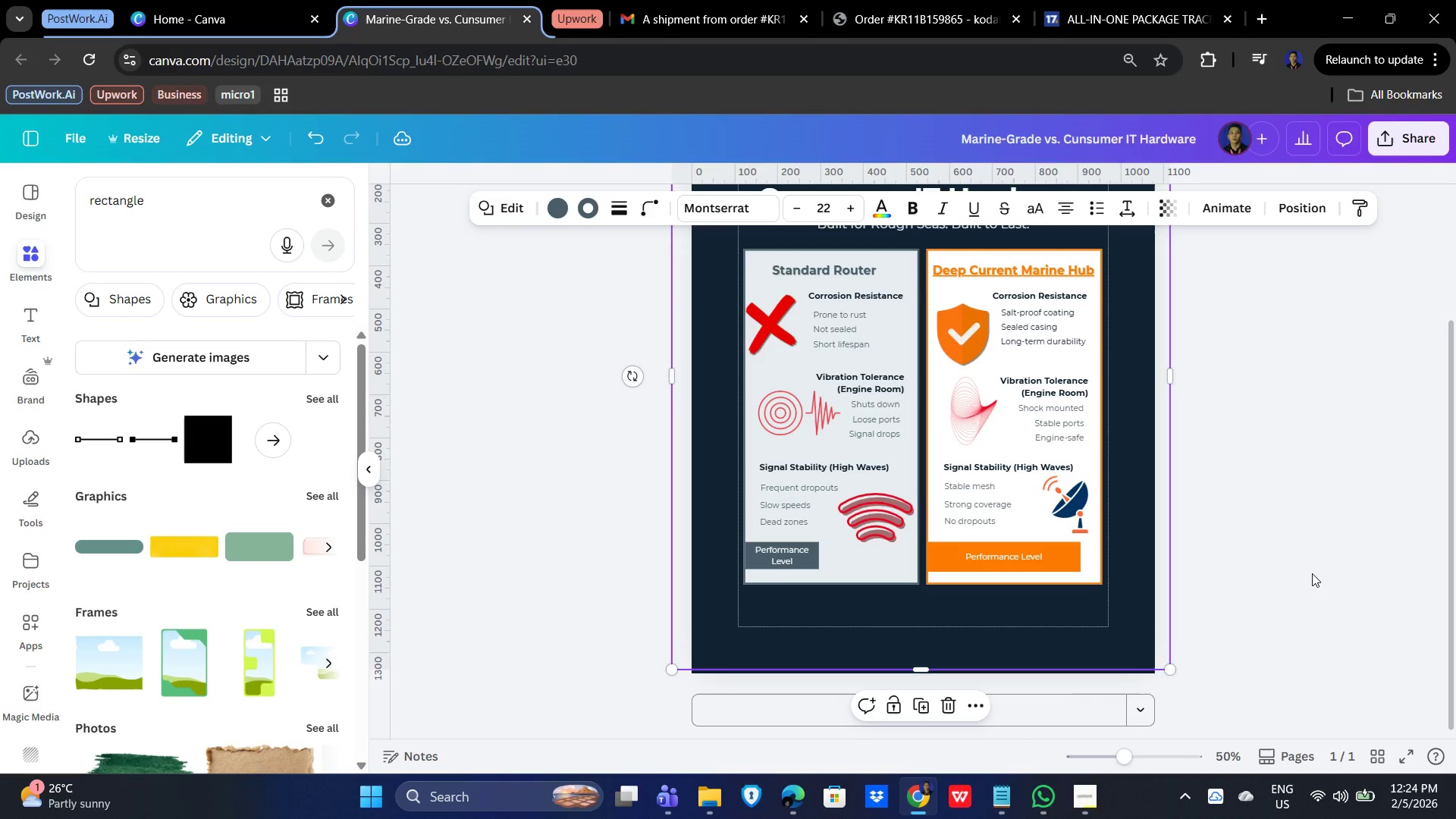 
left_click_drag(start_coordinate=[965, 360], to_coordinate=[1065, 596])
 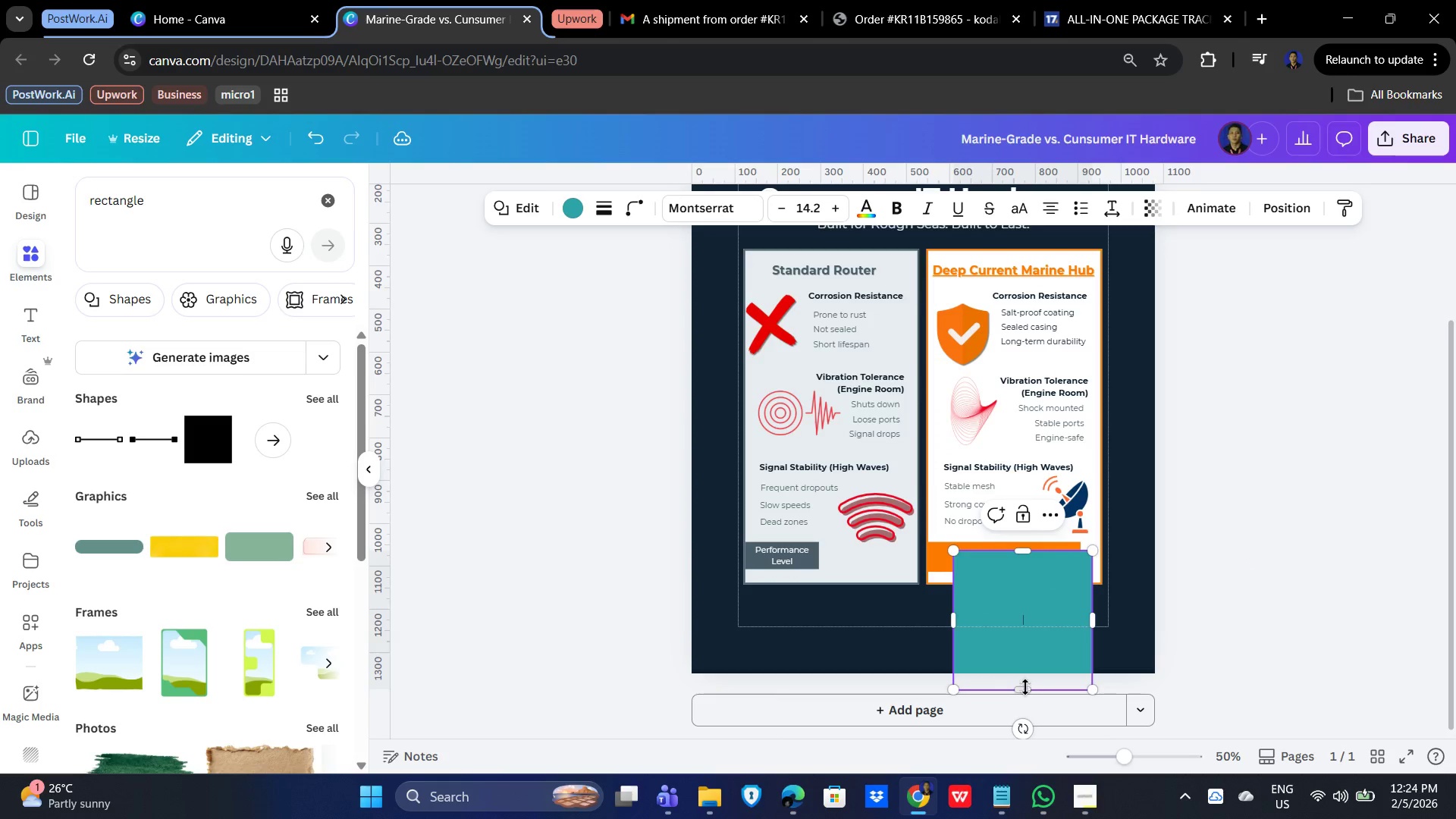 
left_click_drag(start_coordinate=[1025, 689], to_coordinate=[1028, 623])
 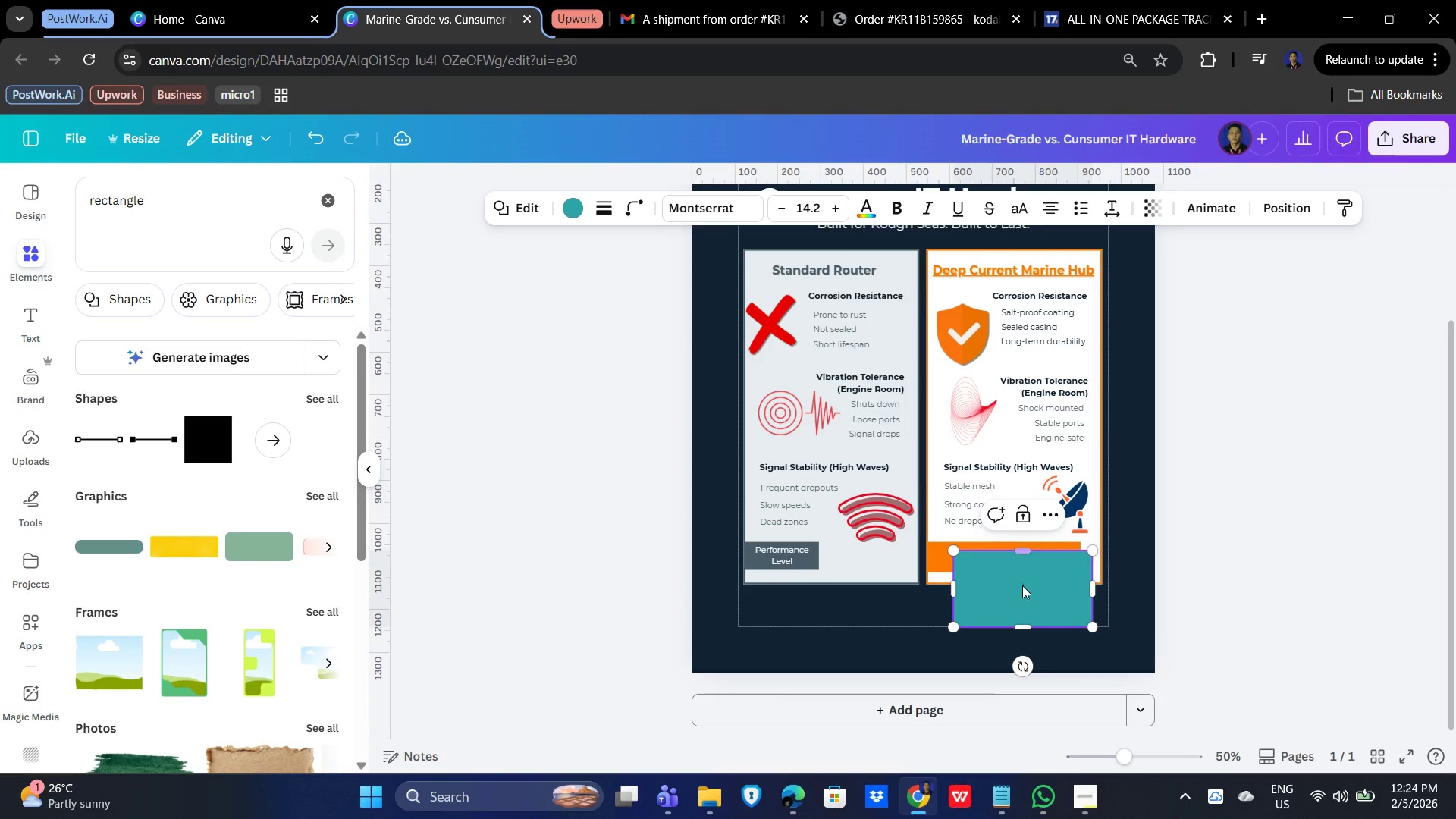 
left_click_drag(start_coordinate=[1028, 592], to_coordinate=[1025, 624])
 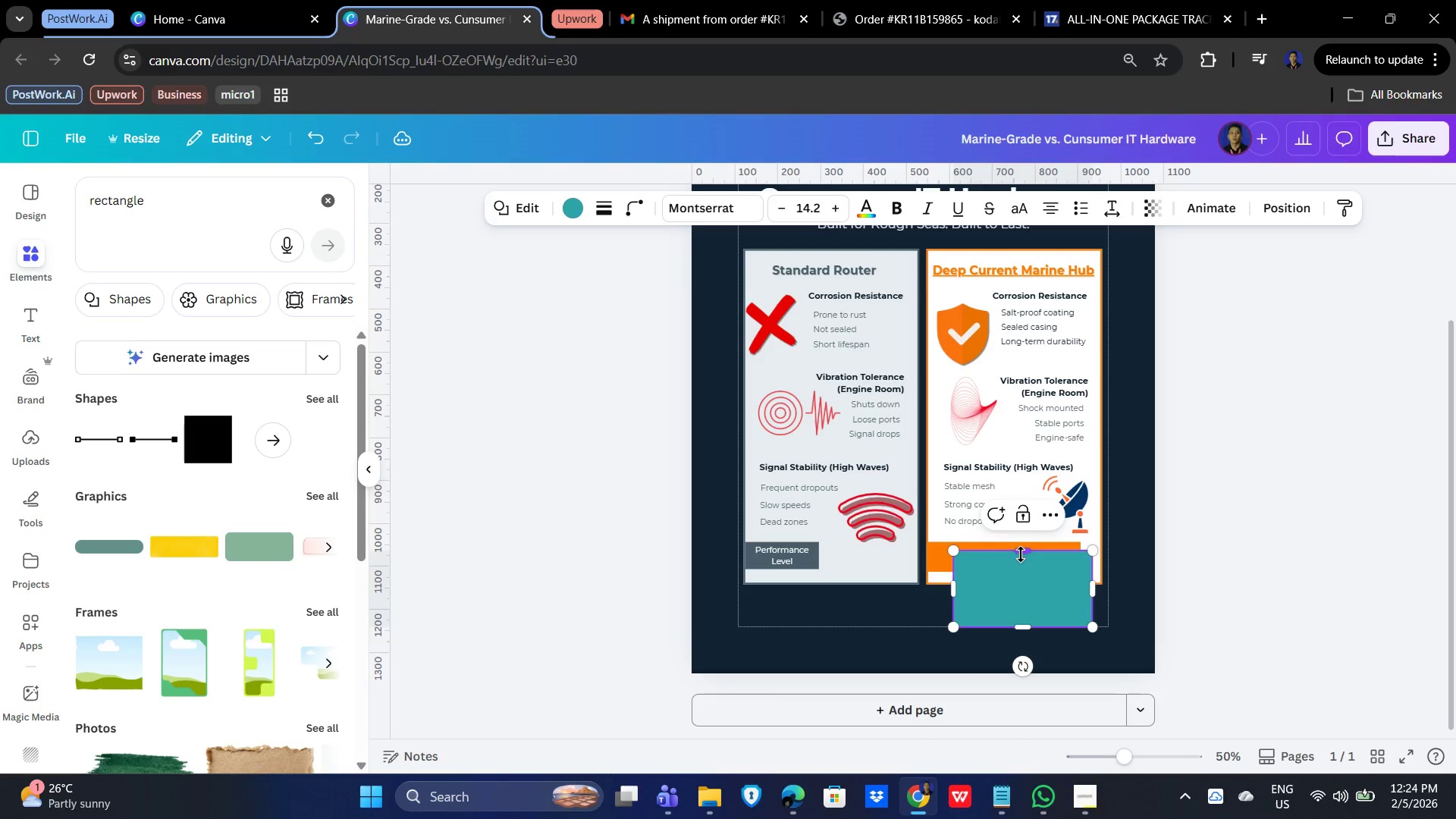 
left_click_drag(start_coordinate=[1021, 554], to_coordinate=[1016, 586])
 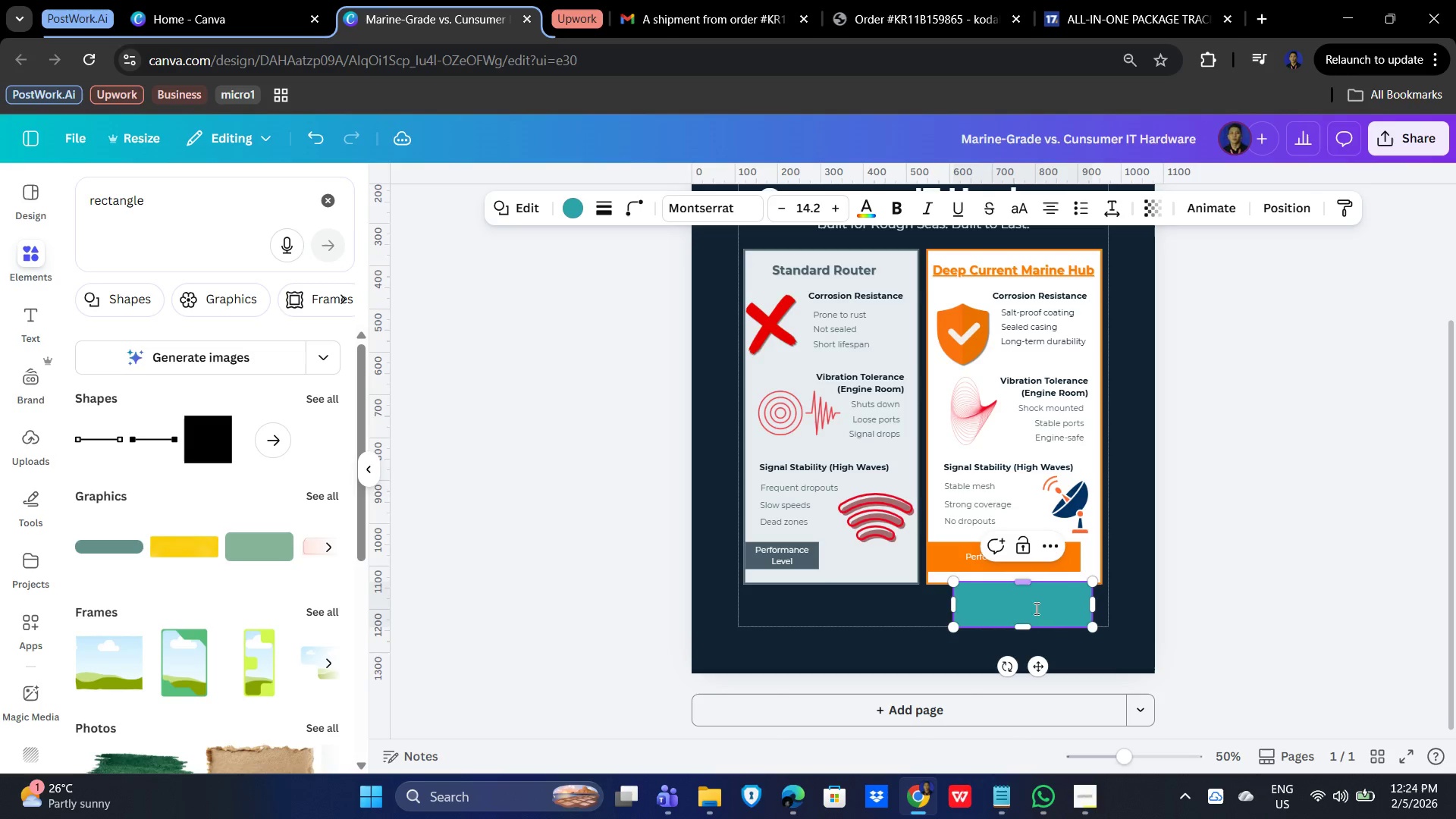 
left_click([1050, 611])
 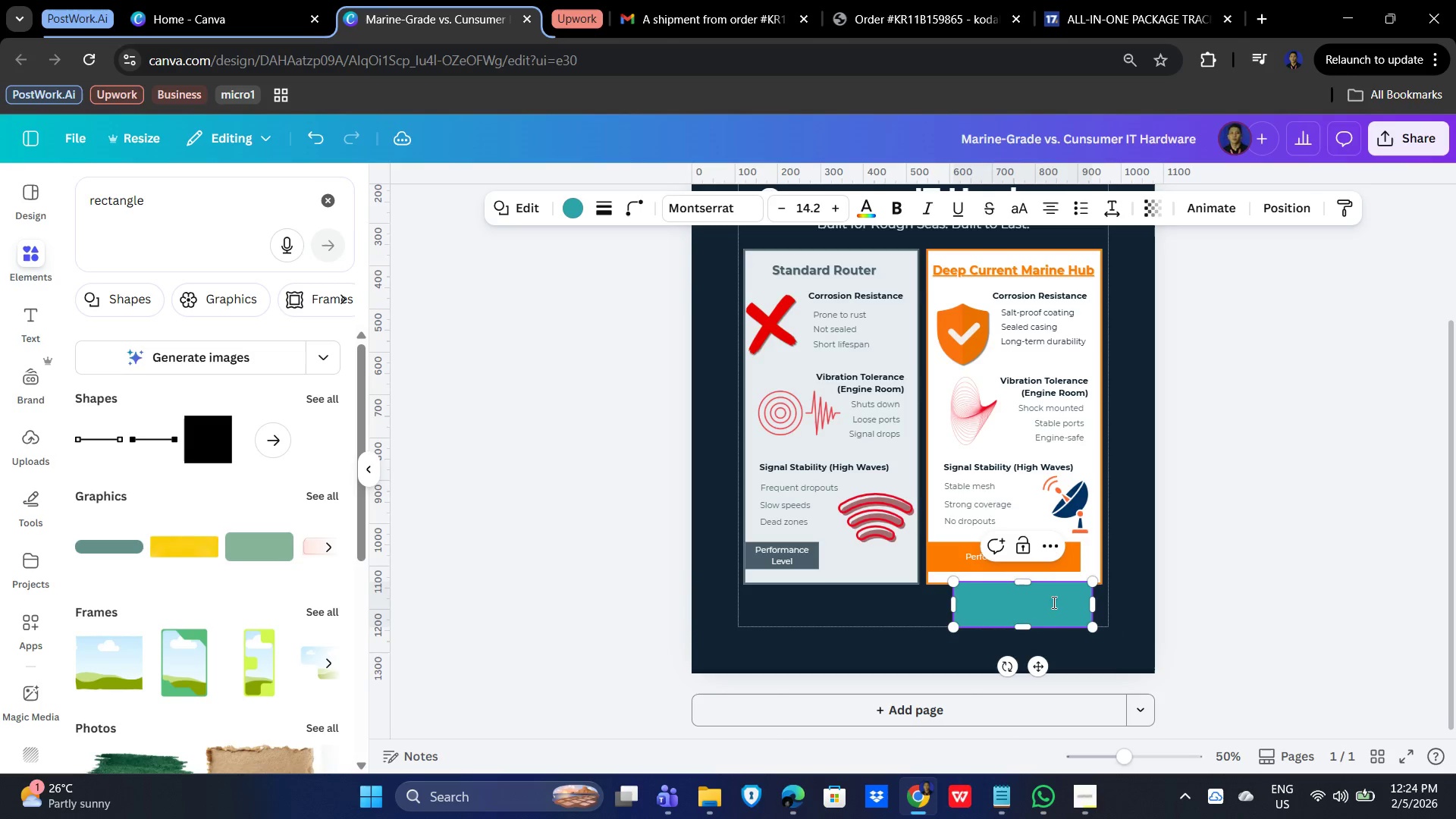 
left_click_drag(start_coordinate=[1052, 601], to_coordinate=[1052, 623])
 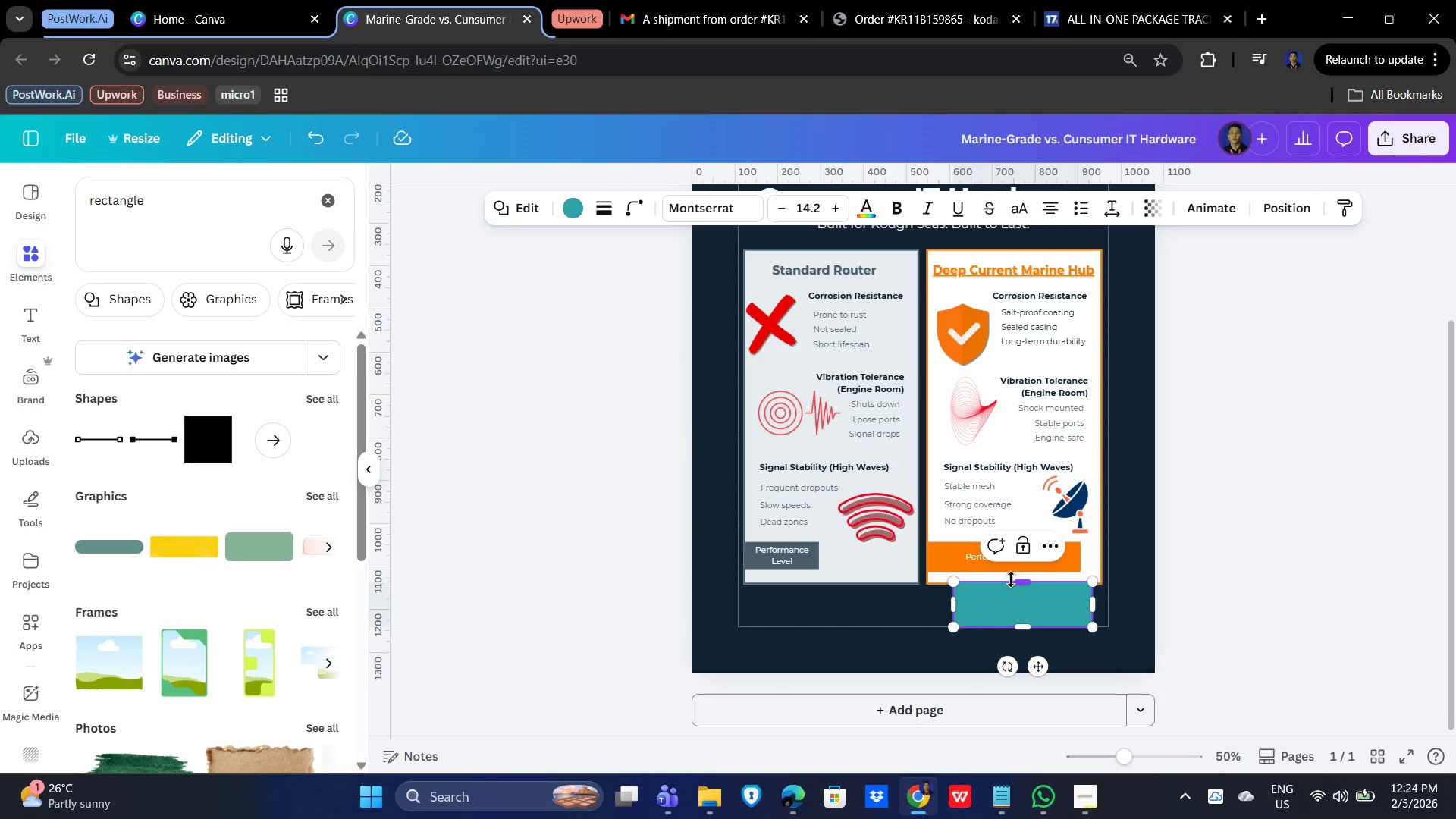 
left_click_drag(start_coordinate=[1021, 585], to_coordinate=[1020, 592])
 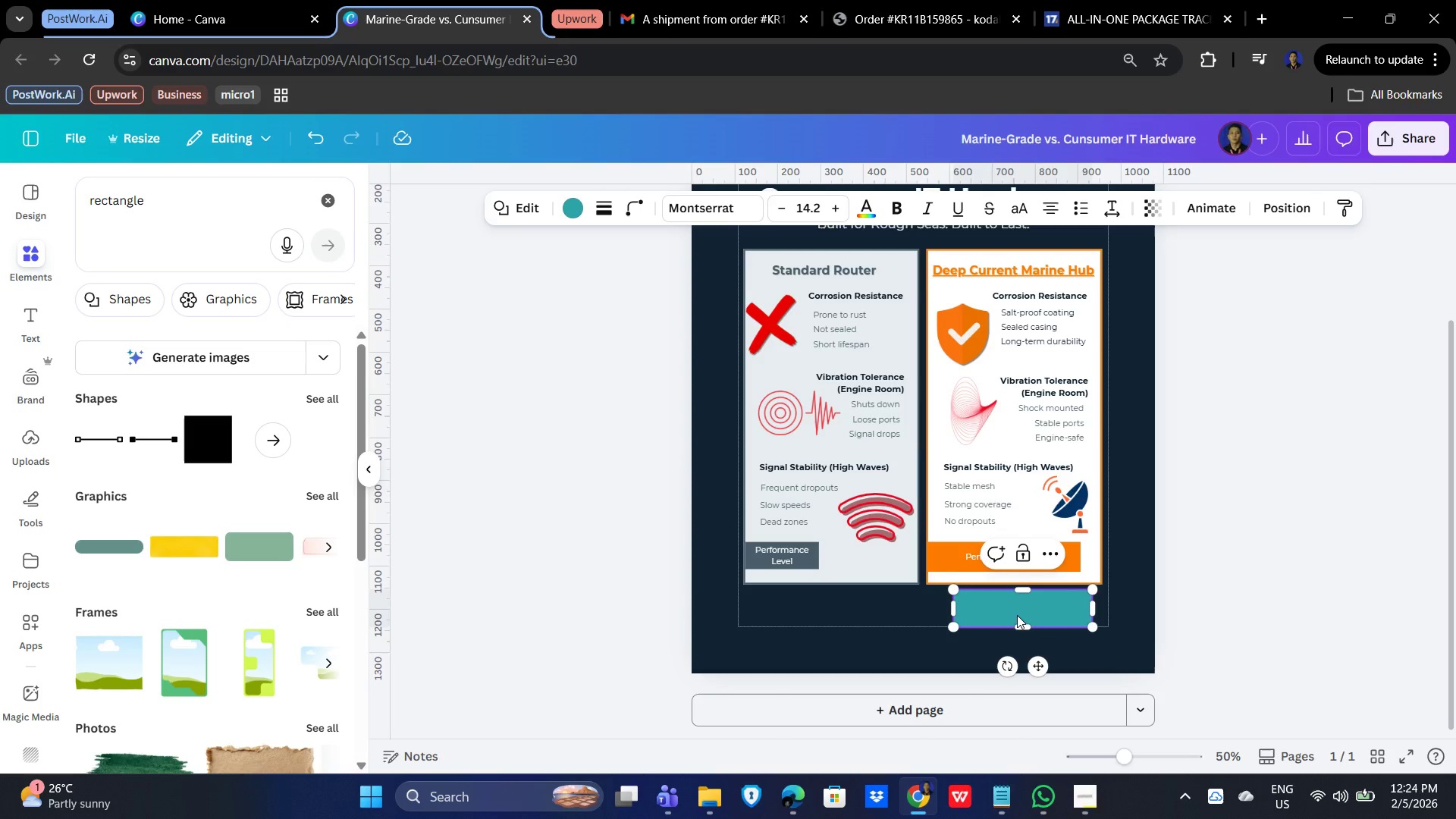 
left_click([1017, 615])
 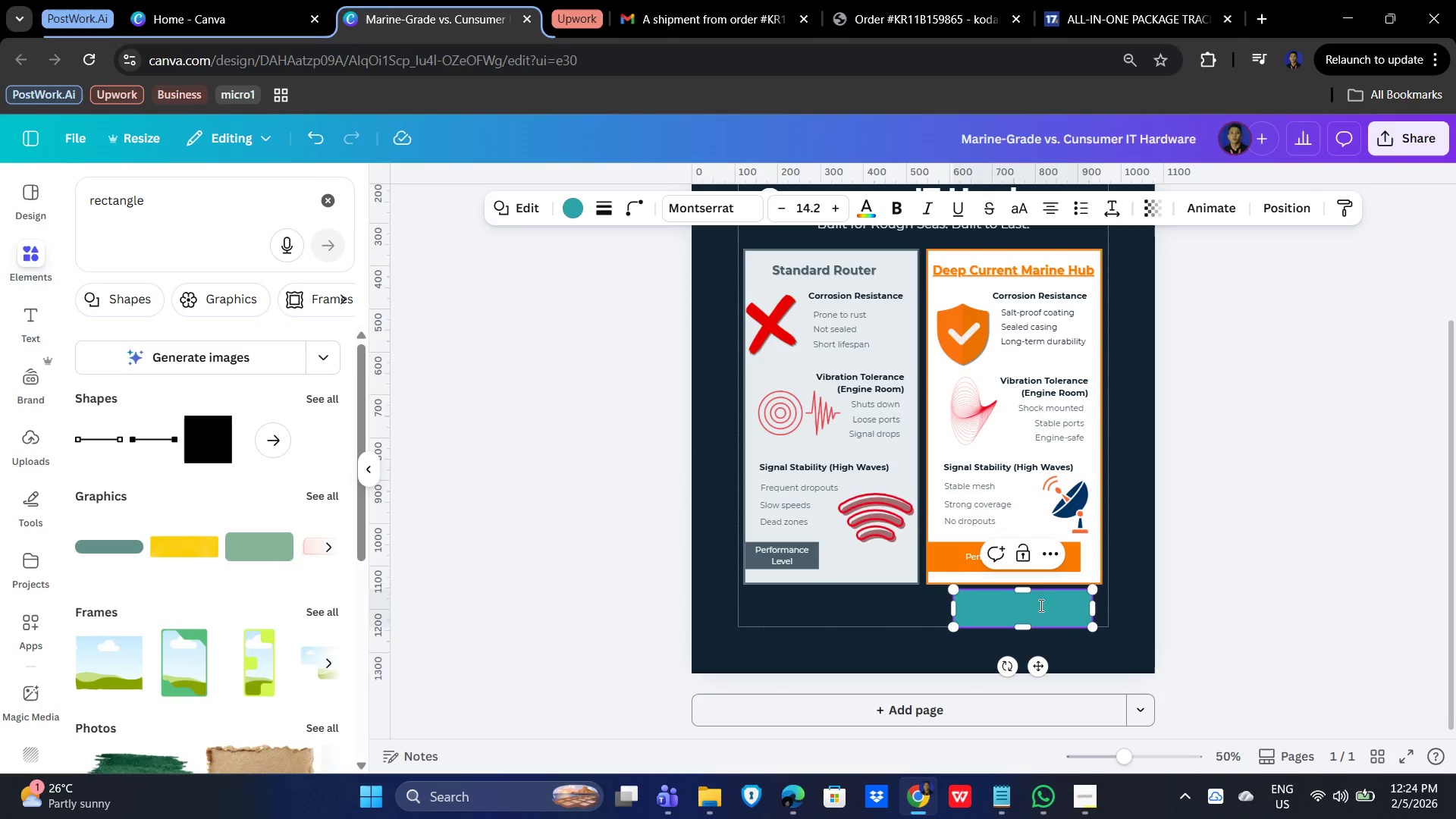 
left_click_drag(start_coordinate=[1044, 605], to_coordinate=[1040, 609])
 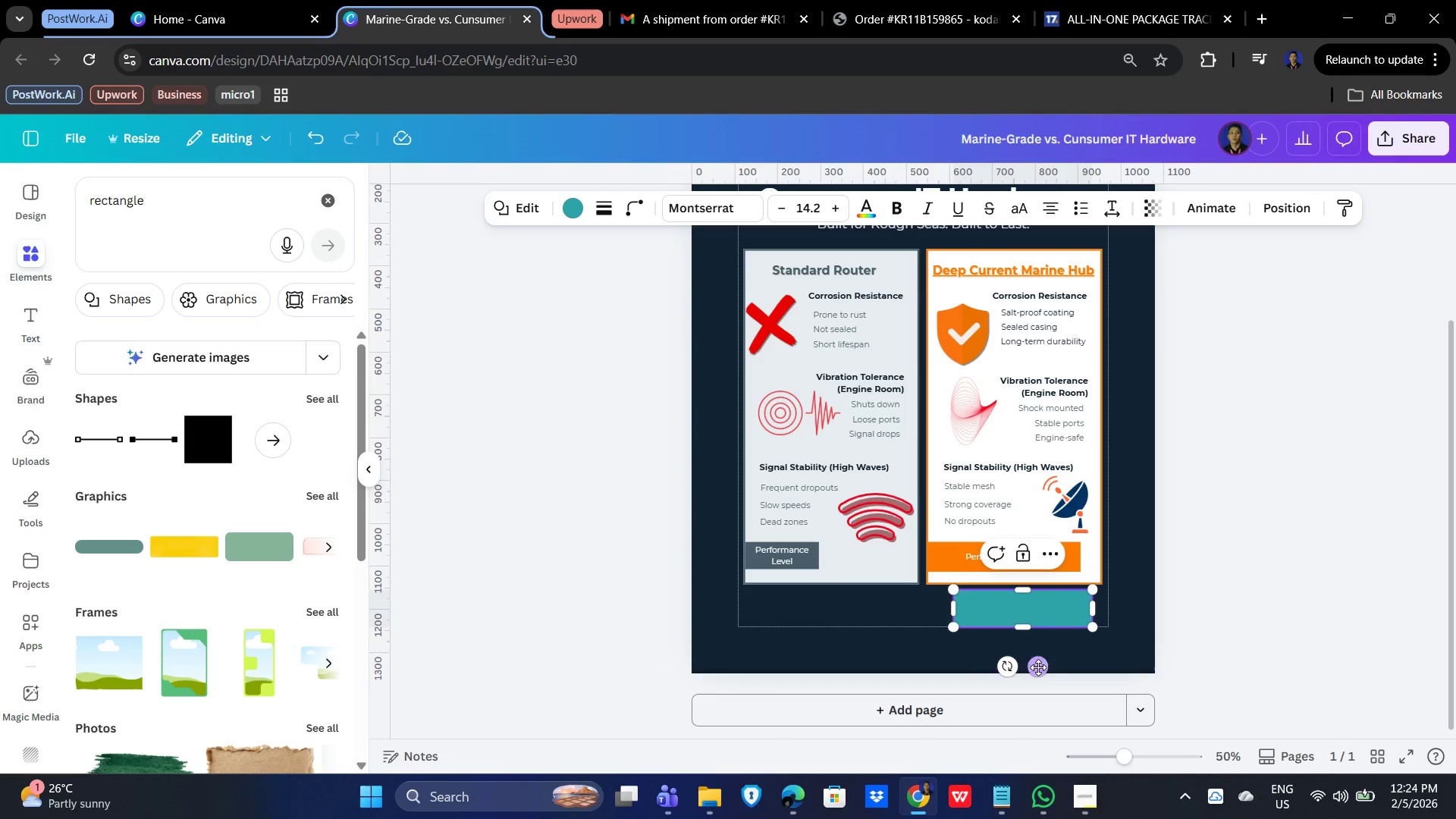 
left_click_drag(start_coordinate=[1038, 667], to_coordinate=[1048, 665])
 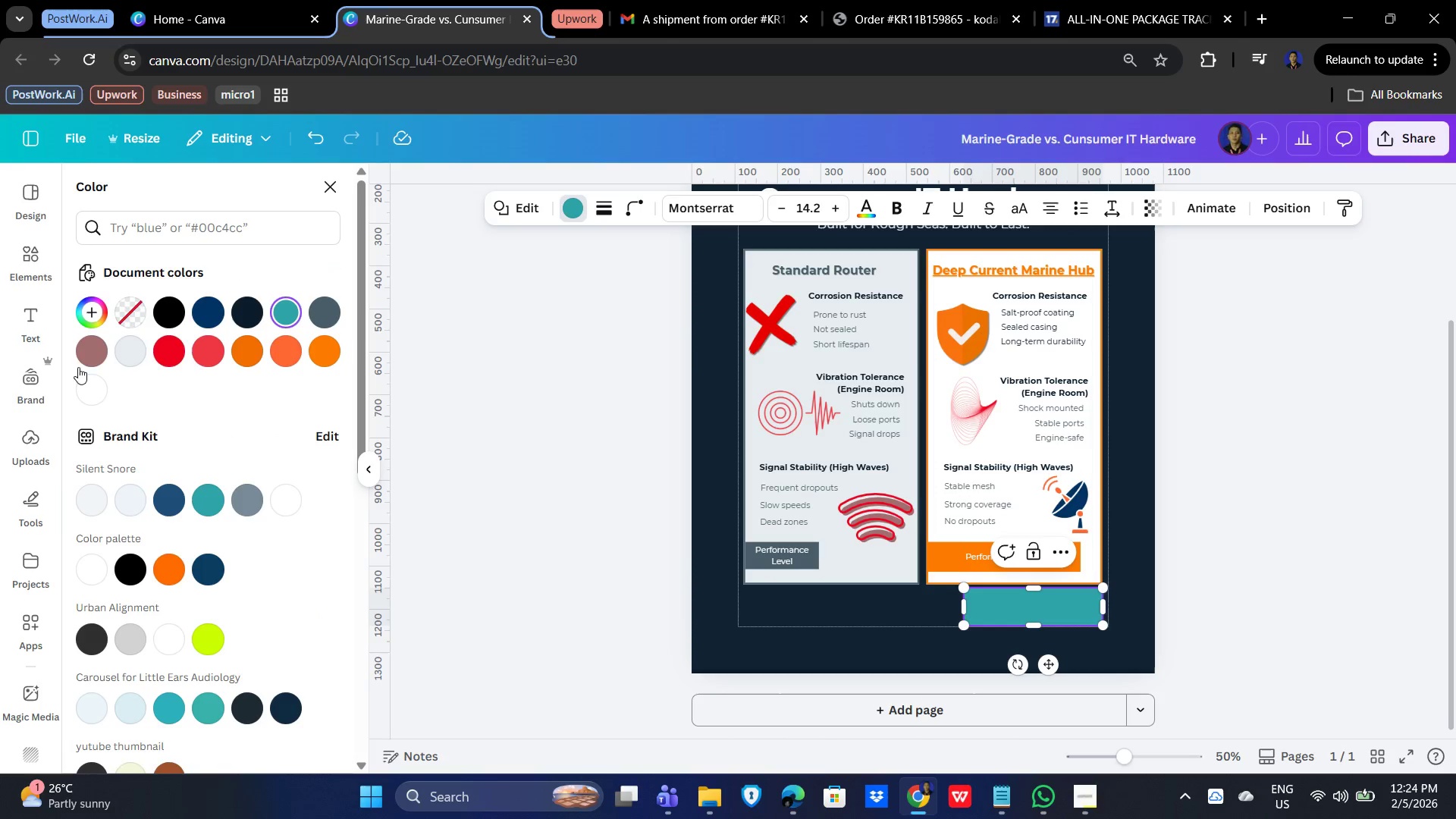 
left_click([87, 313])
 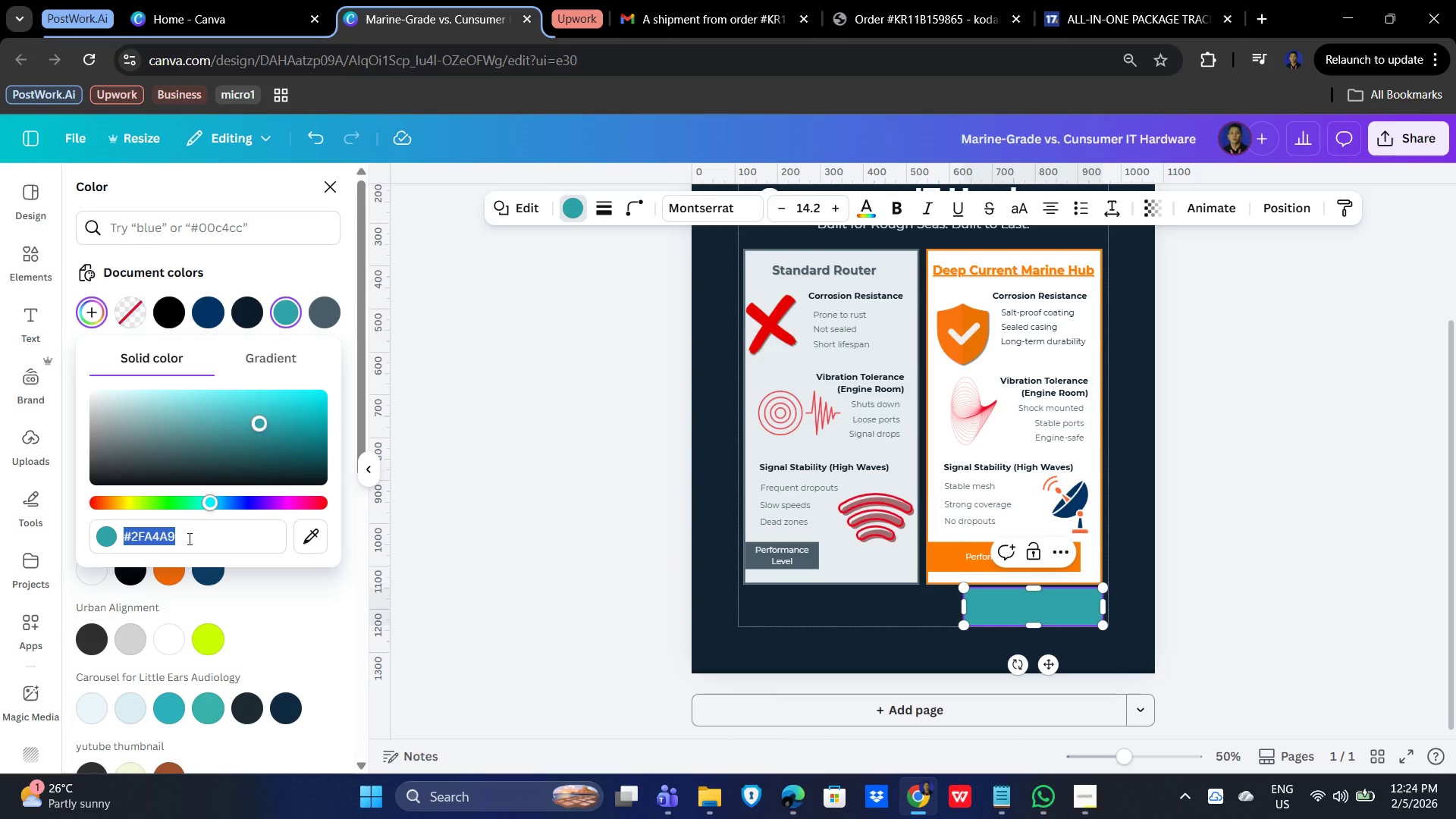 
type(ff7a00)
key(NumpadEnter)
 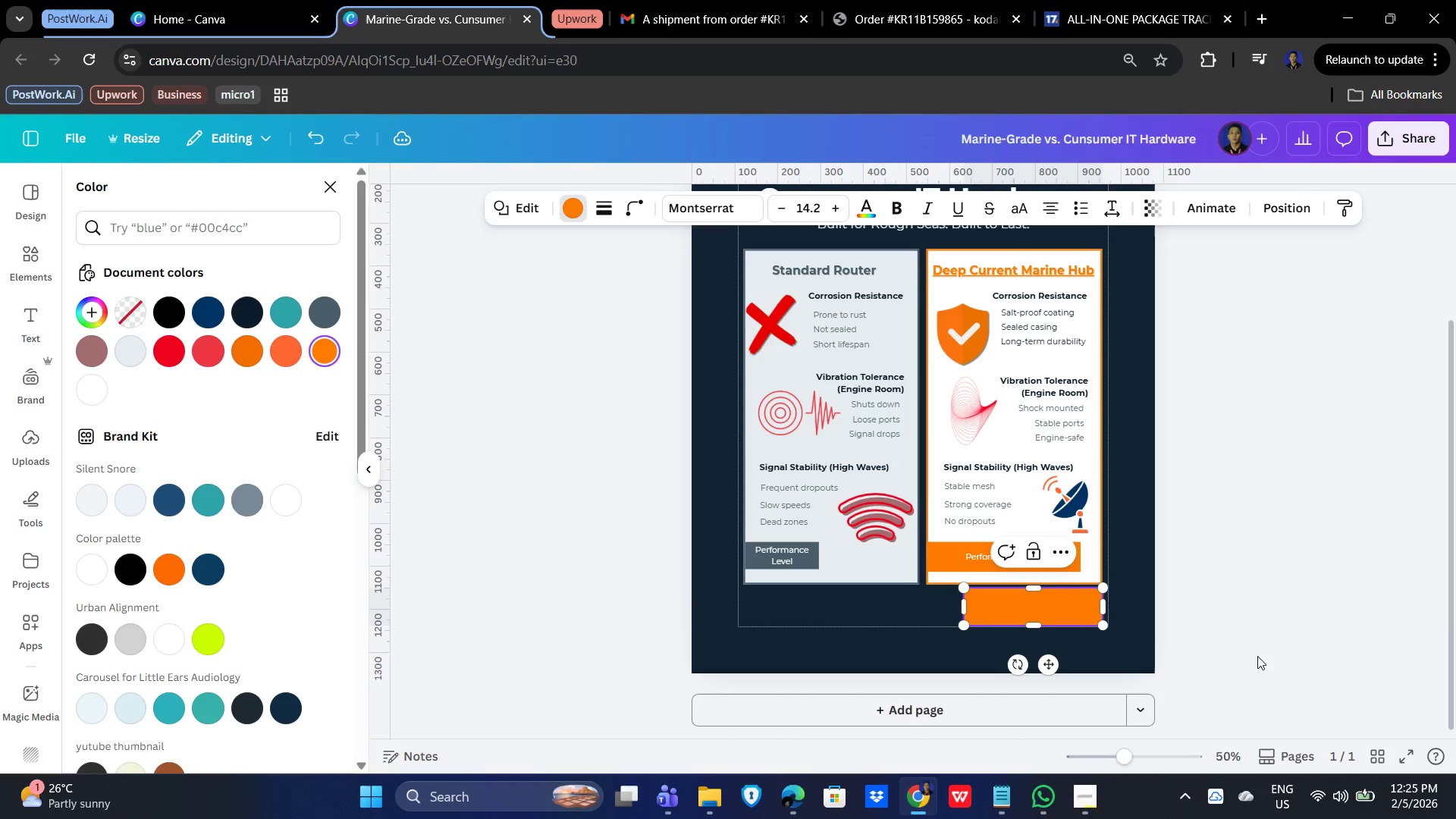 
left_click([1375, 570])
 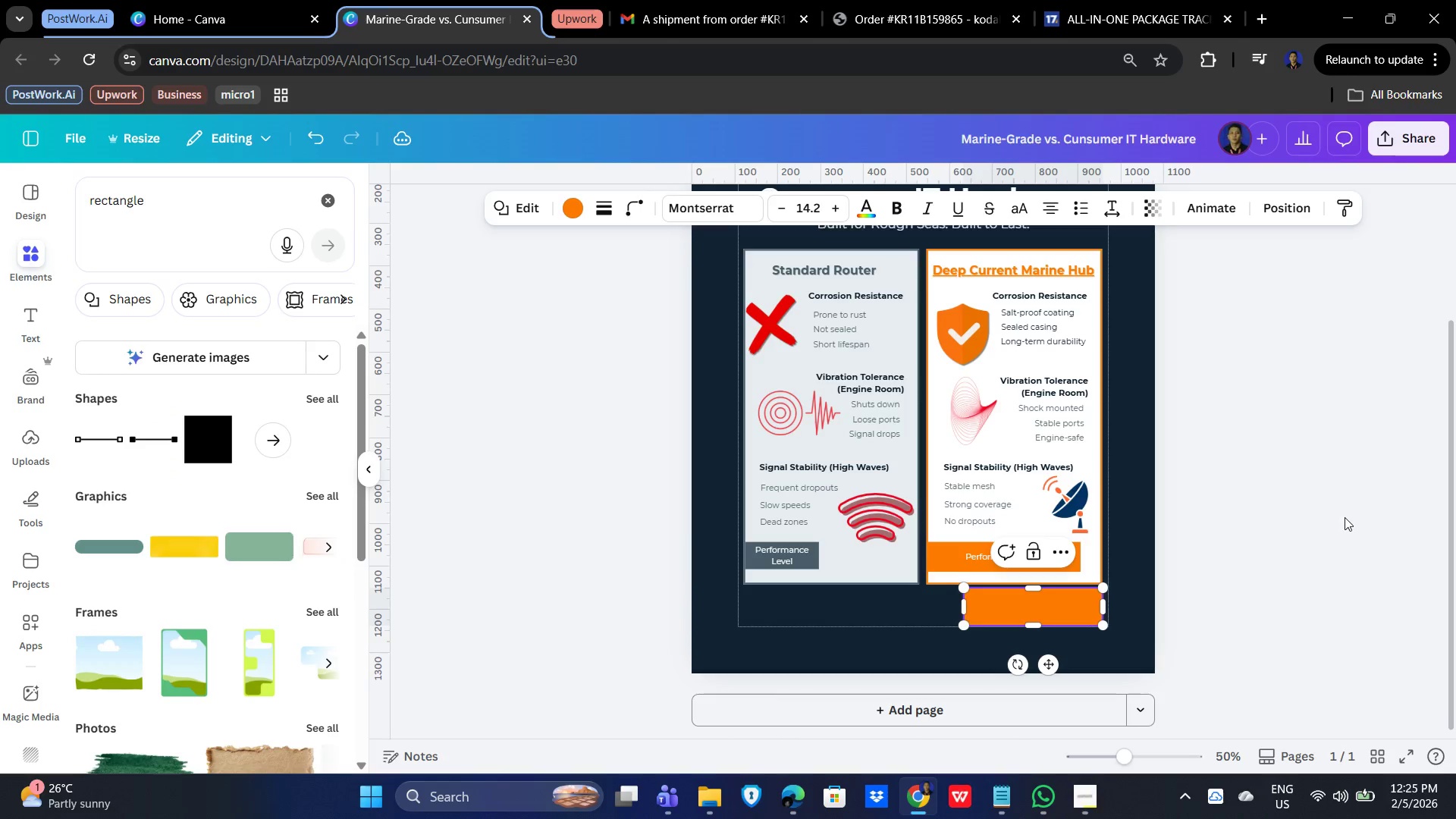 
scroll: coordinate [1365, 529], scroll_direction: up, amount: 2.0
 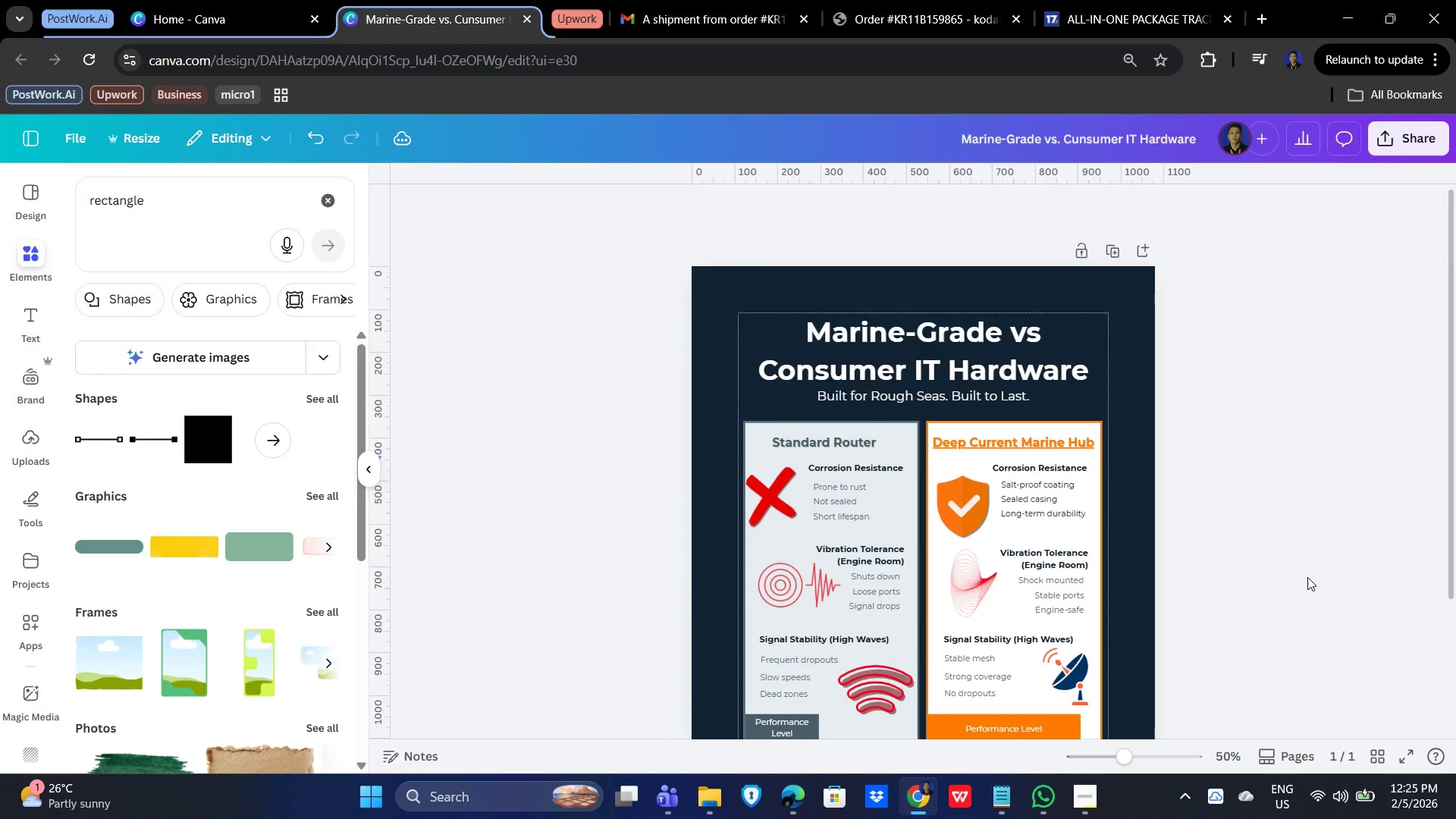 
hold_key(key=ControlLeft, duration=0.62)
scroll: coordinate [1354, 562], scroll_direction: down, amount: 1.0
 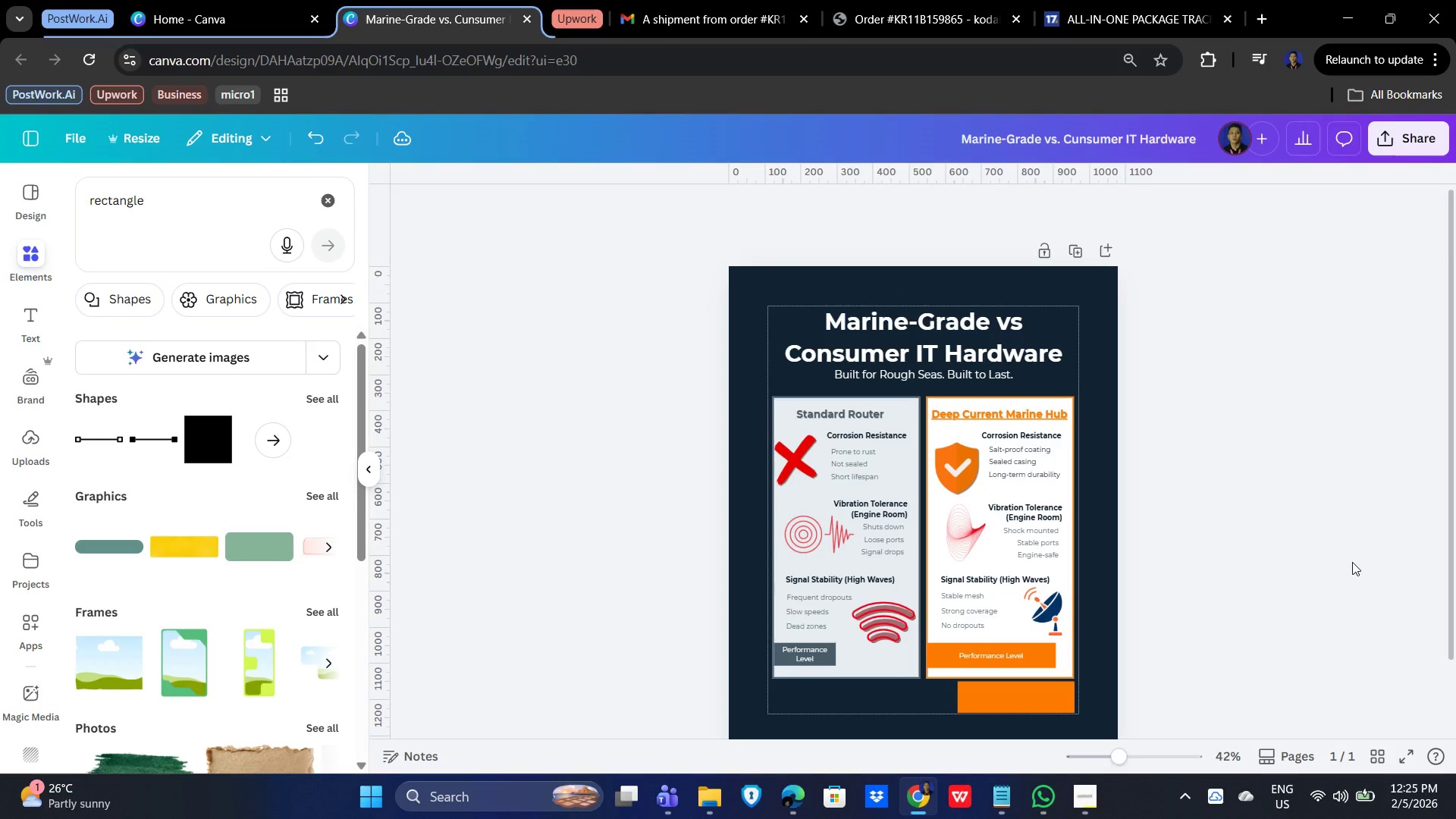 
hold_key(key=ControlLeft, duration=19.97)
scroll: coordinate [1275, 557], scroll_direction: down, amount: 2.0
 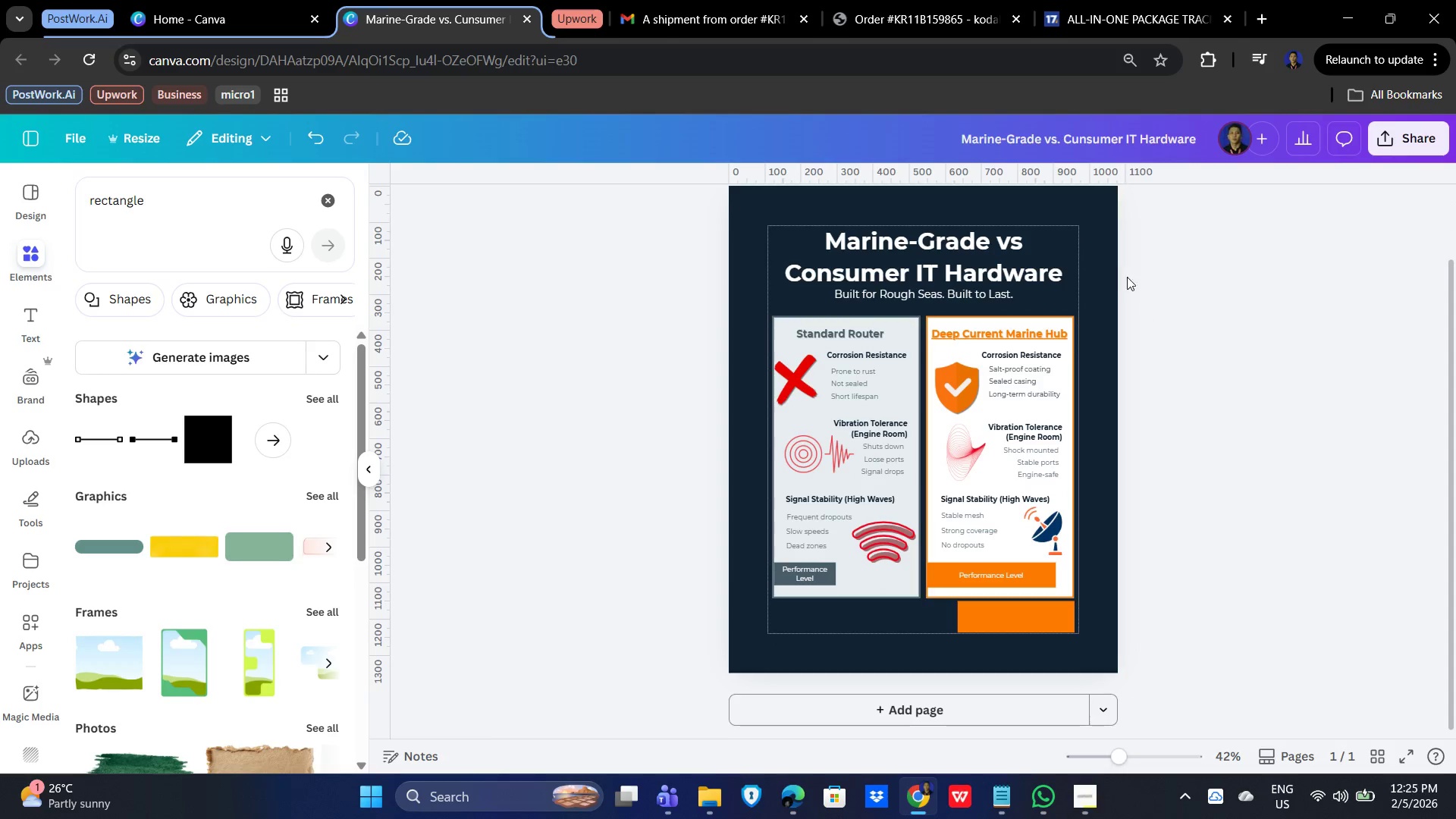 
left_click([1089, 241])
 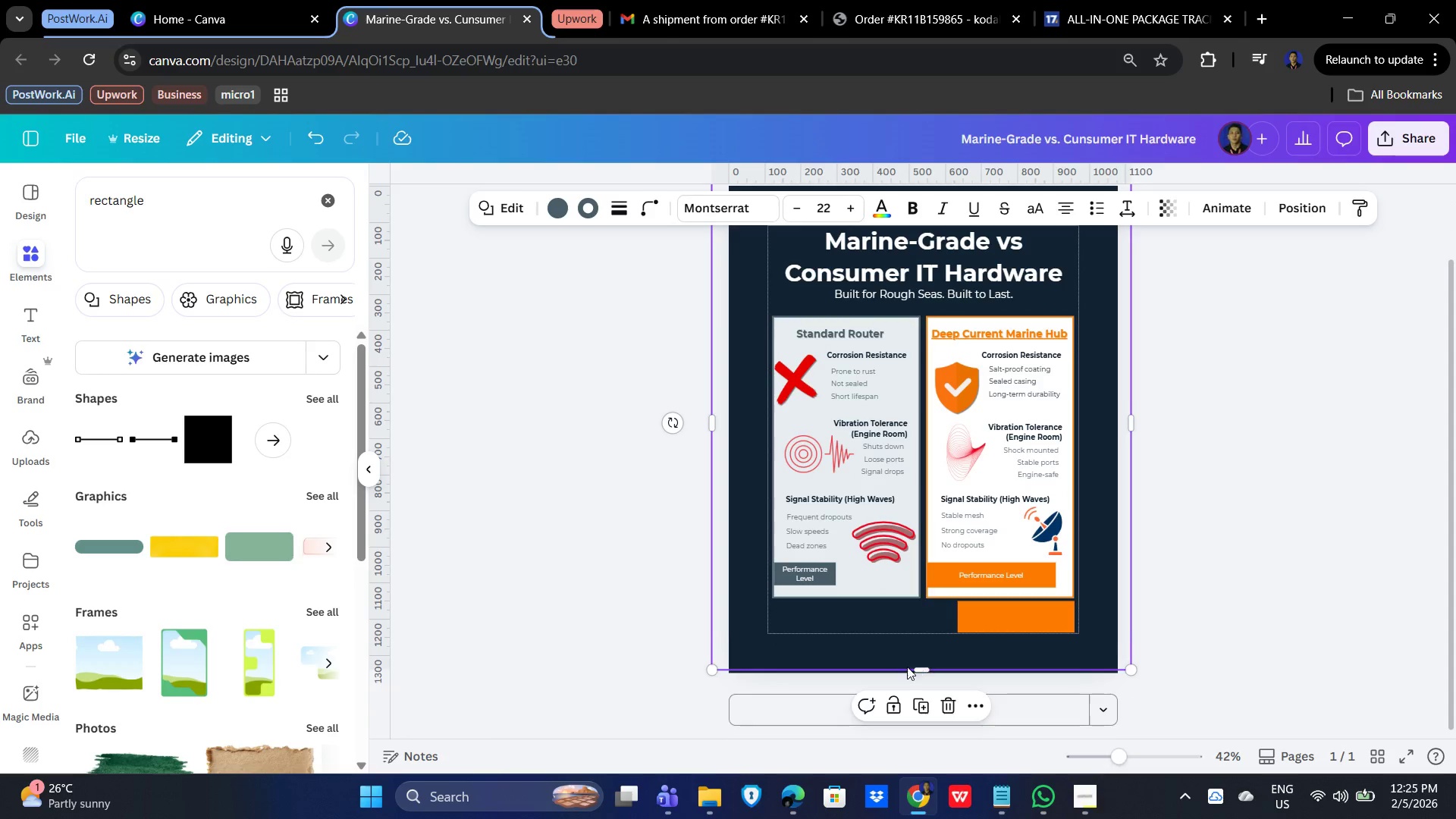 
left_click_drag(start_coordinate=[921, 676], to_coordinate=[919, 684])
 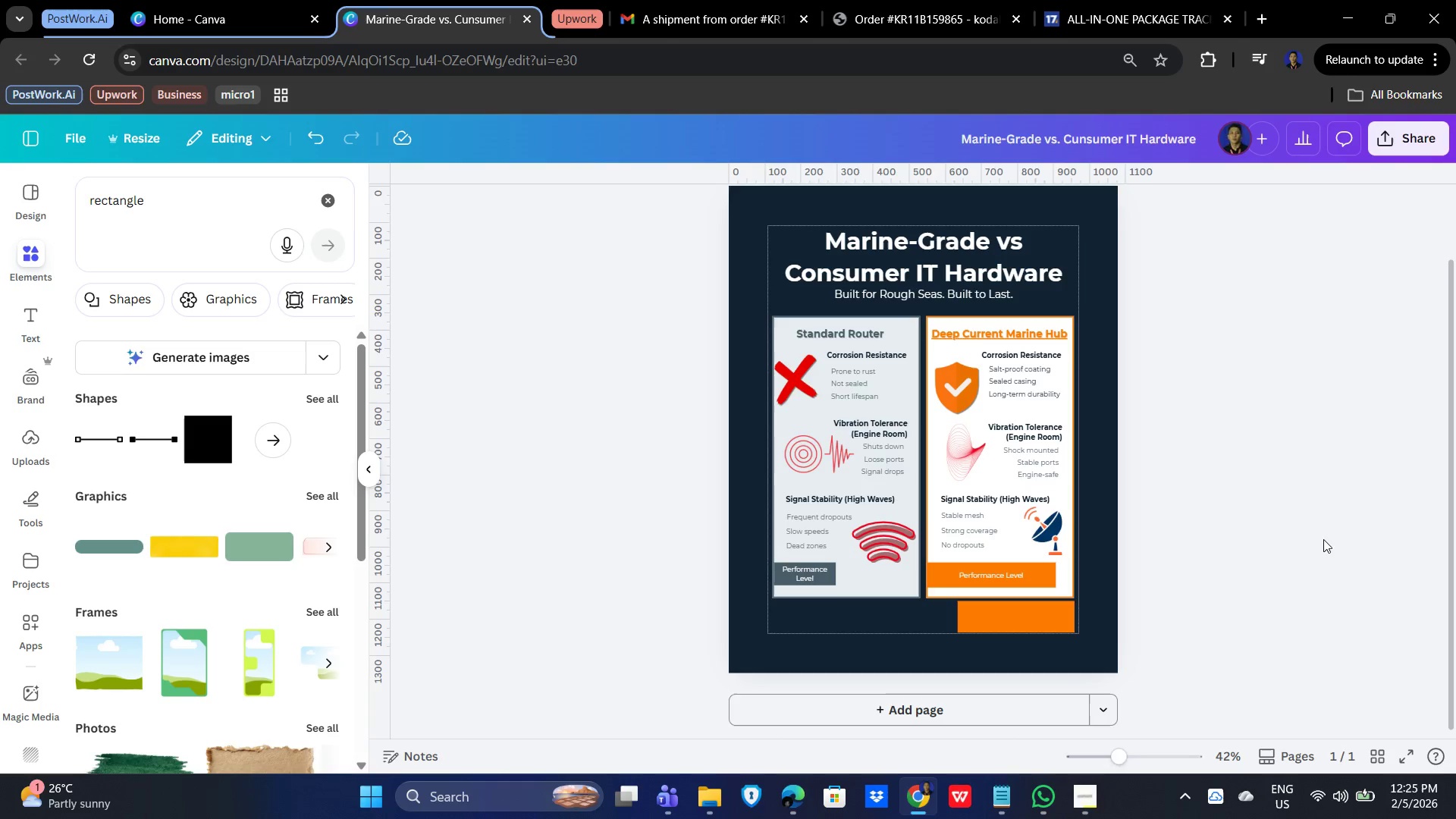 
scroll: coordinate [1311, 545], scroll_direction: up, amount: 1.0
 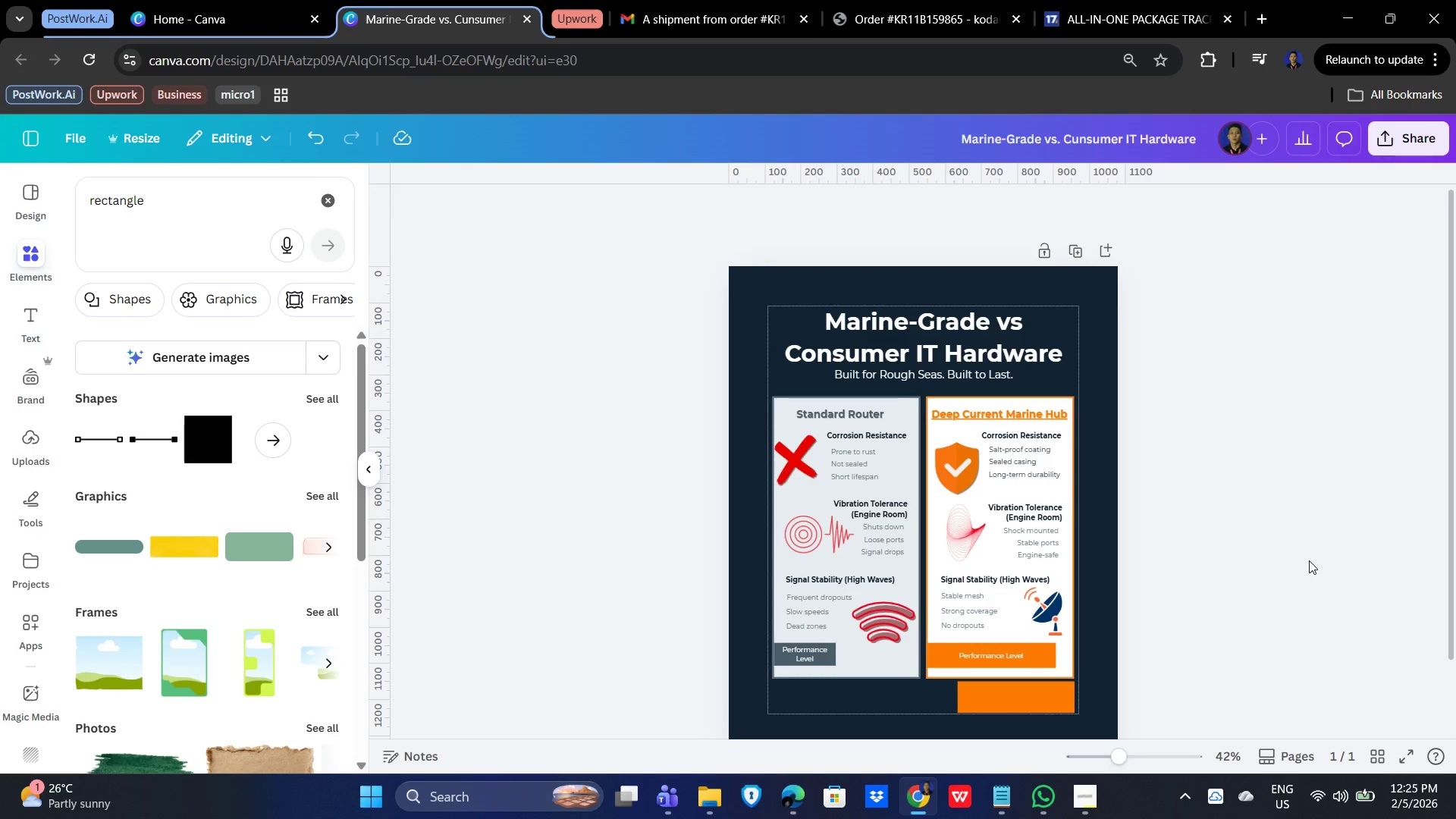 
scroll: coordinate [1395, 548], scroll_direction: down, amount: 3.0
 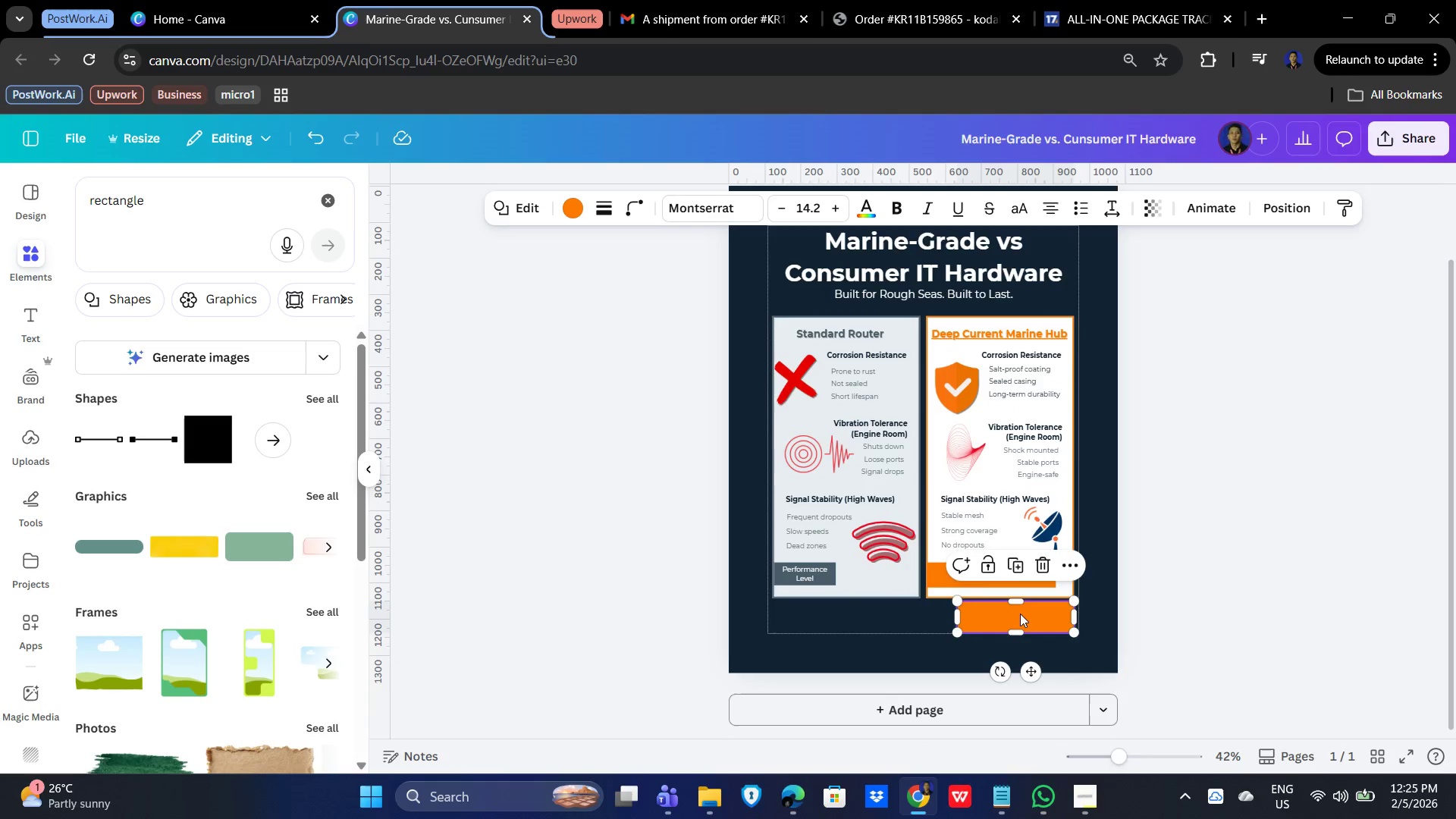 
left_click([1269, 547])
 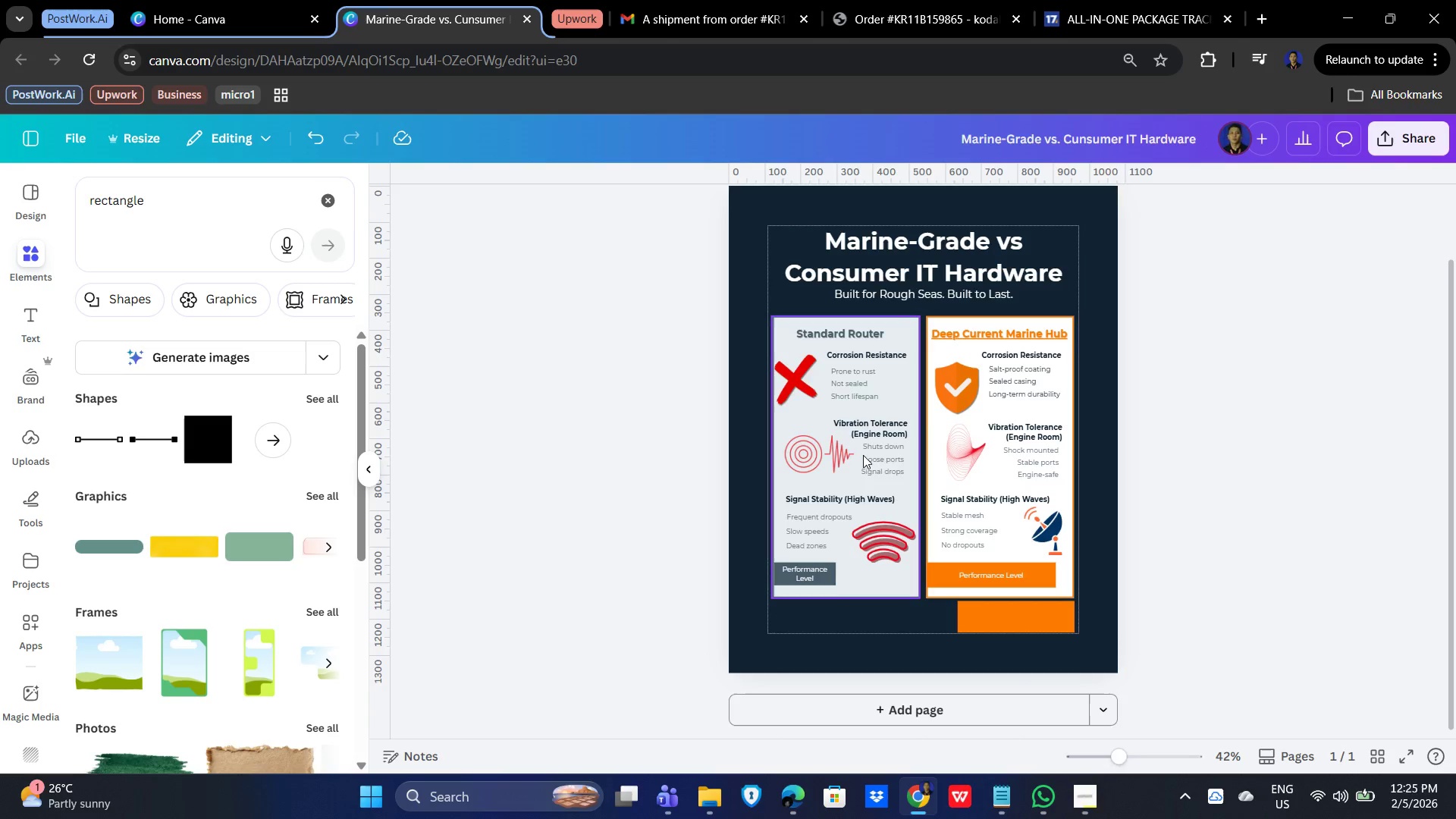 
left_click([882, 474])
 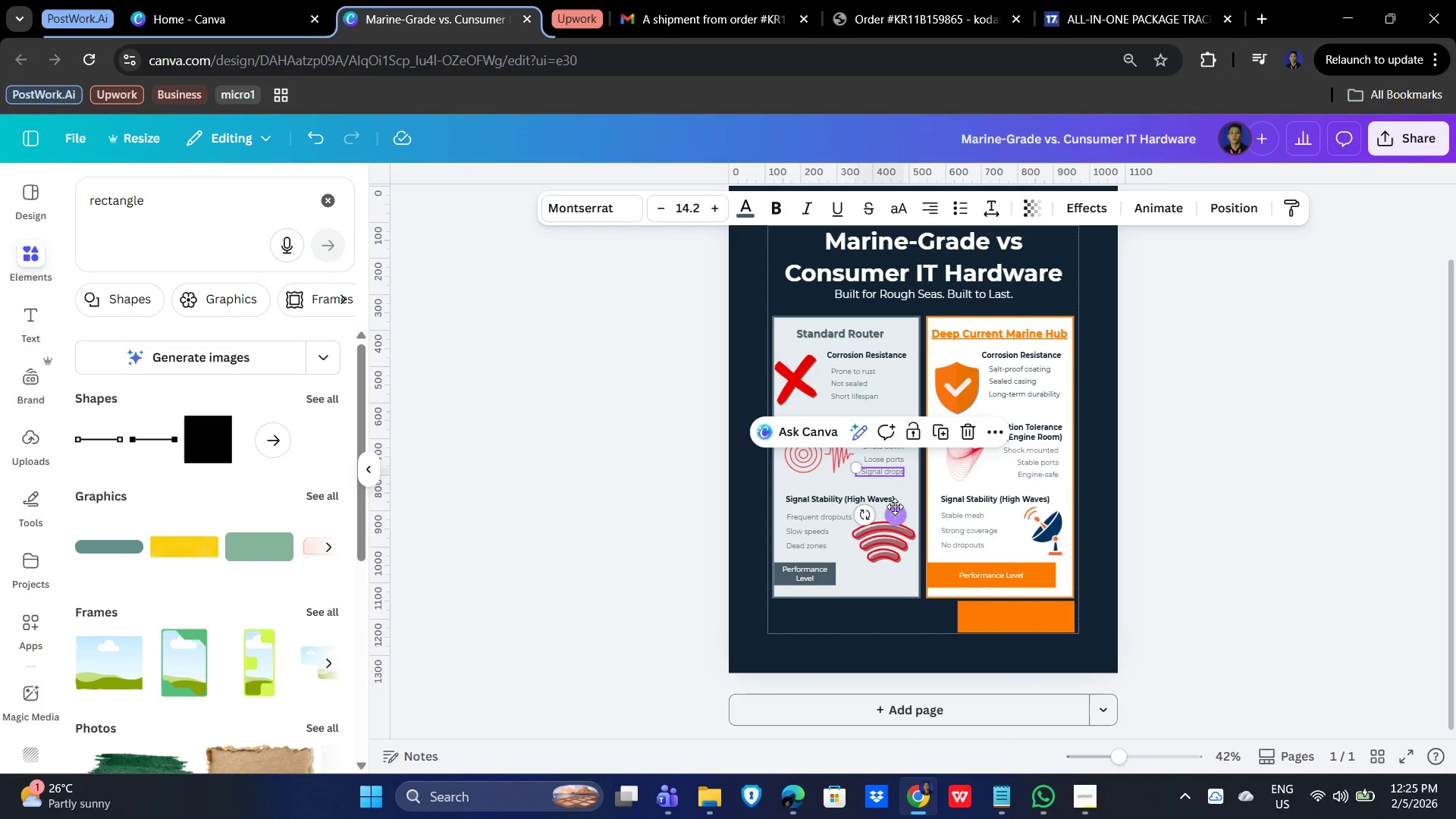 
key(Control+C)
 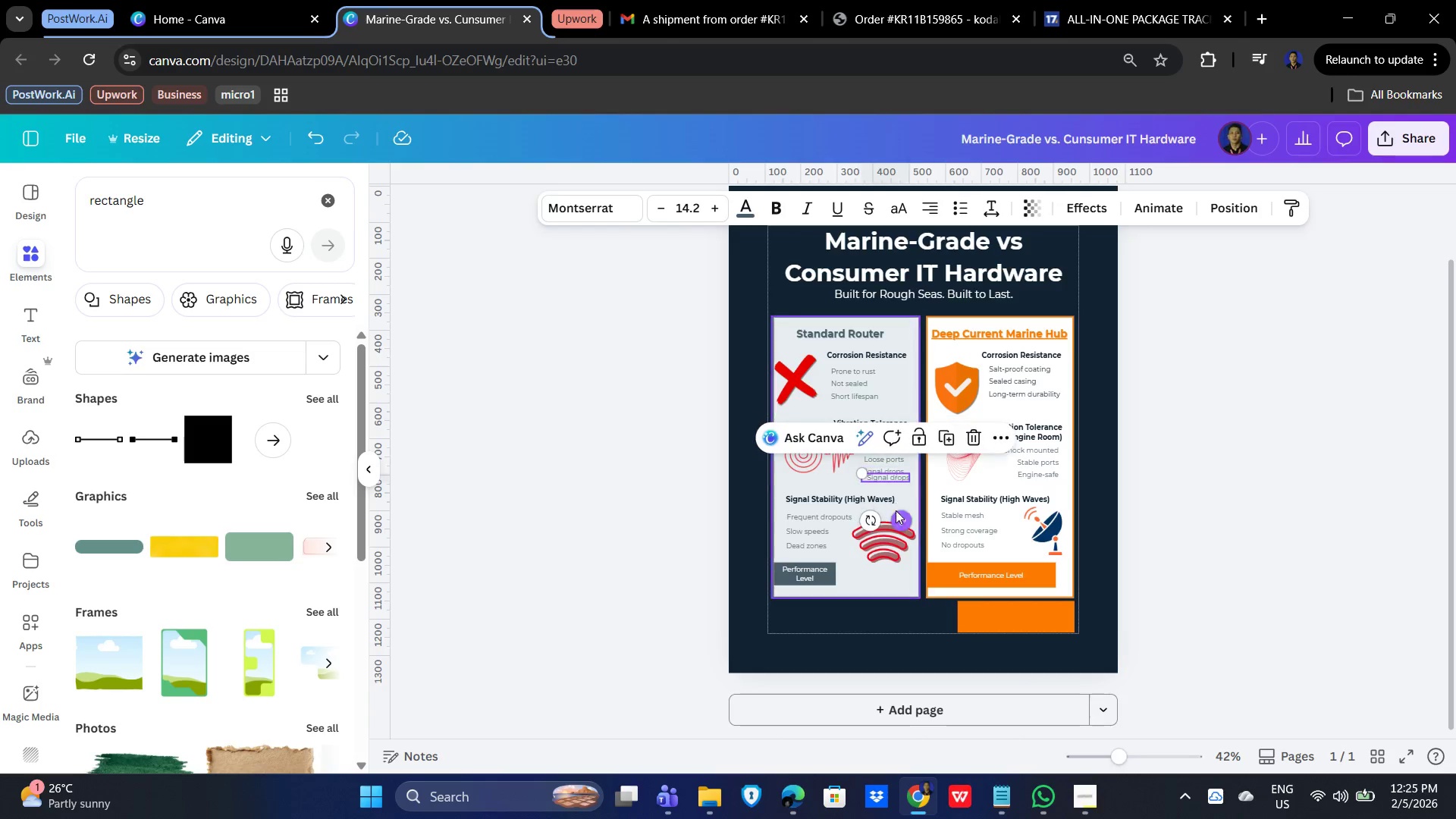 
key(Control+V)
 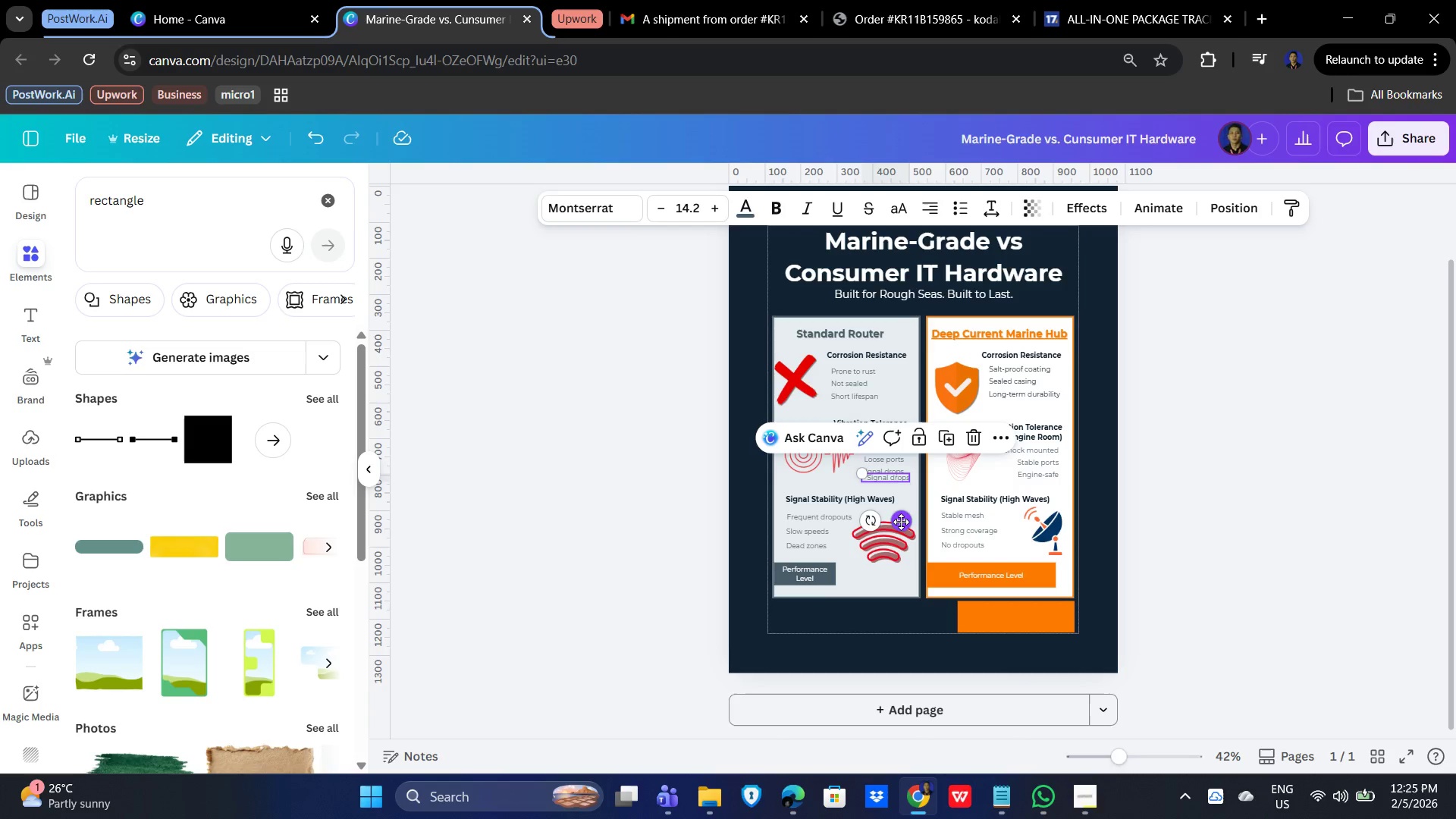 
left_click_drag(start_coordinate=[908, 523], to_coordinate=[1039, 659])
 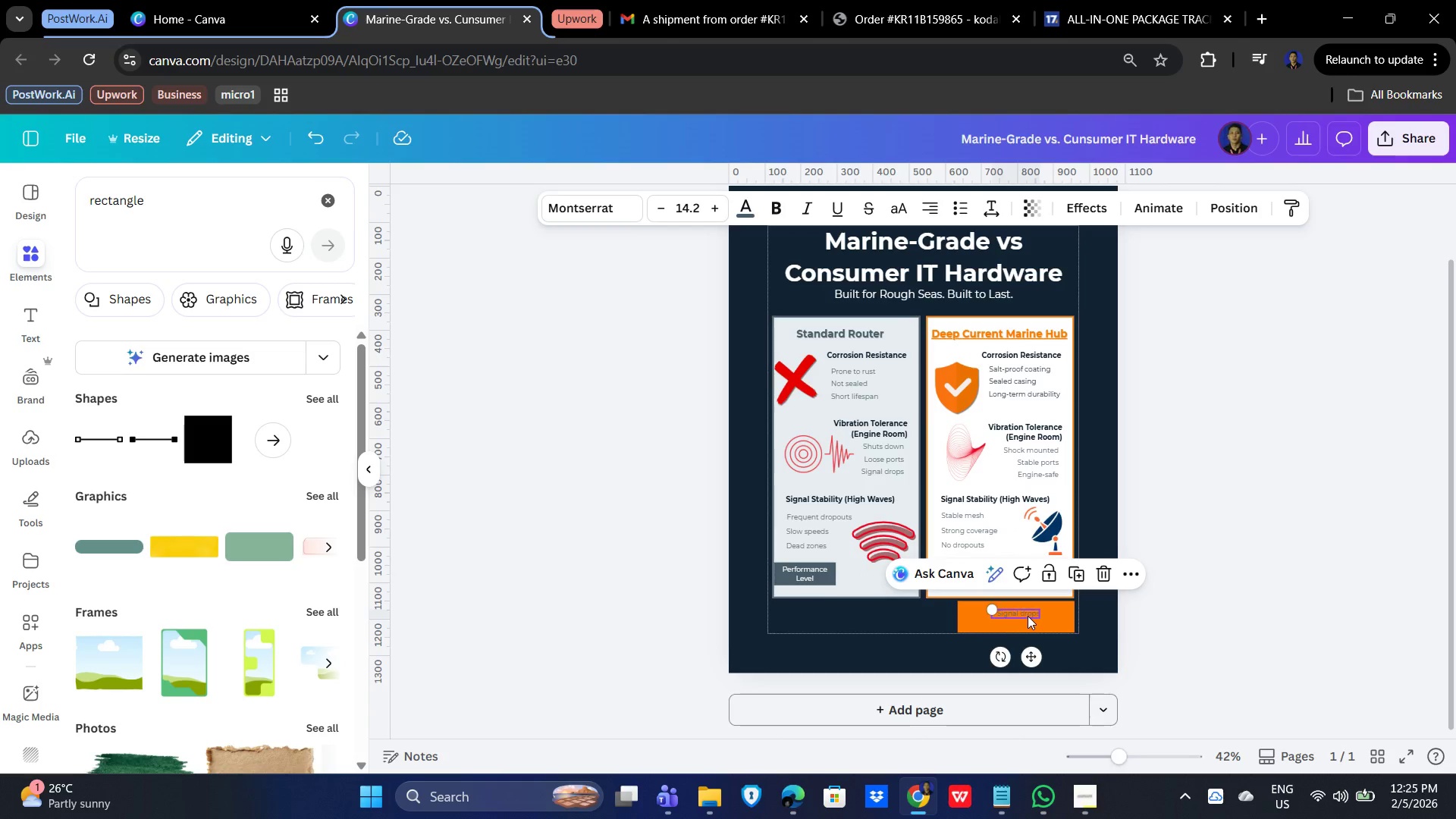 
double_click([1028, 616])
 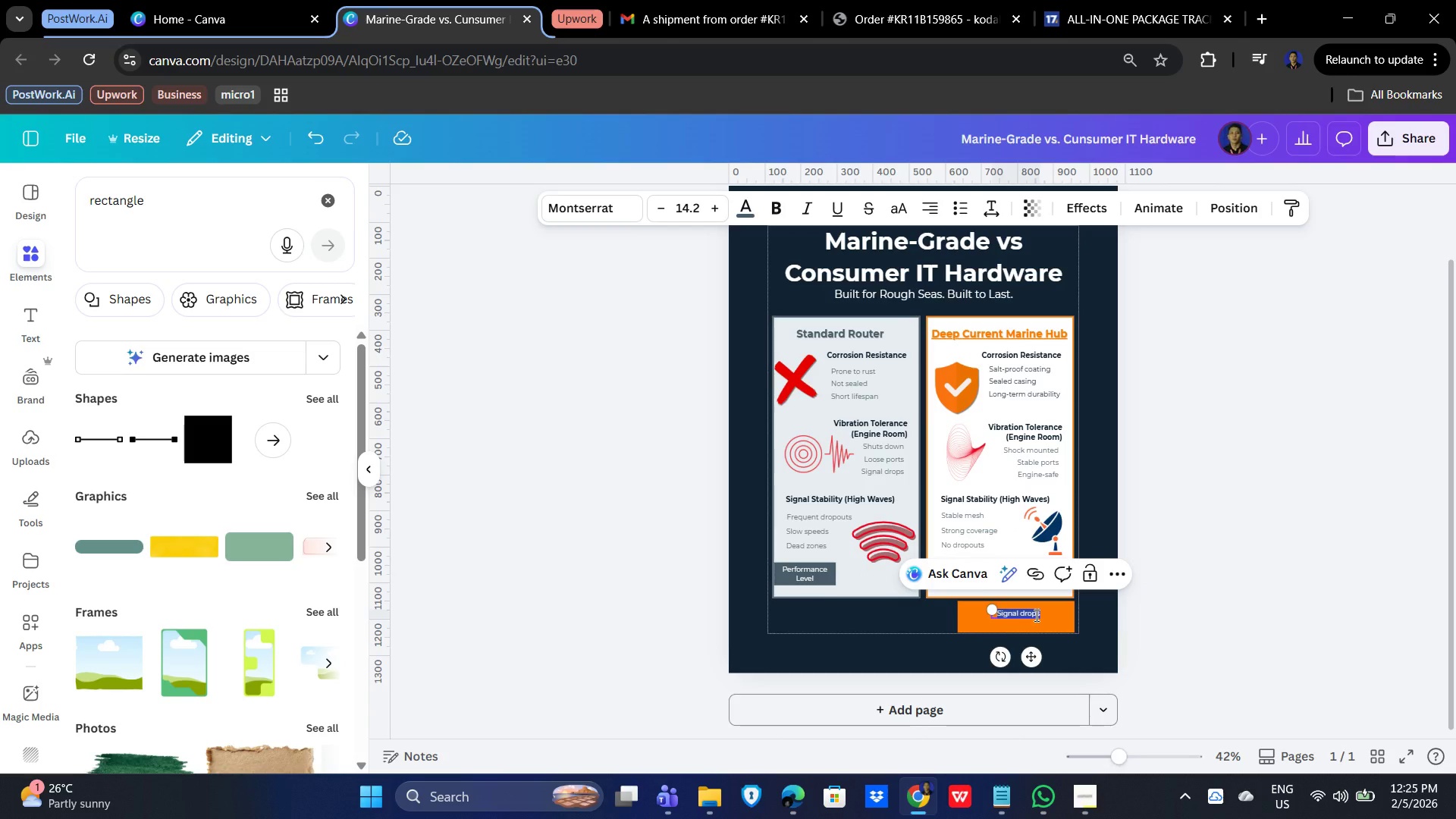 
type(Ready for Reliable)
key(Backspace)
key(Backspace)
 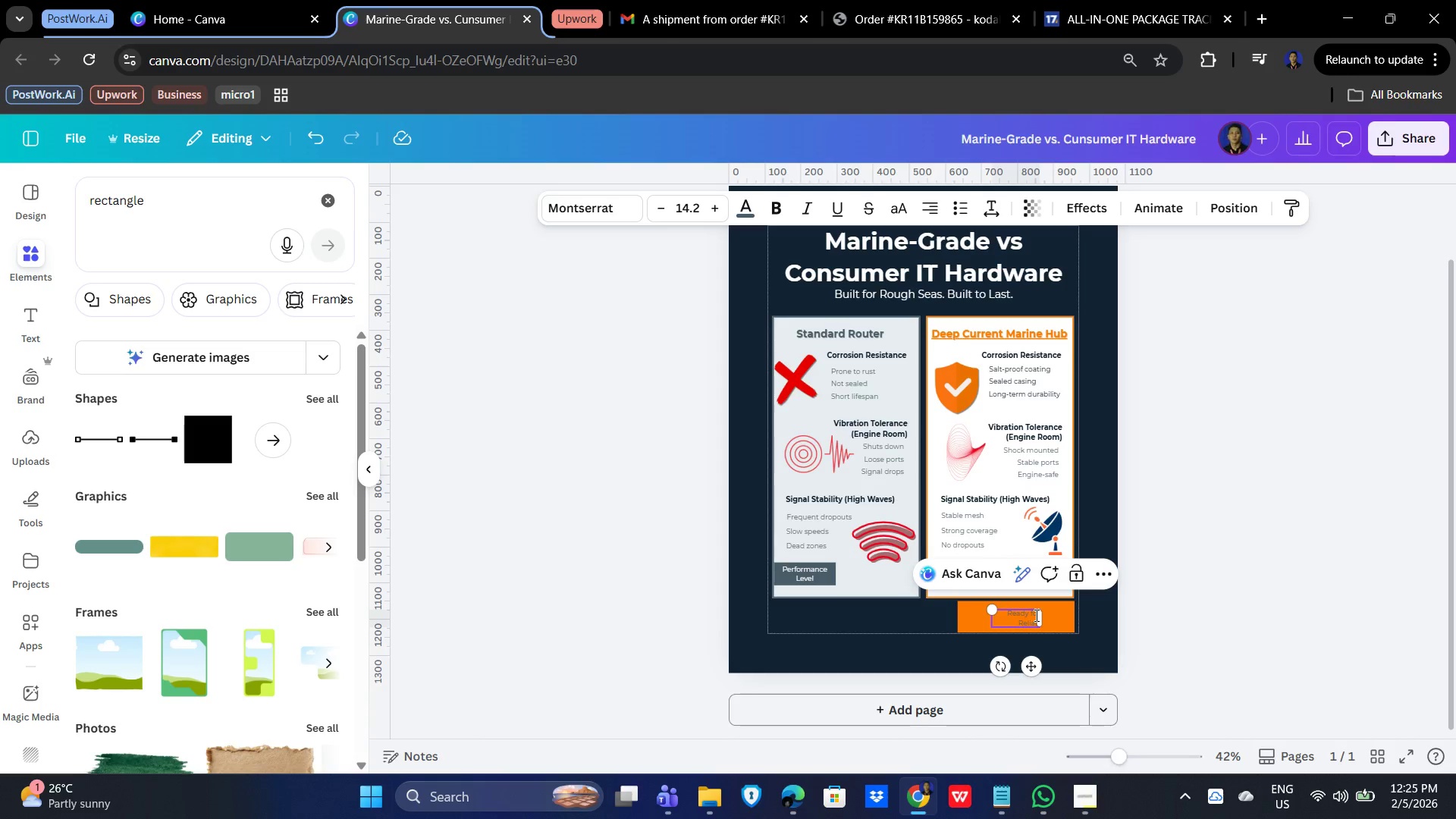 
left_click([748, 216])
 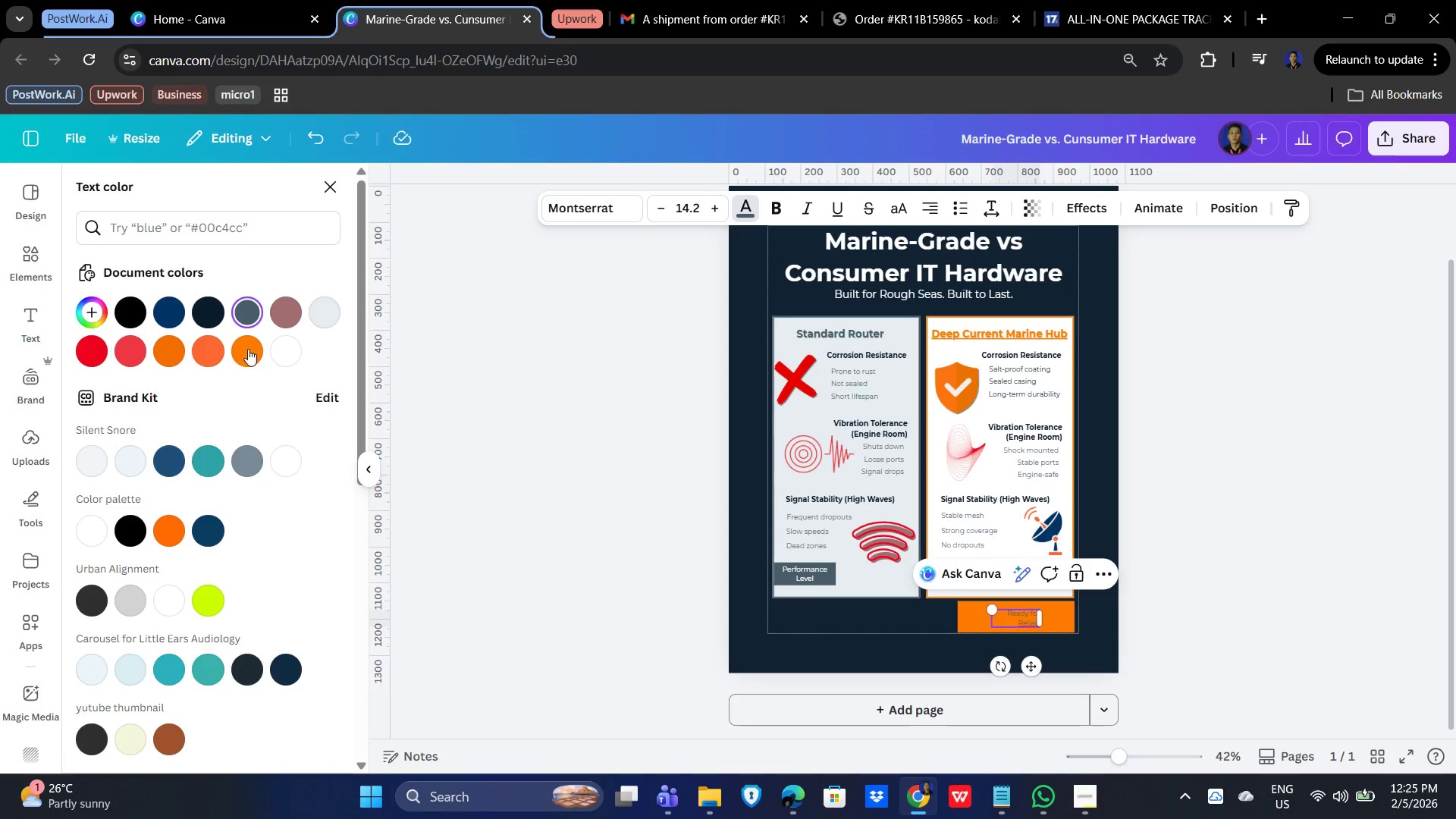 
left_click([286, 350])
 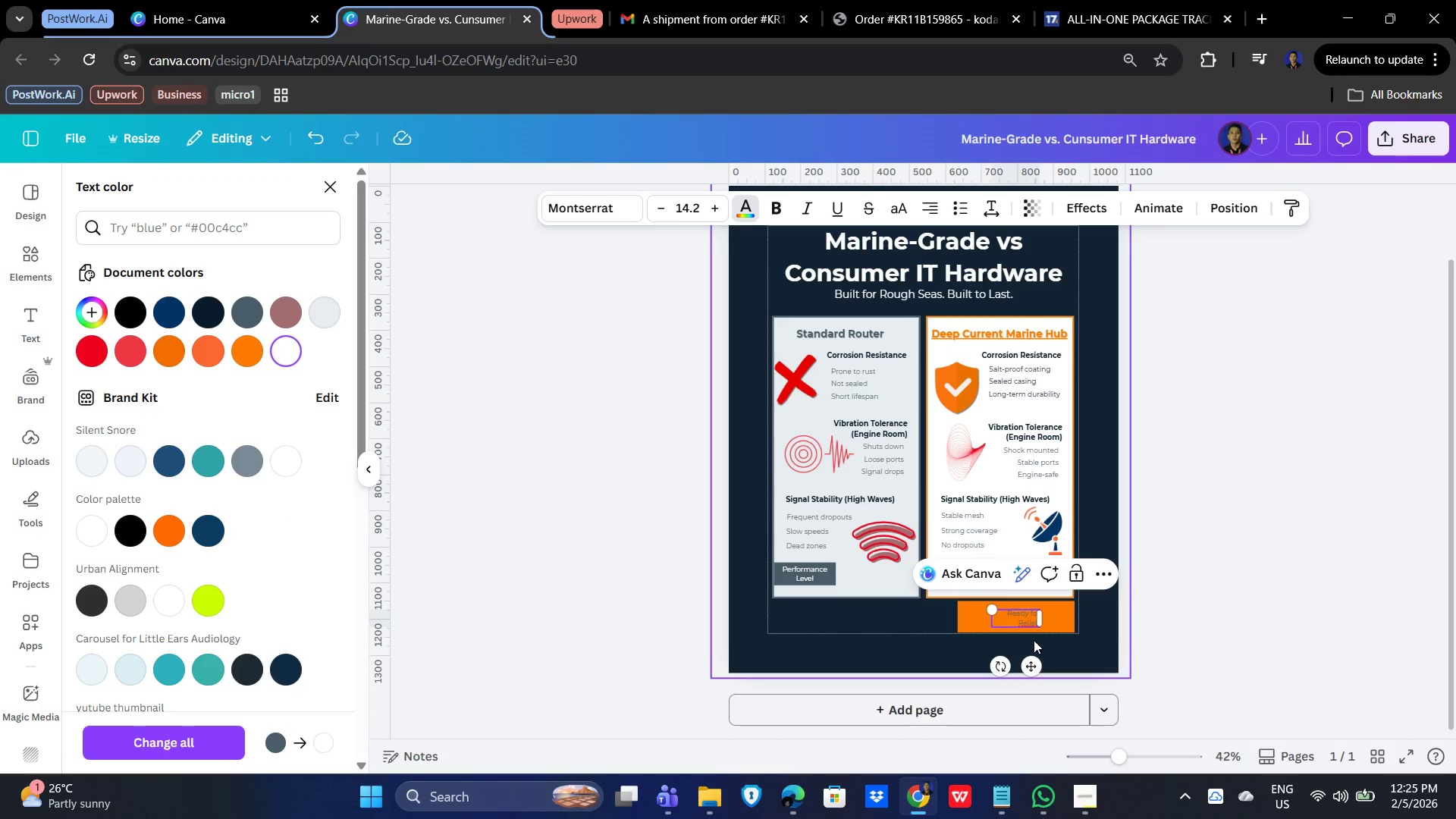 
key(Control+A)
 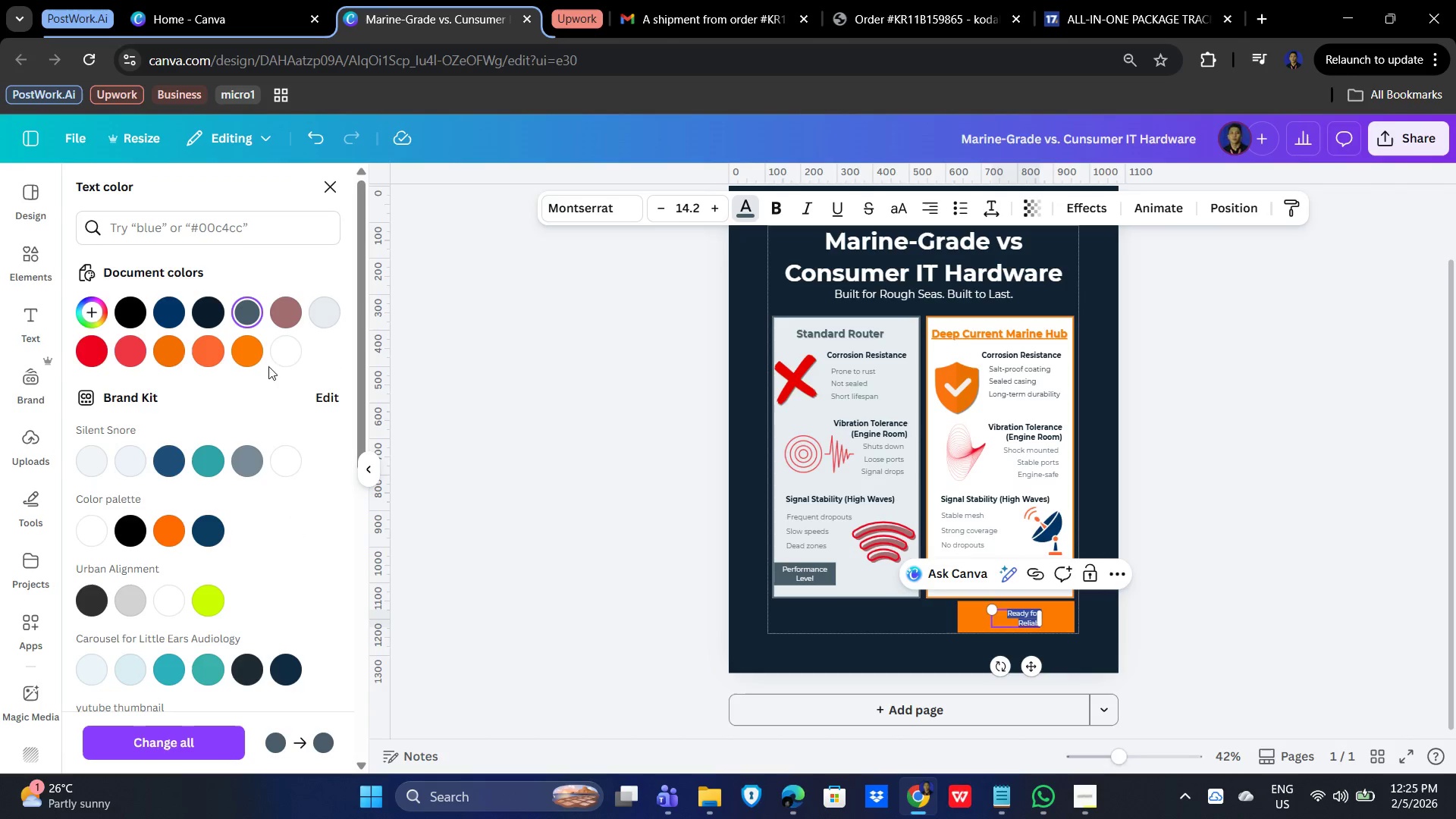 
left_click([289, 353])
 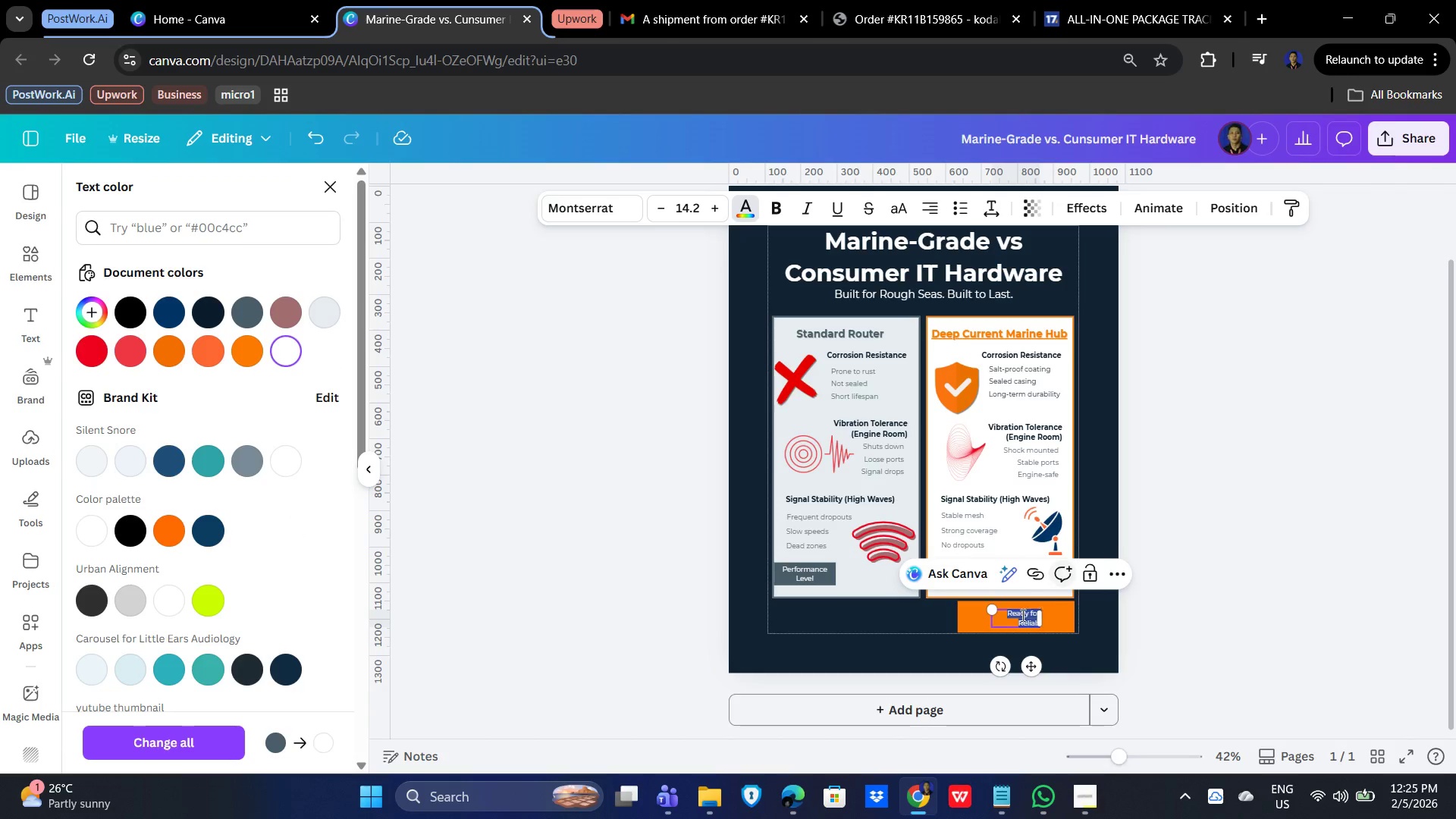 
left_click([1025, 623])
 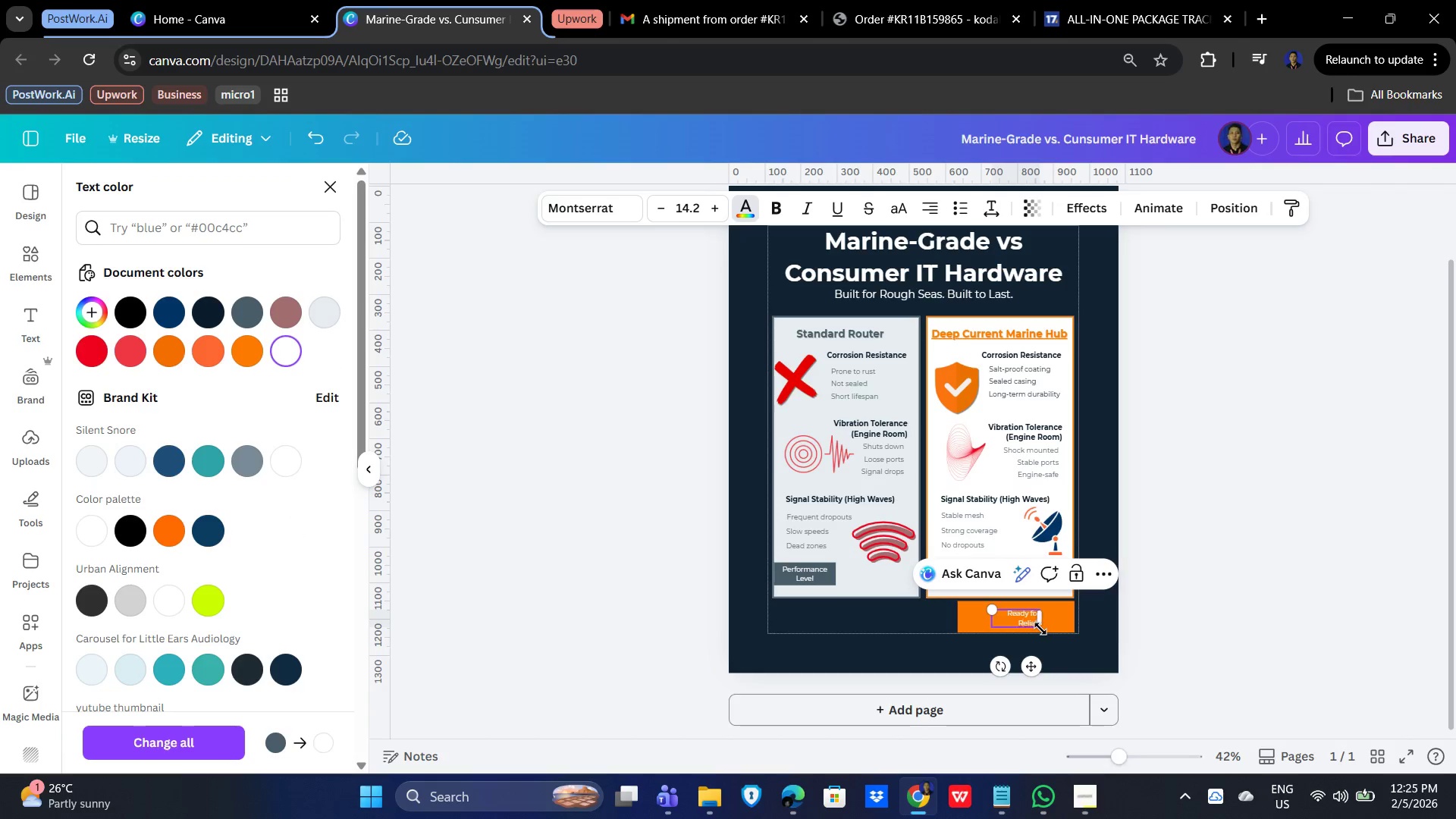 
hold_key(key=ControlLeft, duration=0.48)
scroll: coordinate [1279, 562], scroll_direction: up, amount: 4.0
 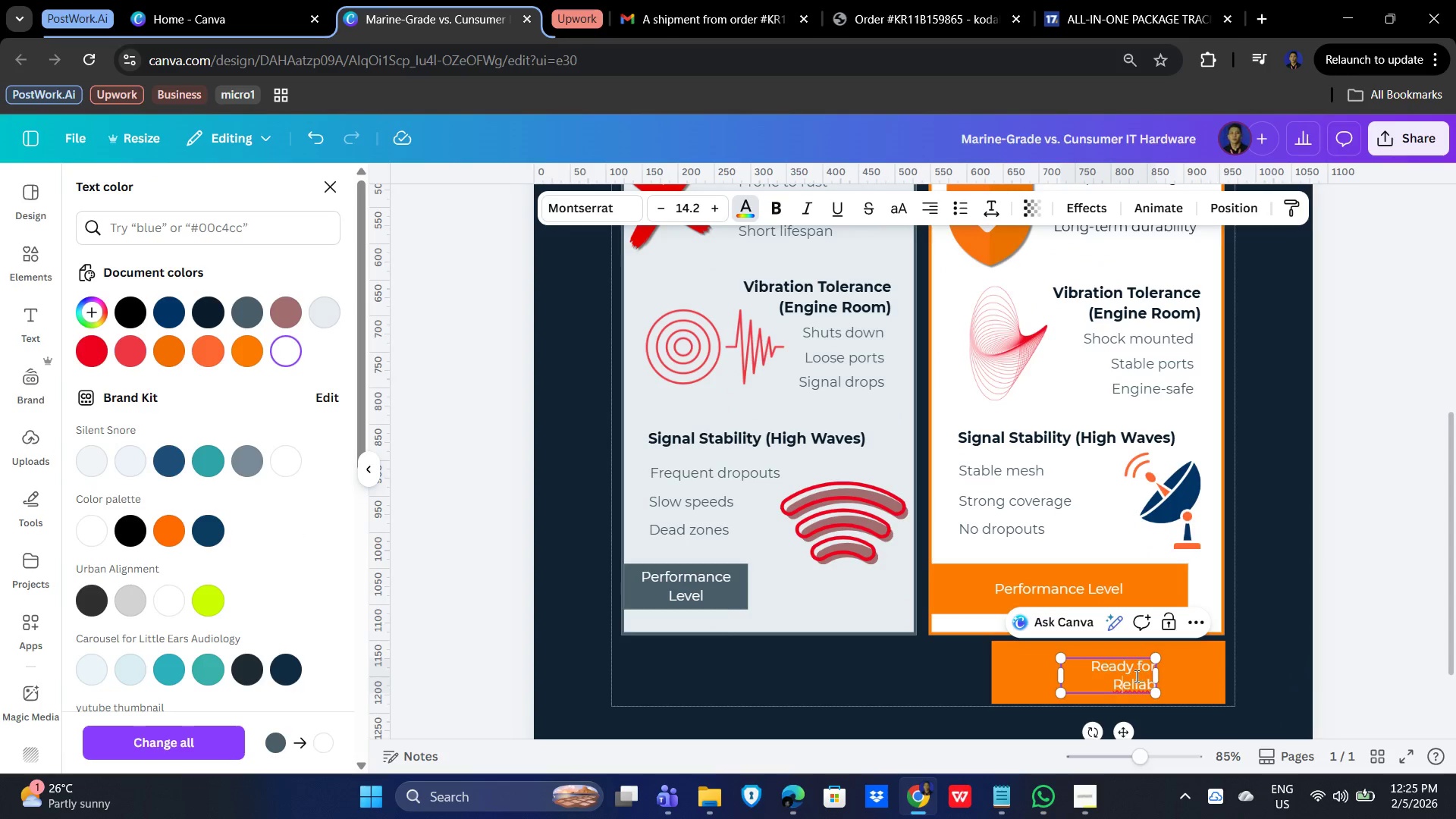 
left_click([1135, 676])
 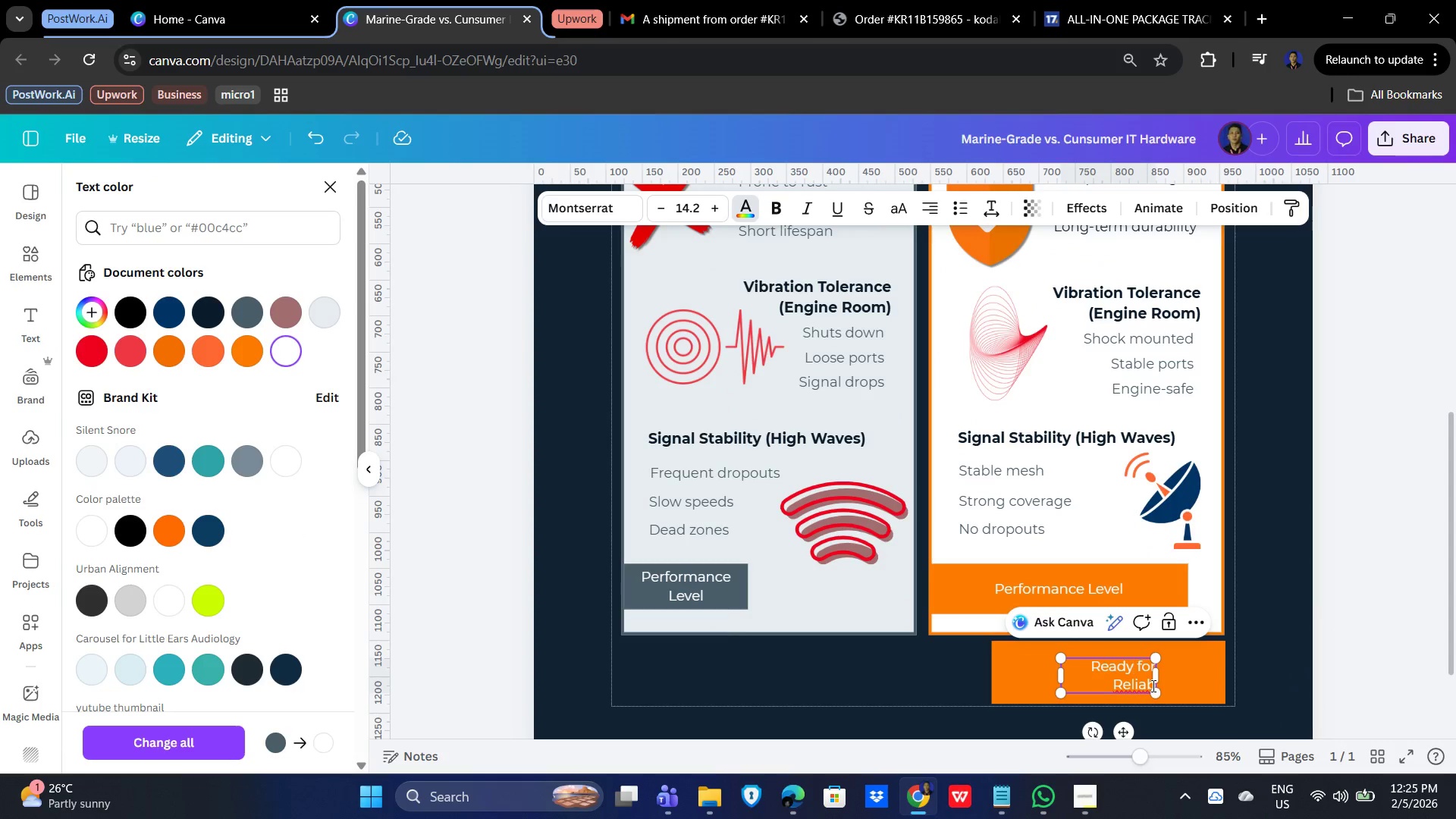 
left_click([1152, 686])
 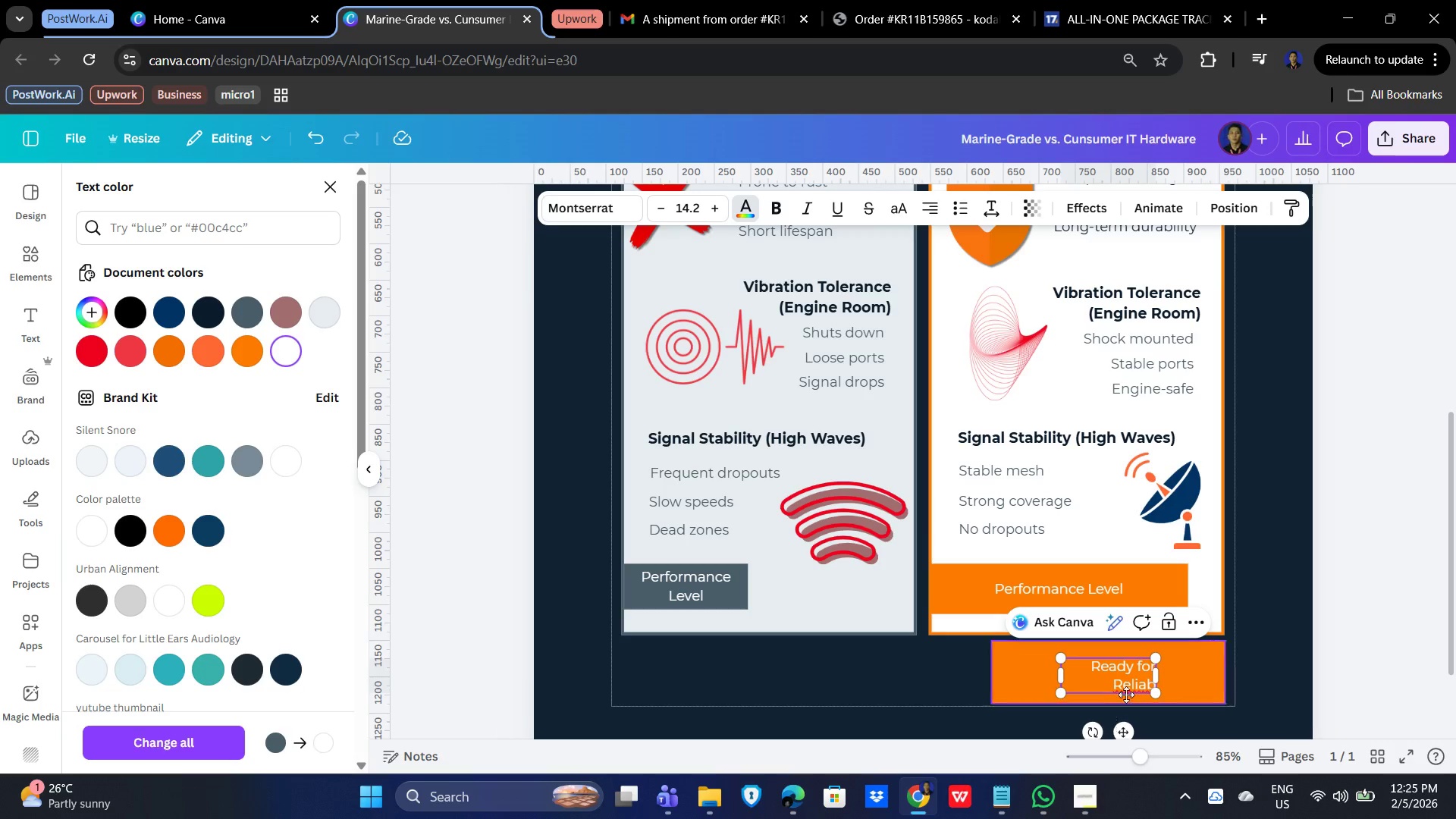 
left_click([1142, 679])
 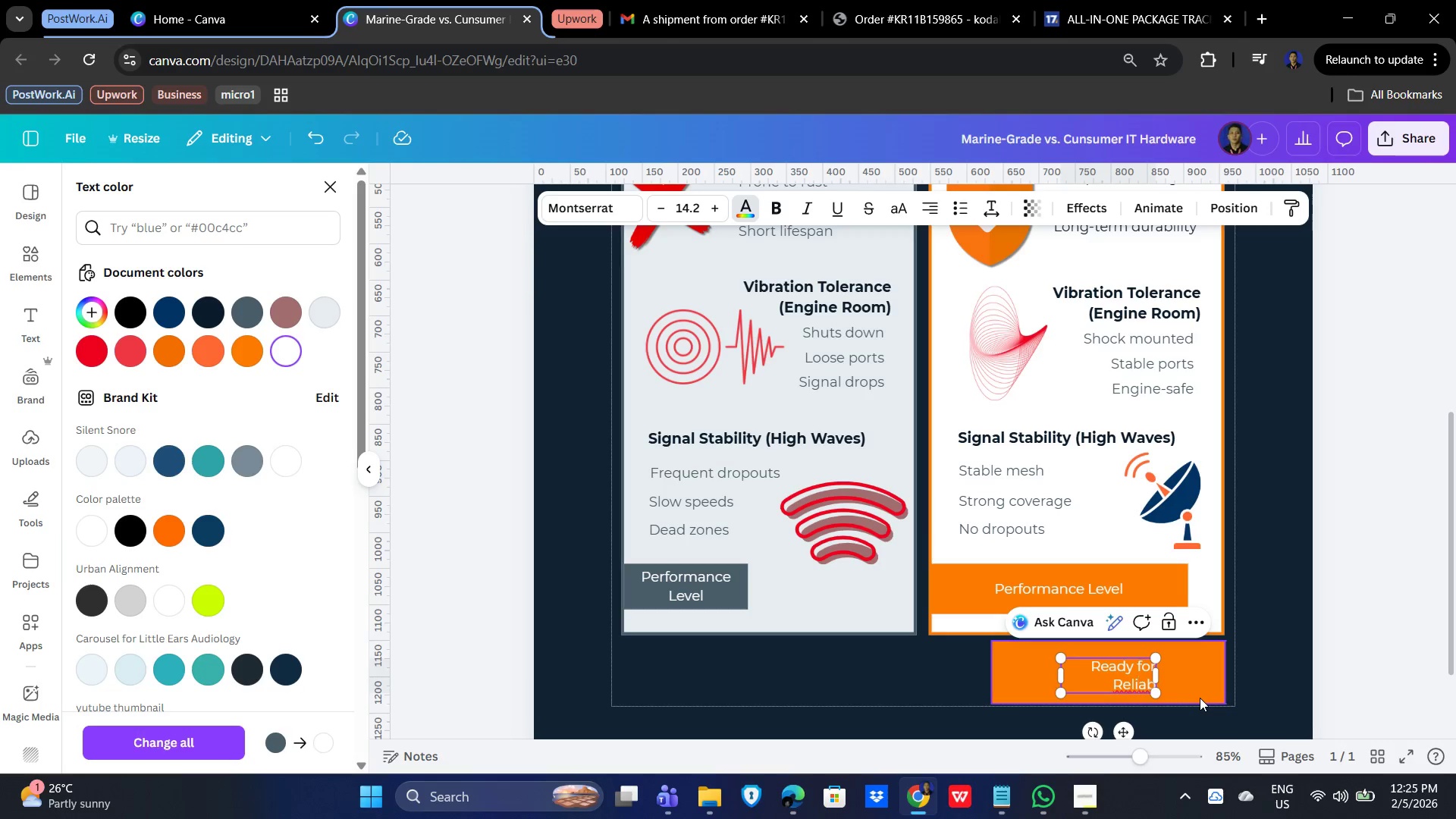 
key(ArrowRight)
 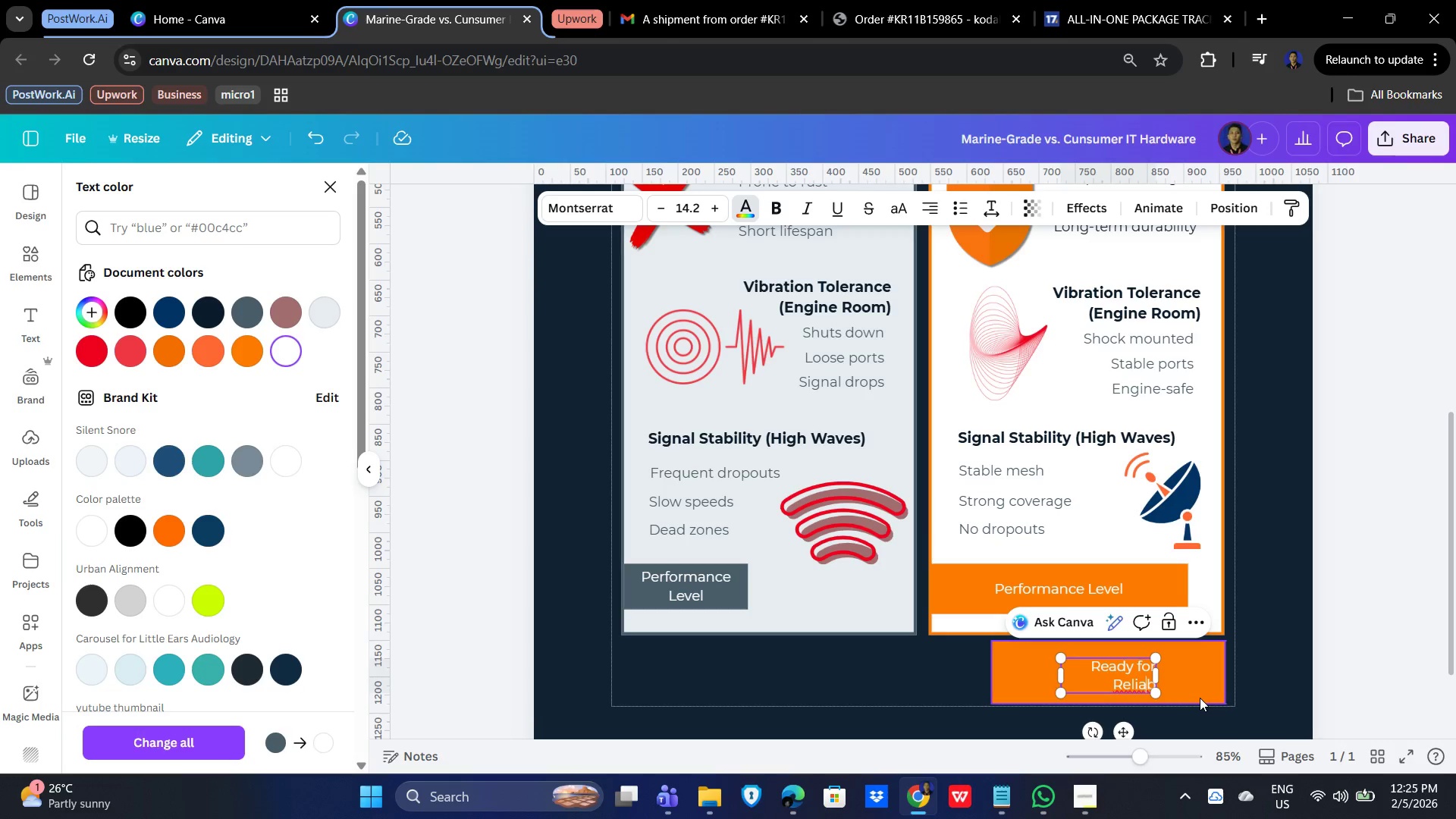 
key(ArrowRight)
 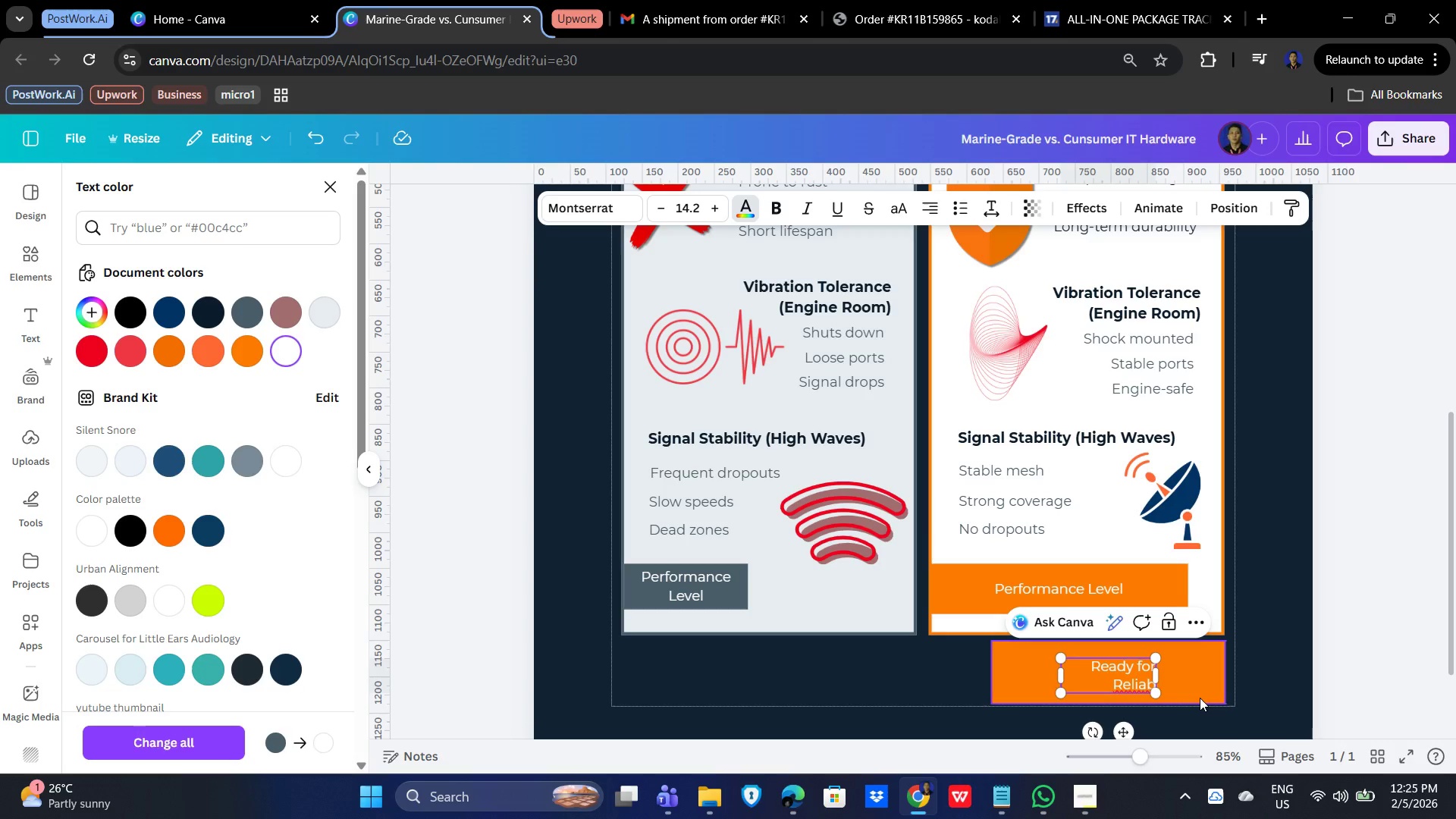 
key(ArrowRight)
 